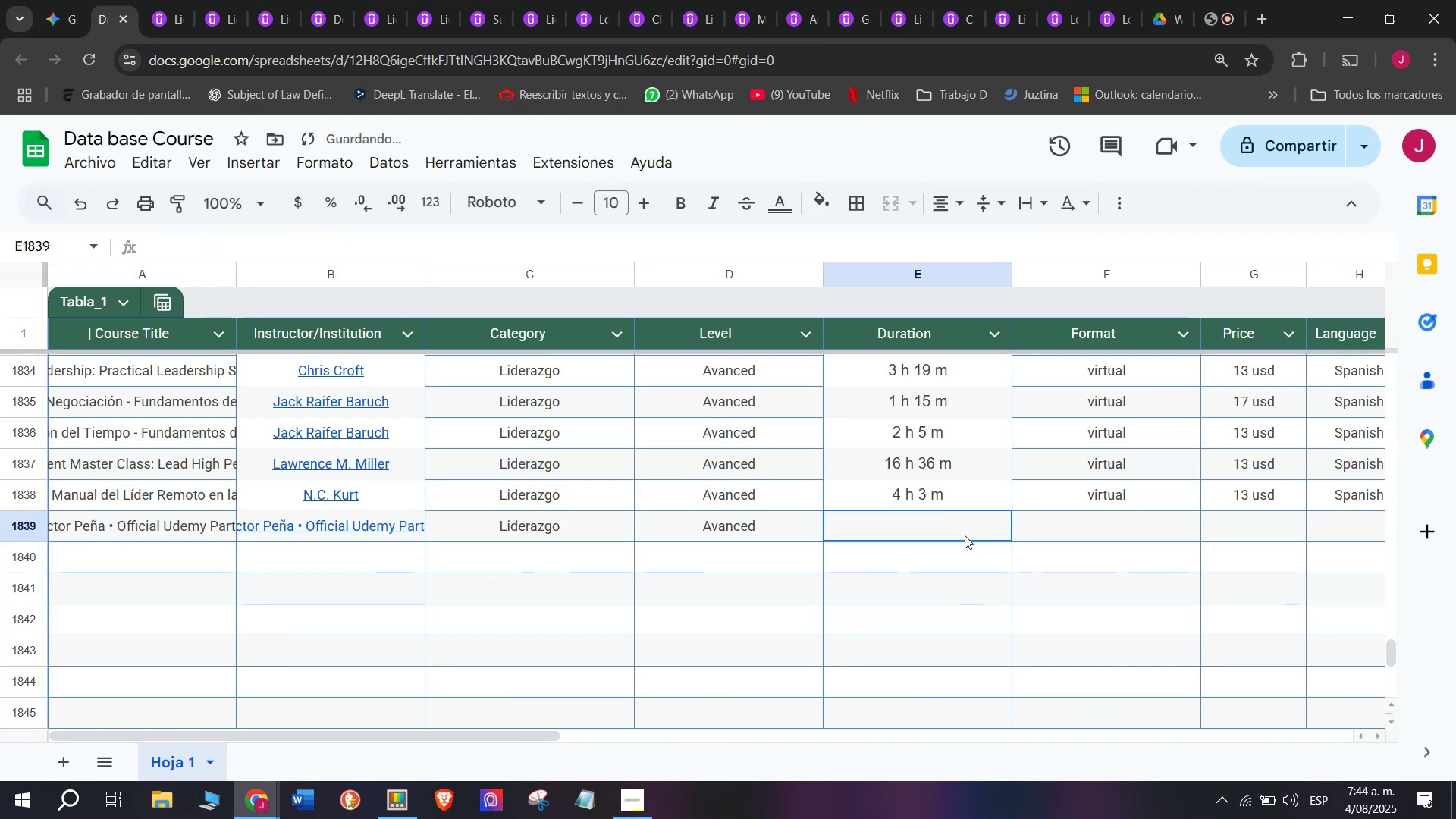 
key(Control+V)
 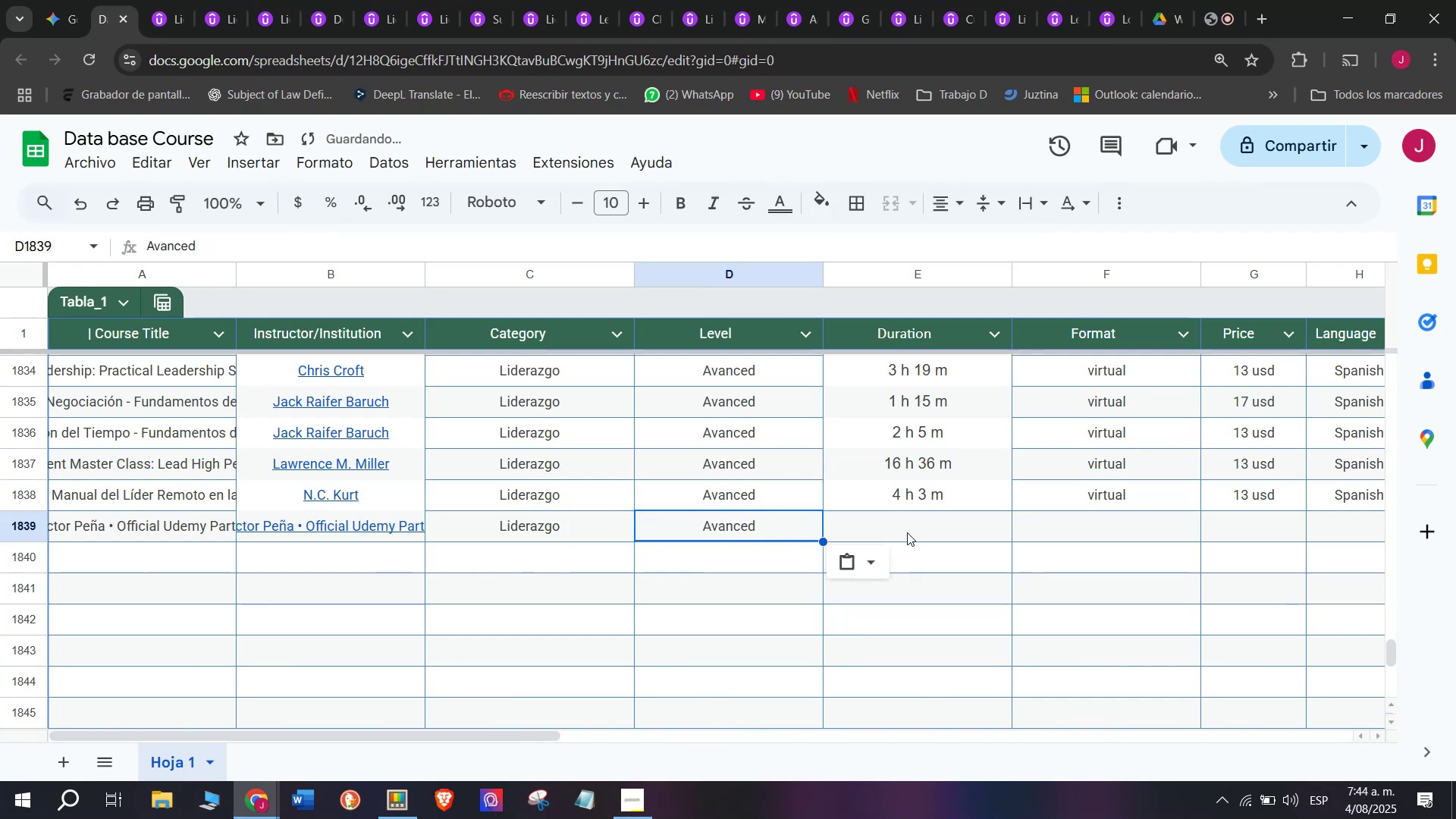 
left_click([965, 535])
 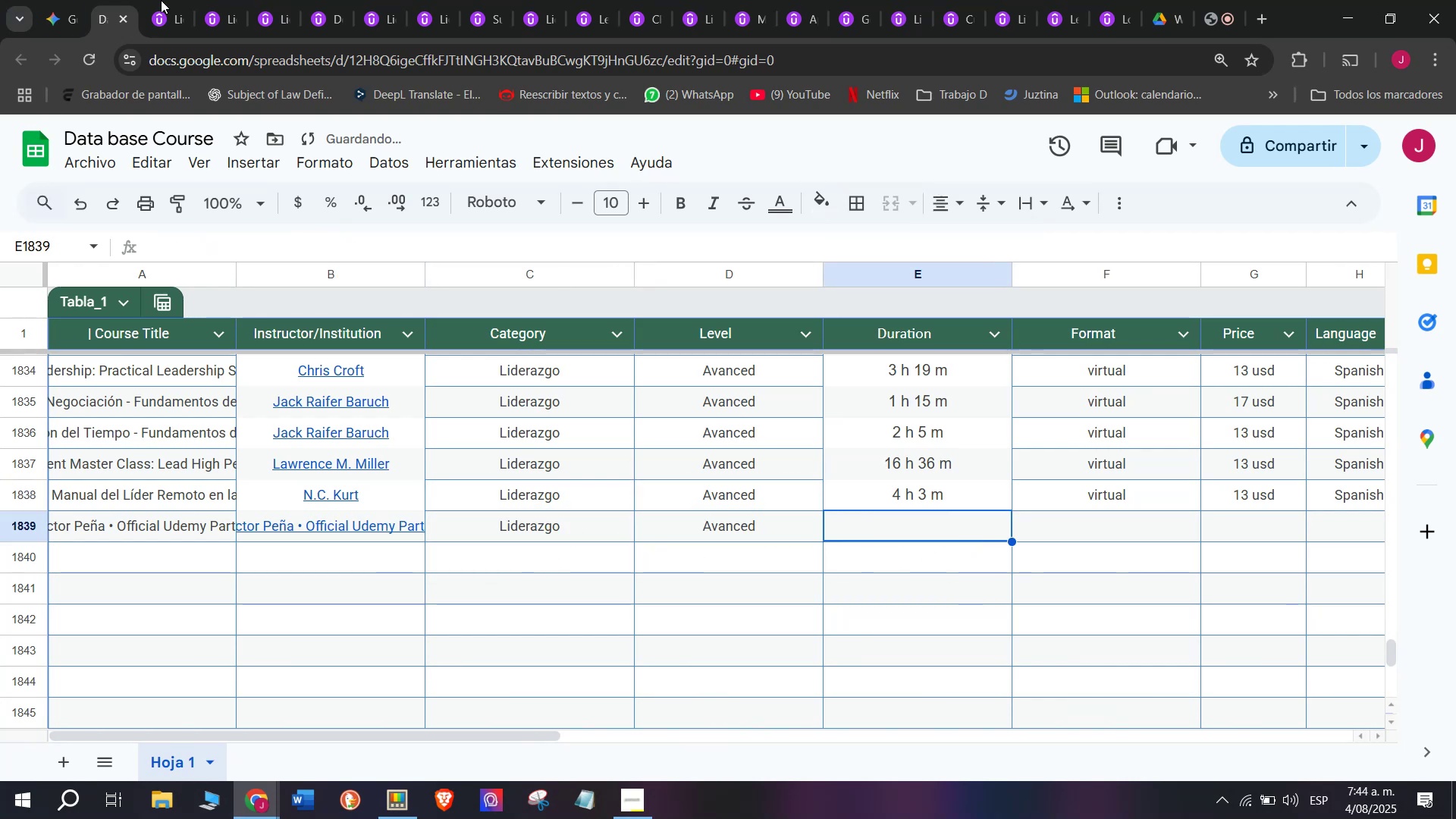 
left_click([183, 0])
 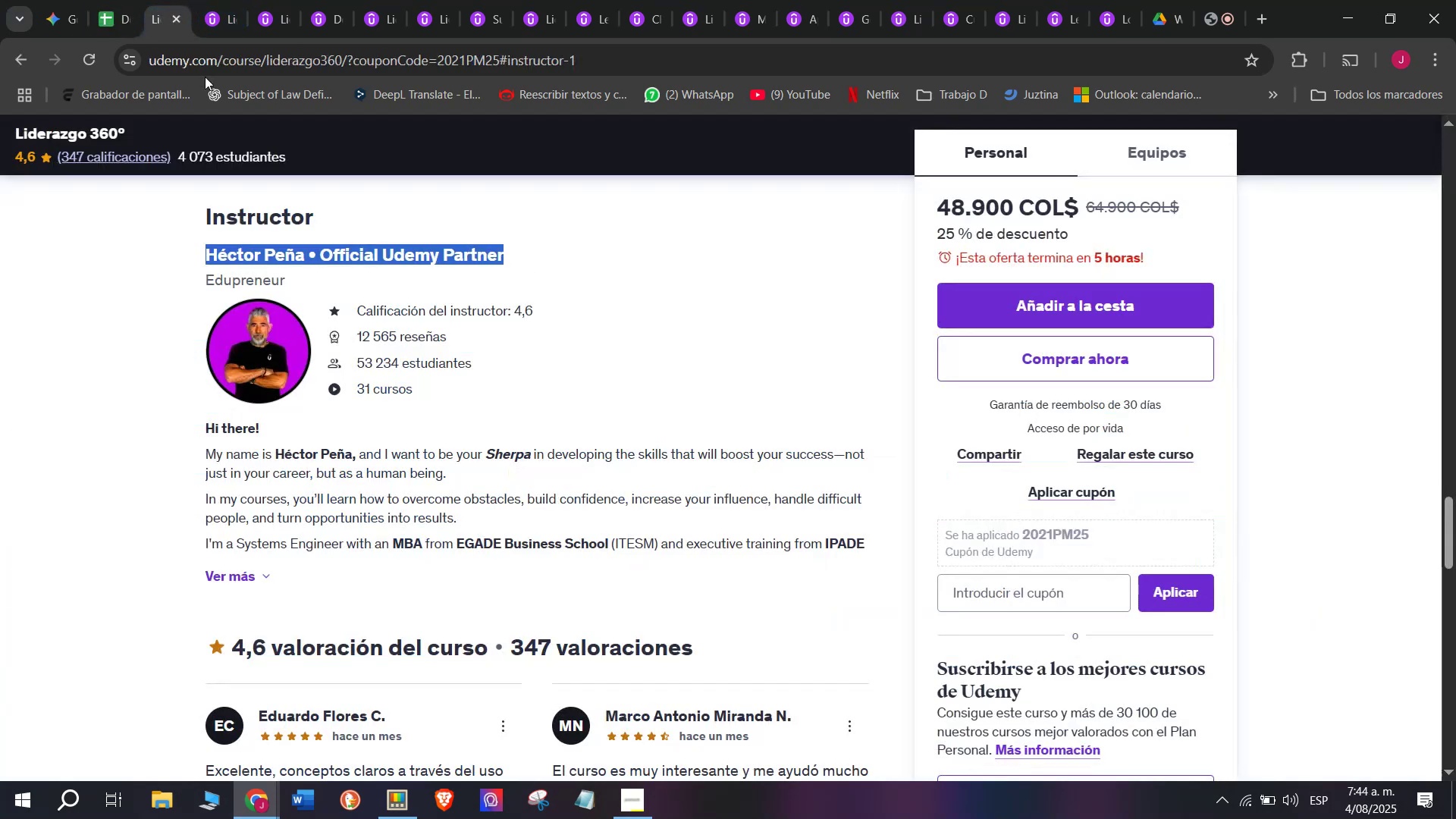 
scroll: coordinate [303, 598], scroll_direction: up, amount: 9.0
 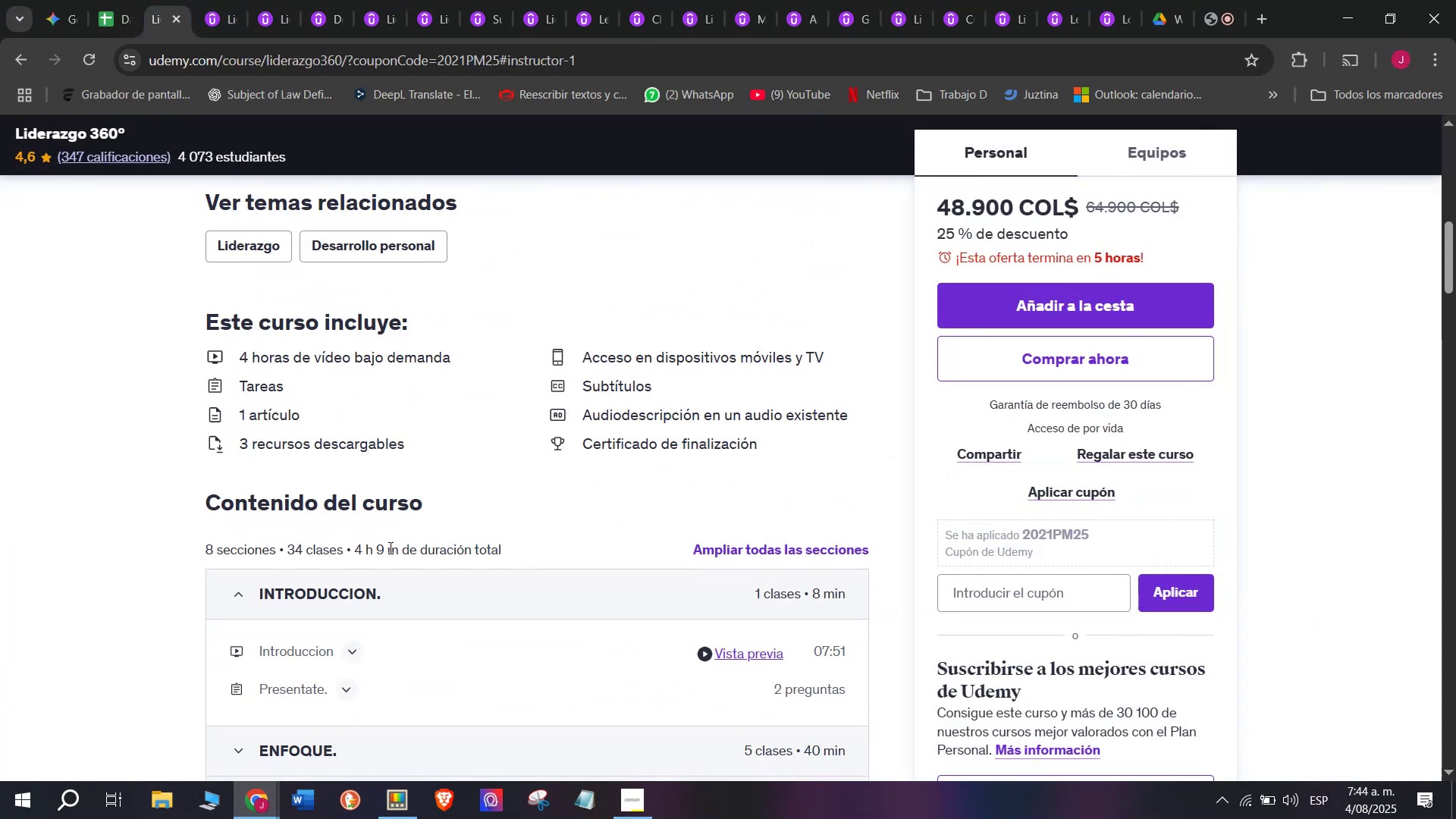 
left_click_drag(start_coordinate=[394, 549], to_coordinate=[352, 548])
 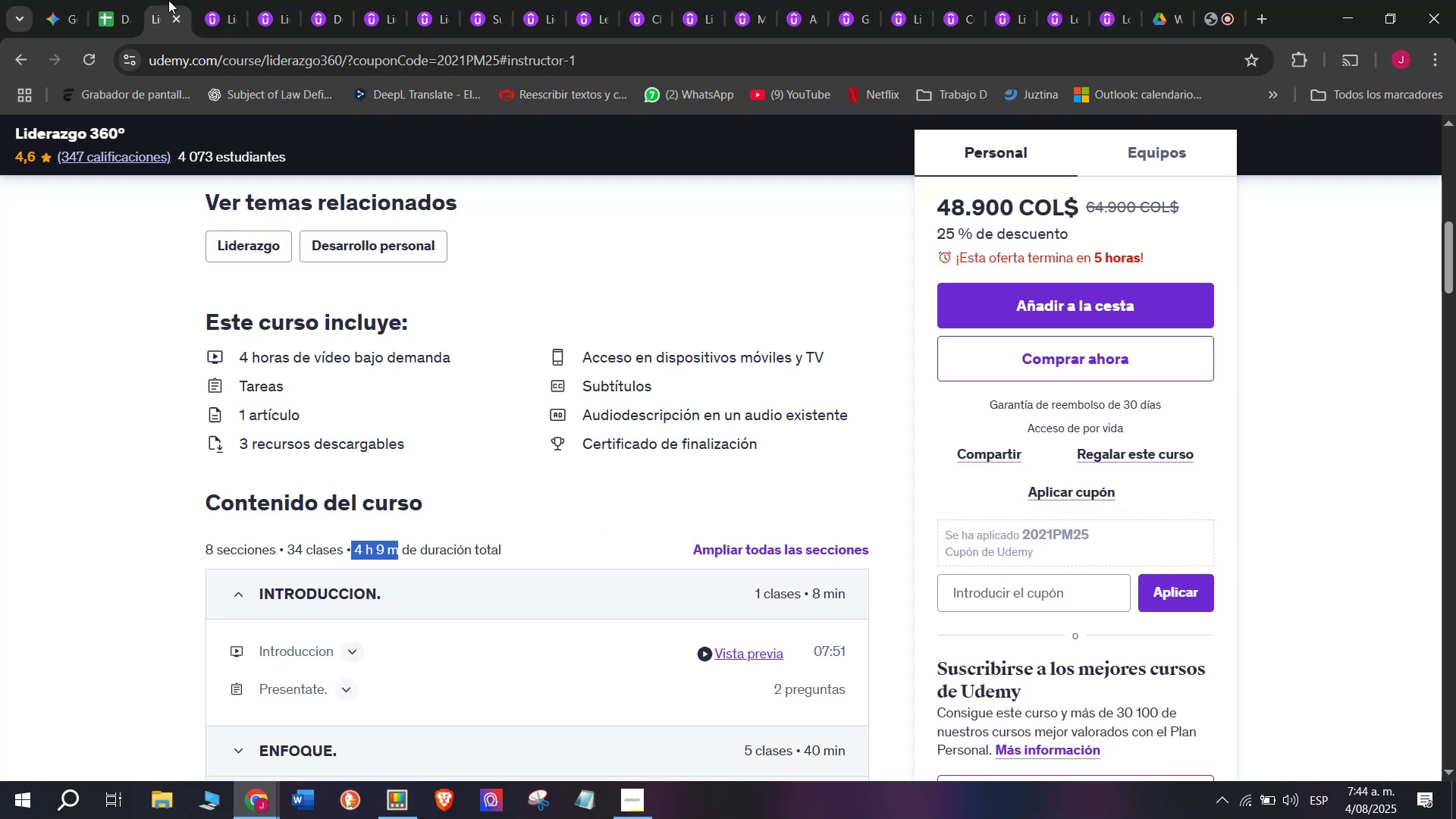 
key(Break)
 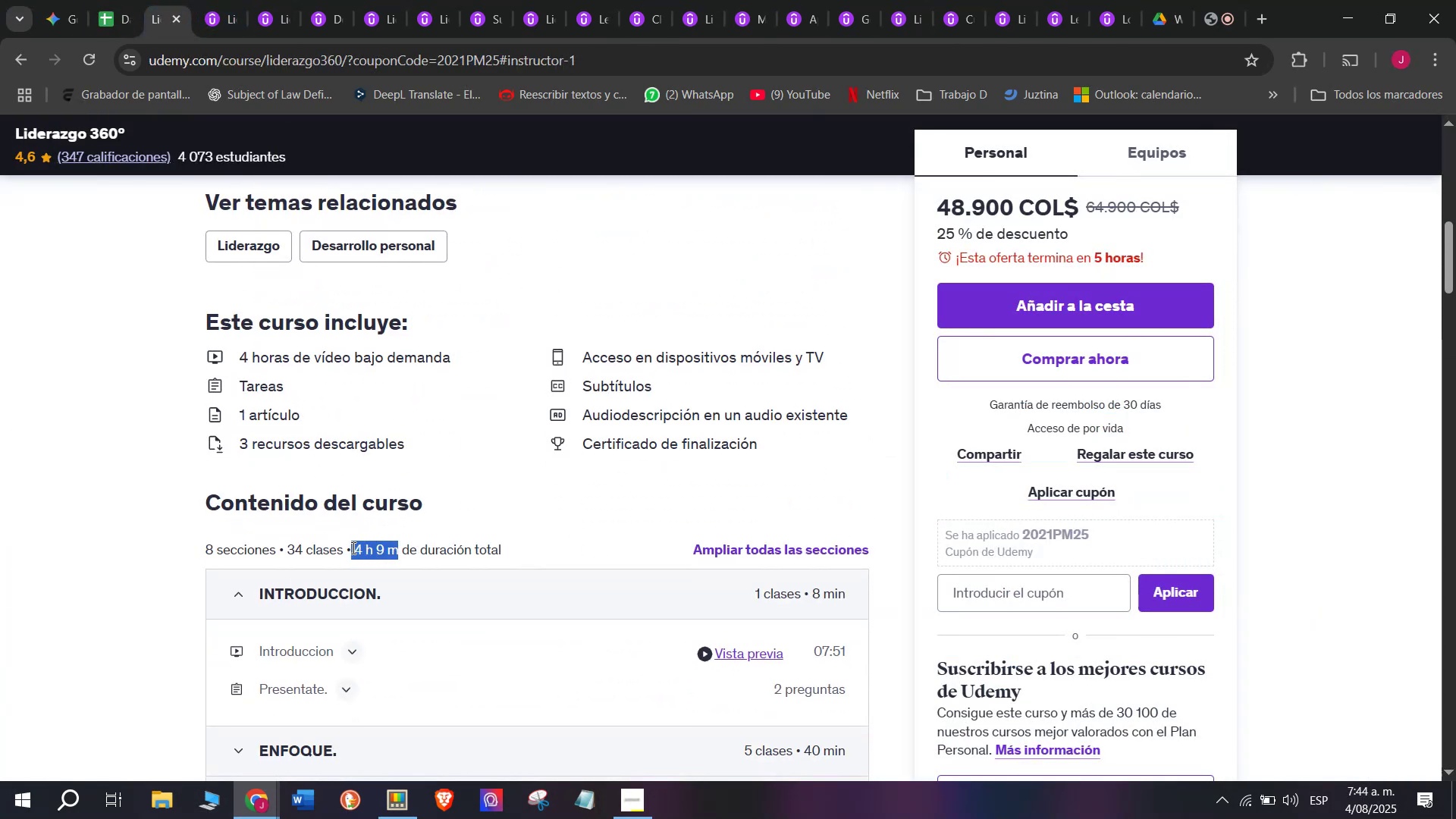 
key(Control+ControlLeft)
 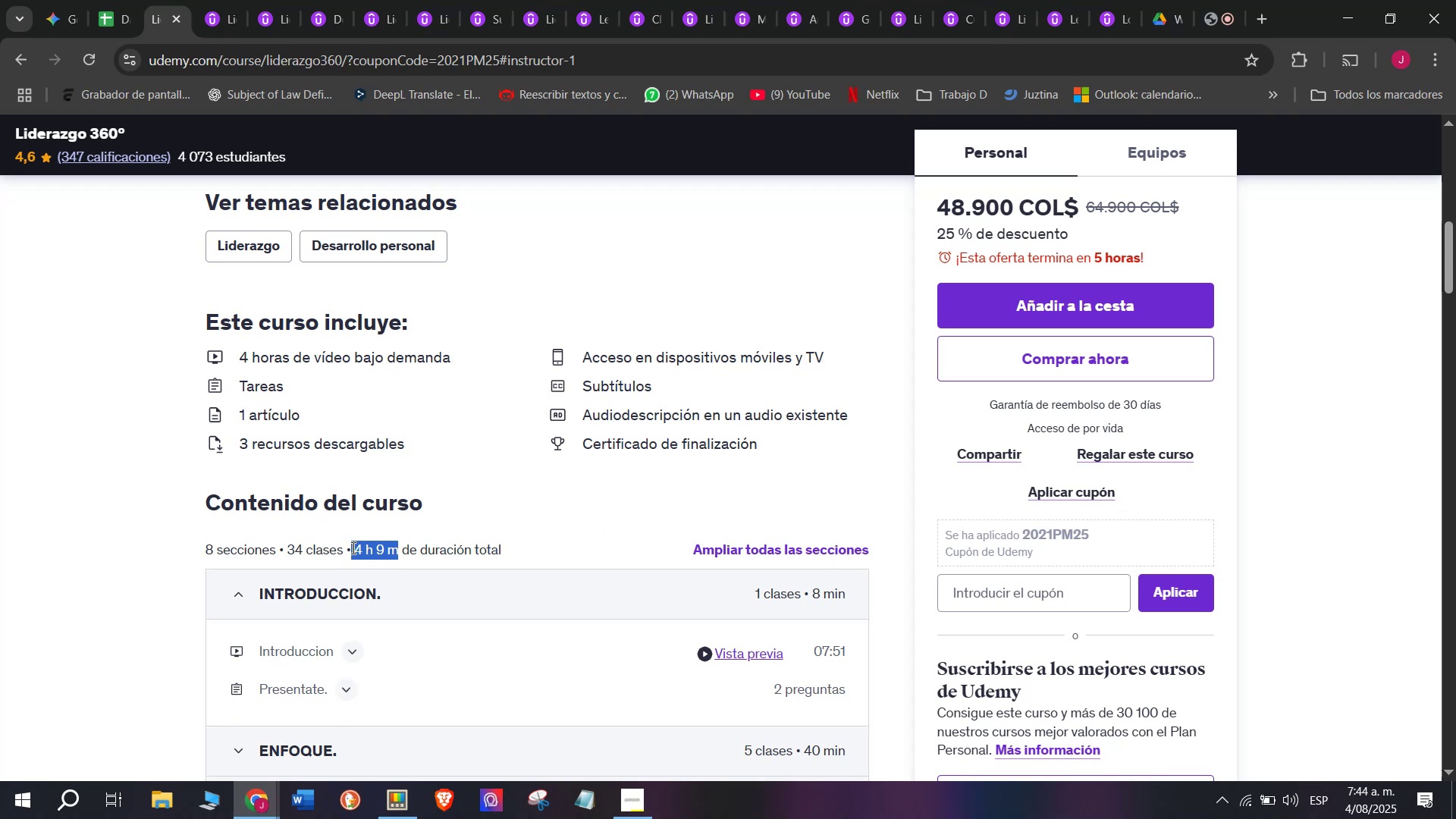 
key(Control+C)
 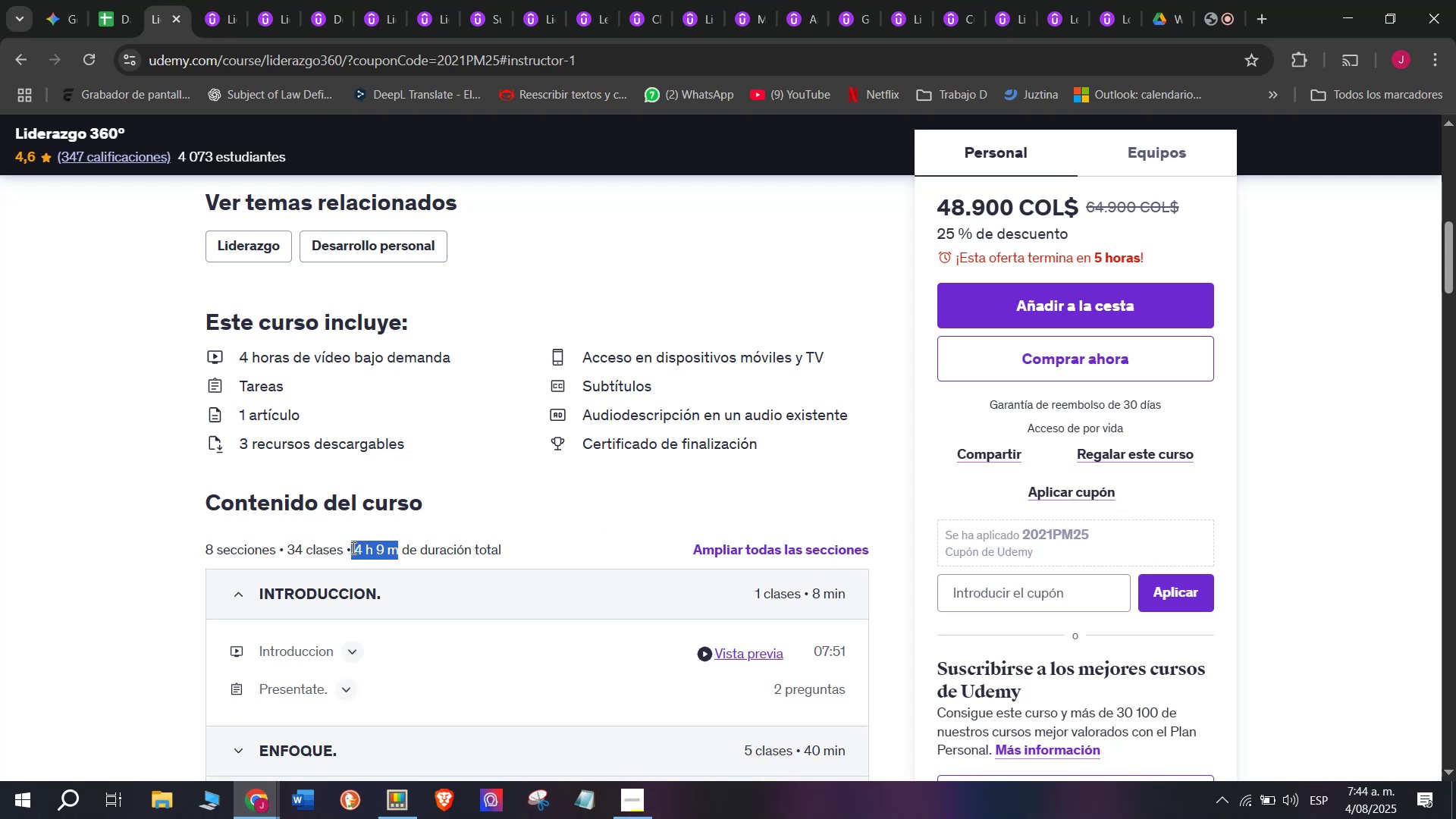 
key(Break)
 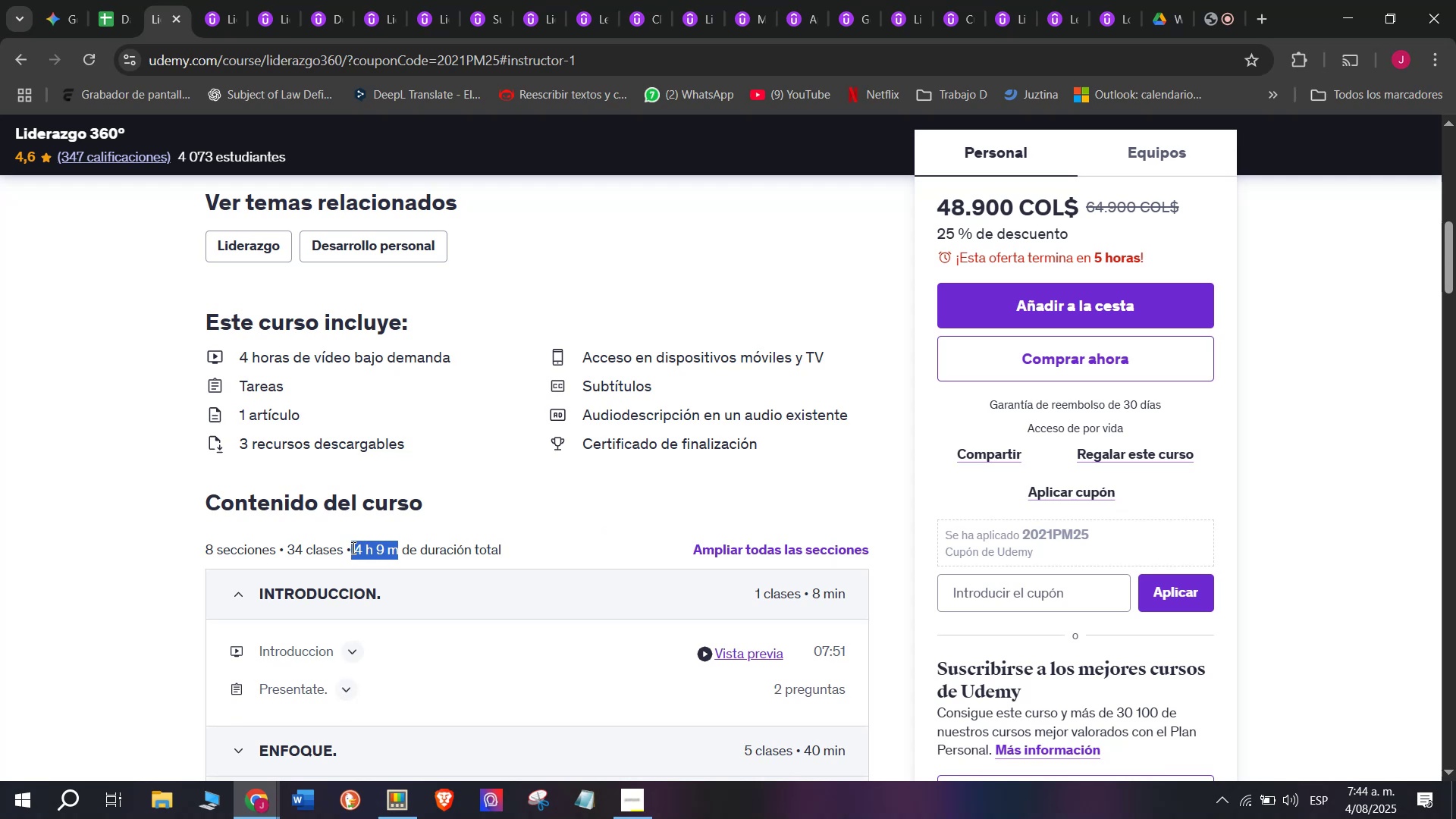 
key(Control+ControlLeft)
 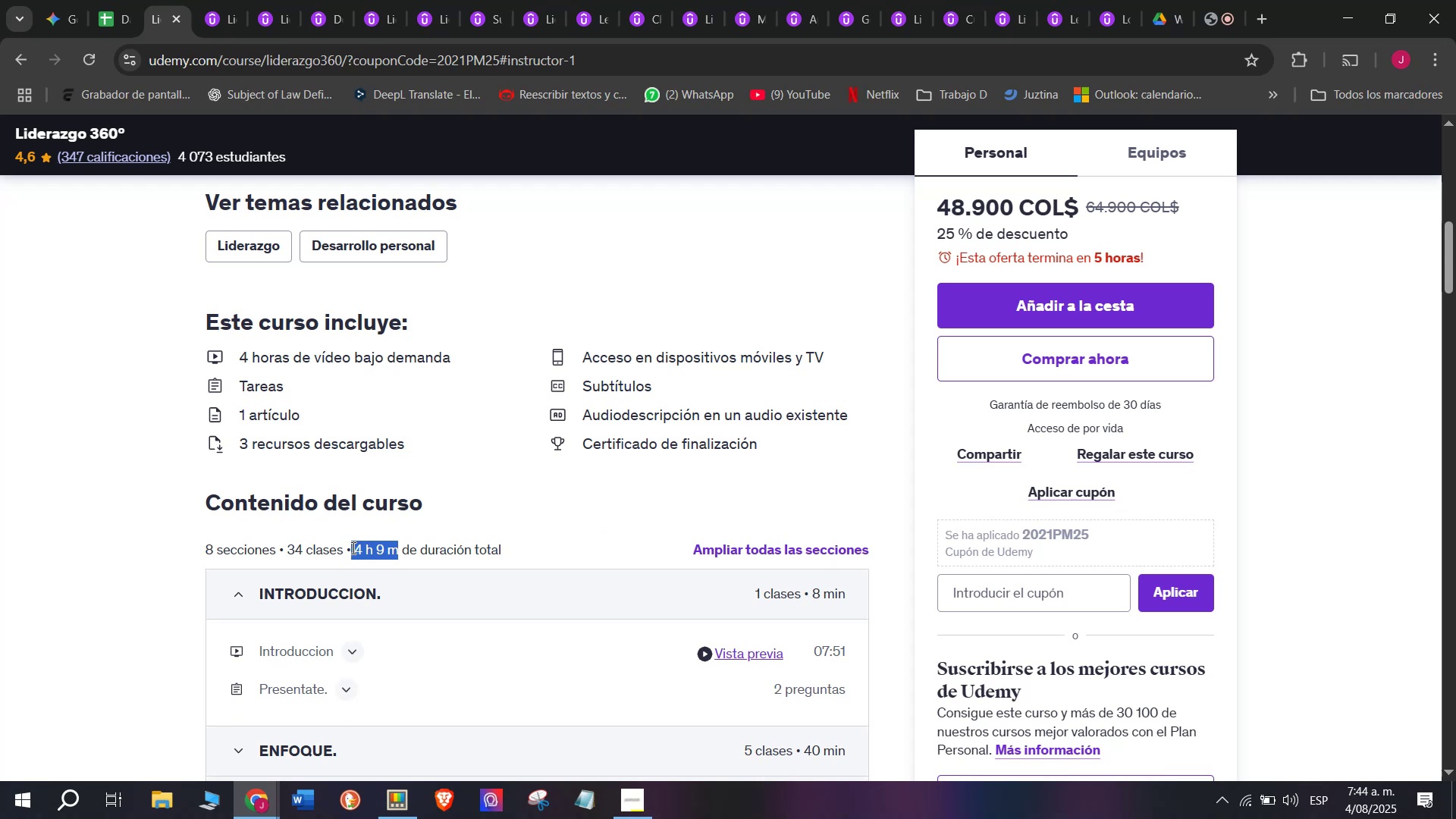 
key(Control+C)
 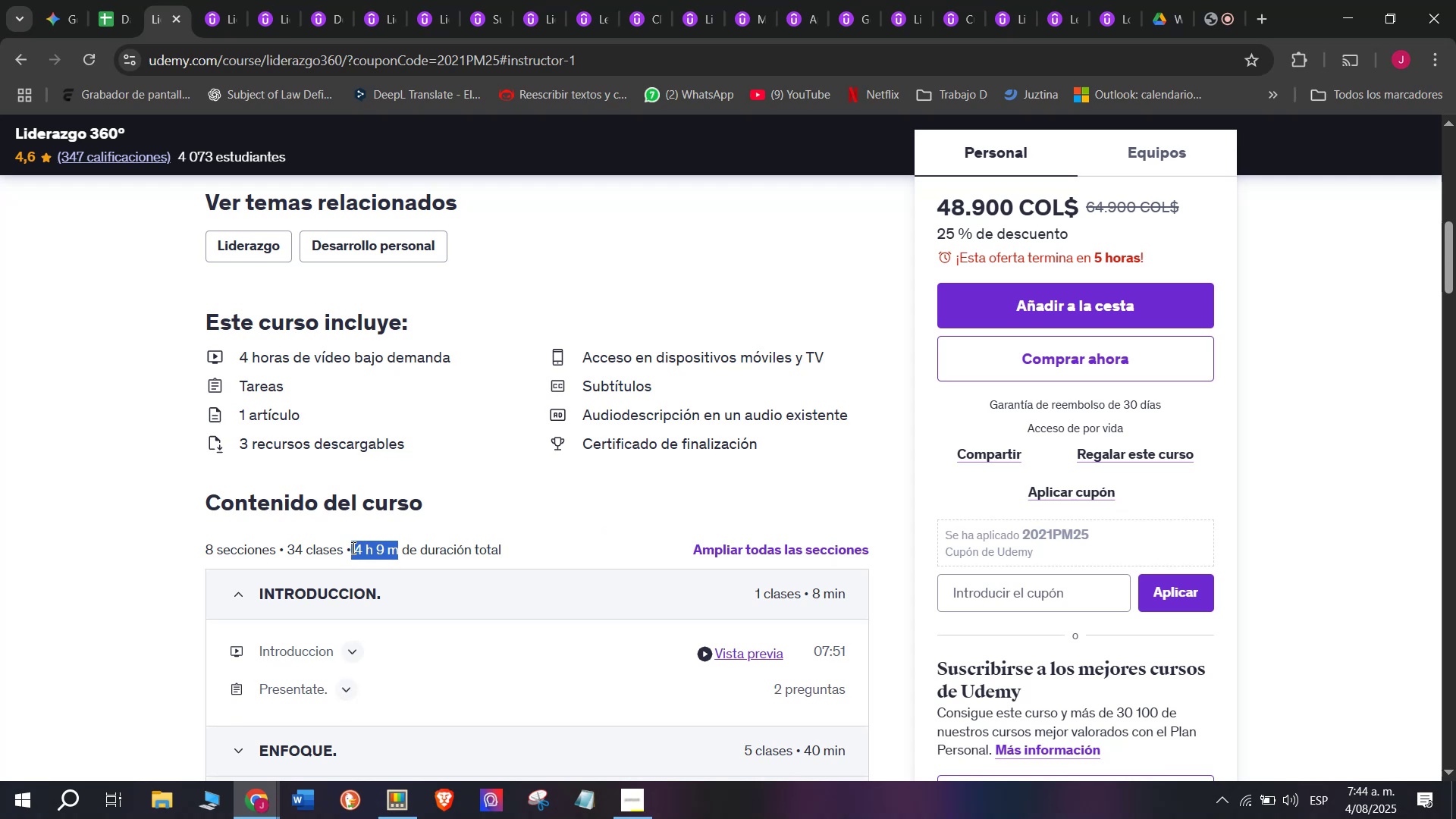 
key(Break)
 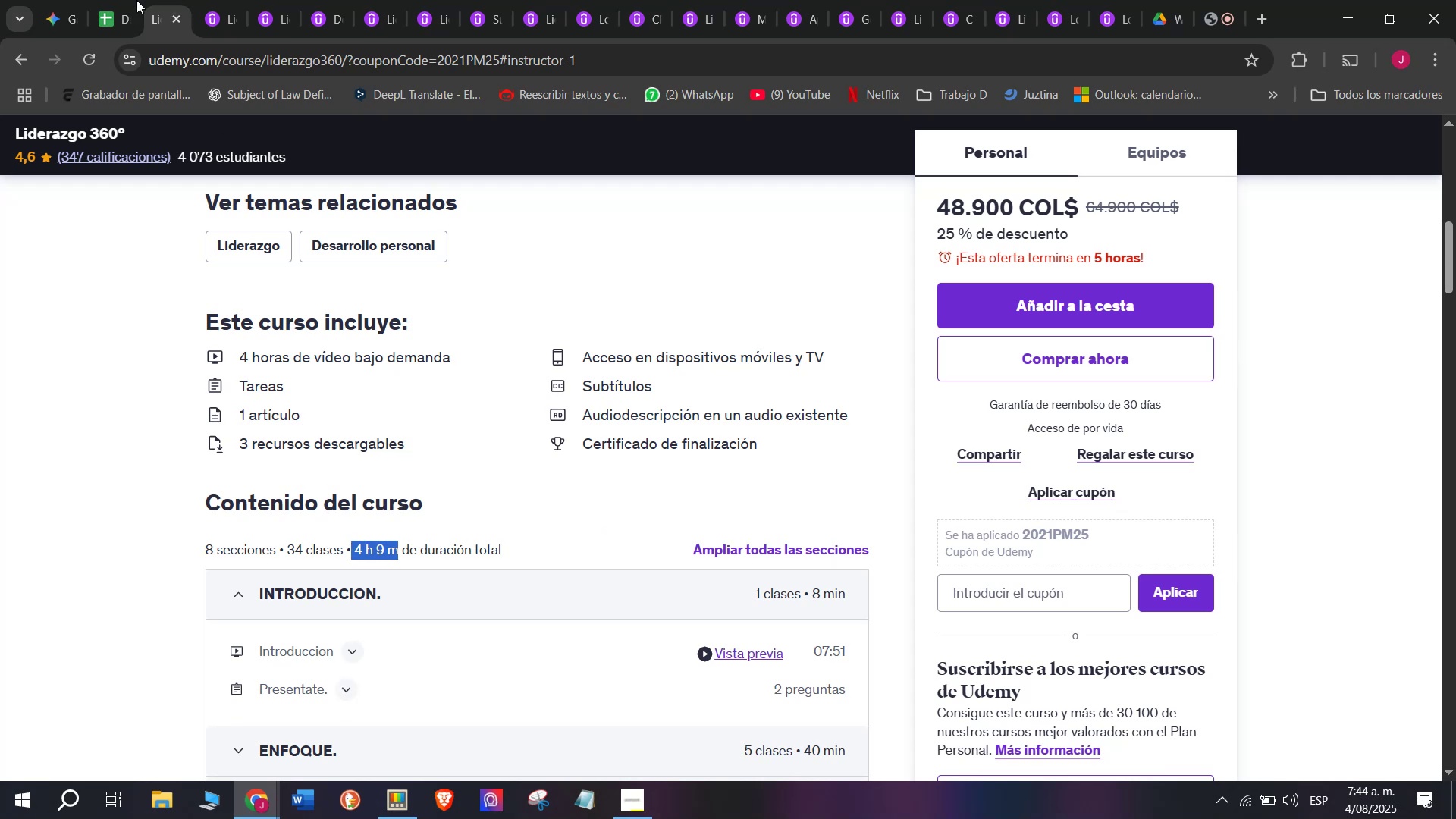 
key(Control+ControlLeft)
 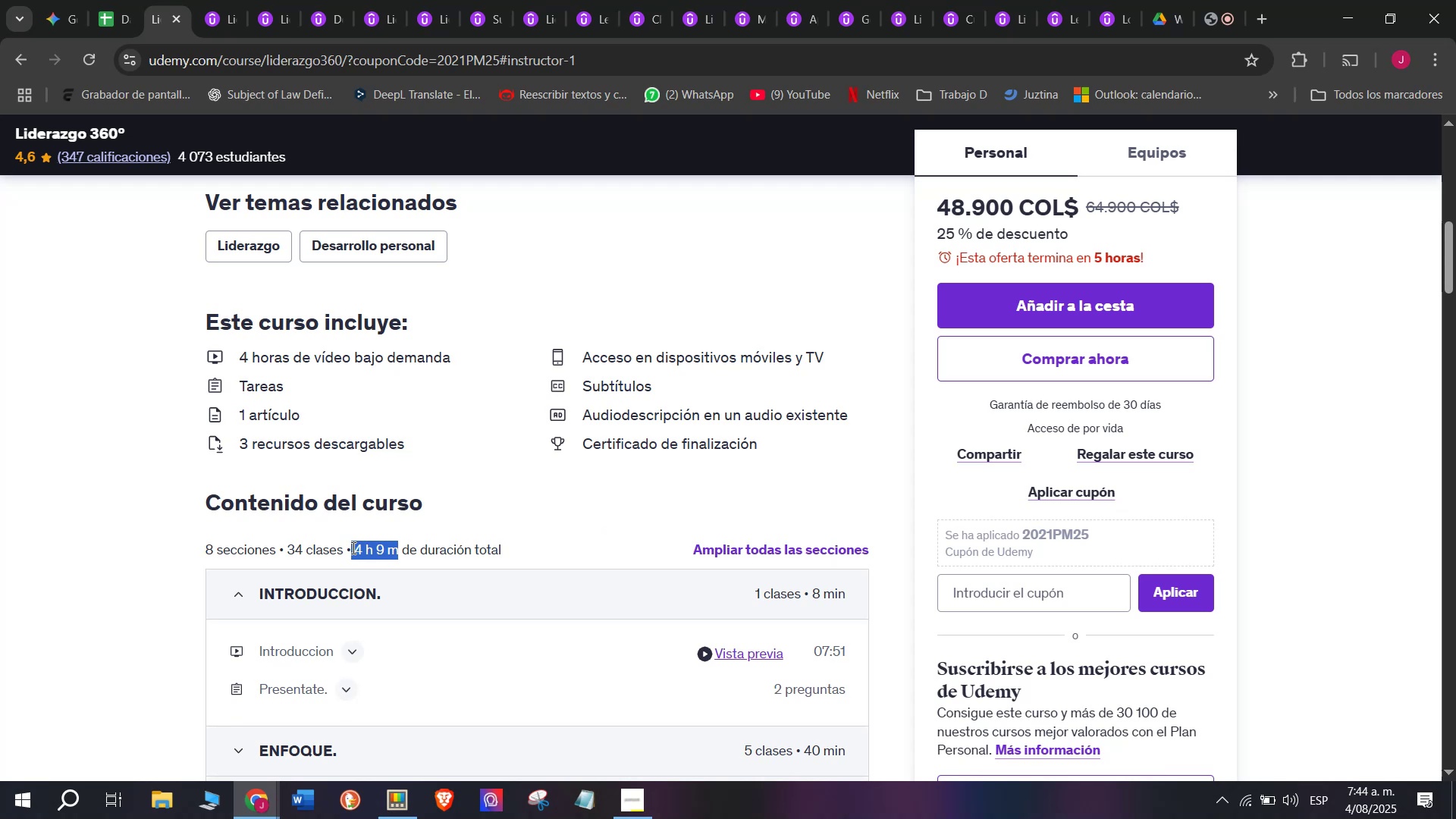 
key(Control+C)
 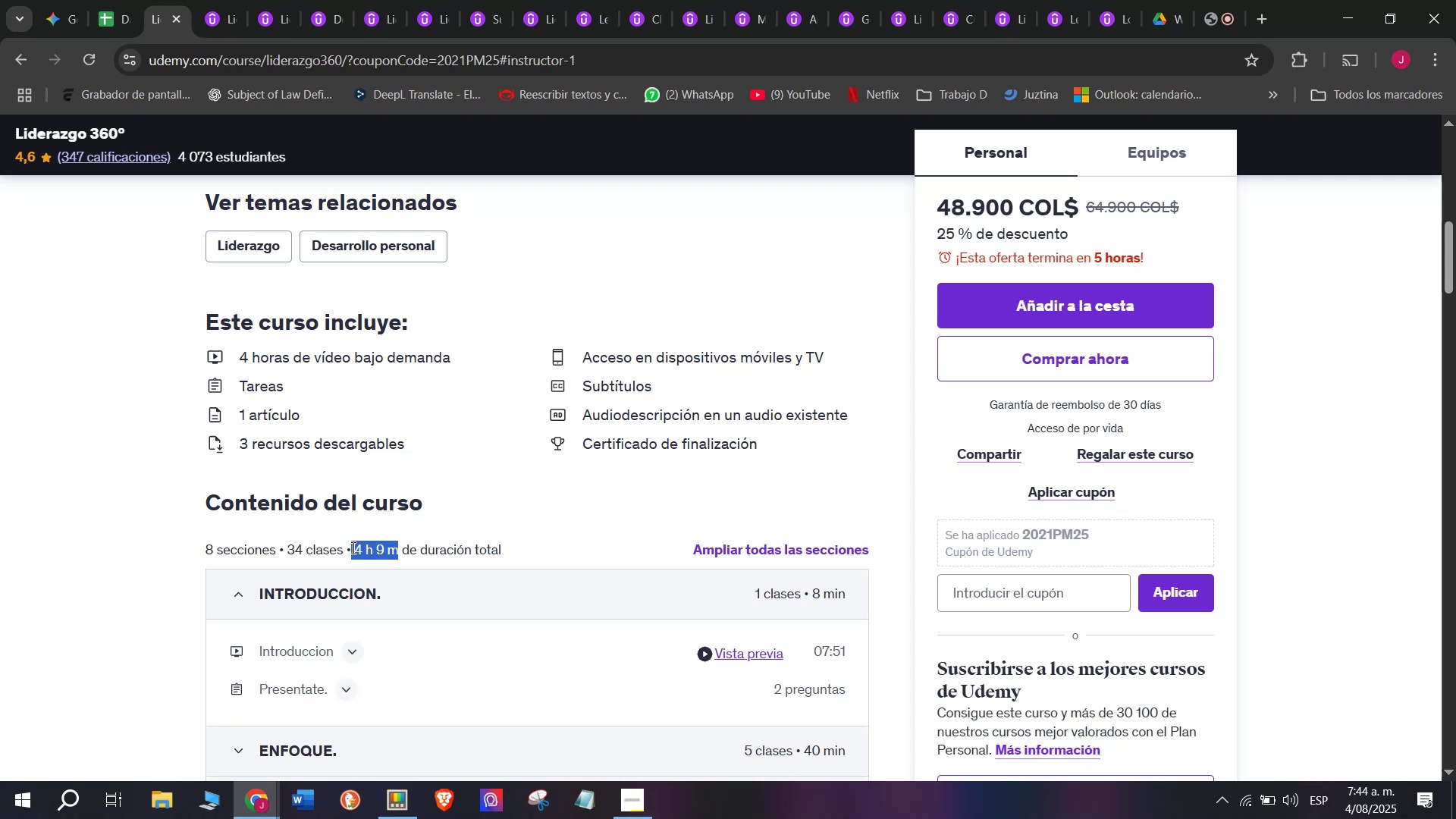 
key(Control+ControlLeft)
 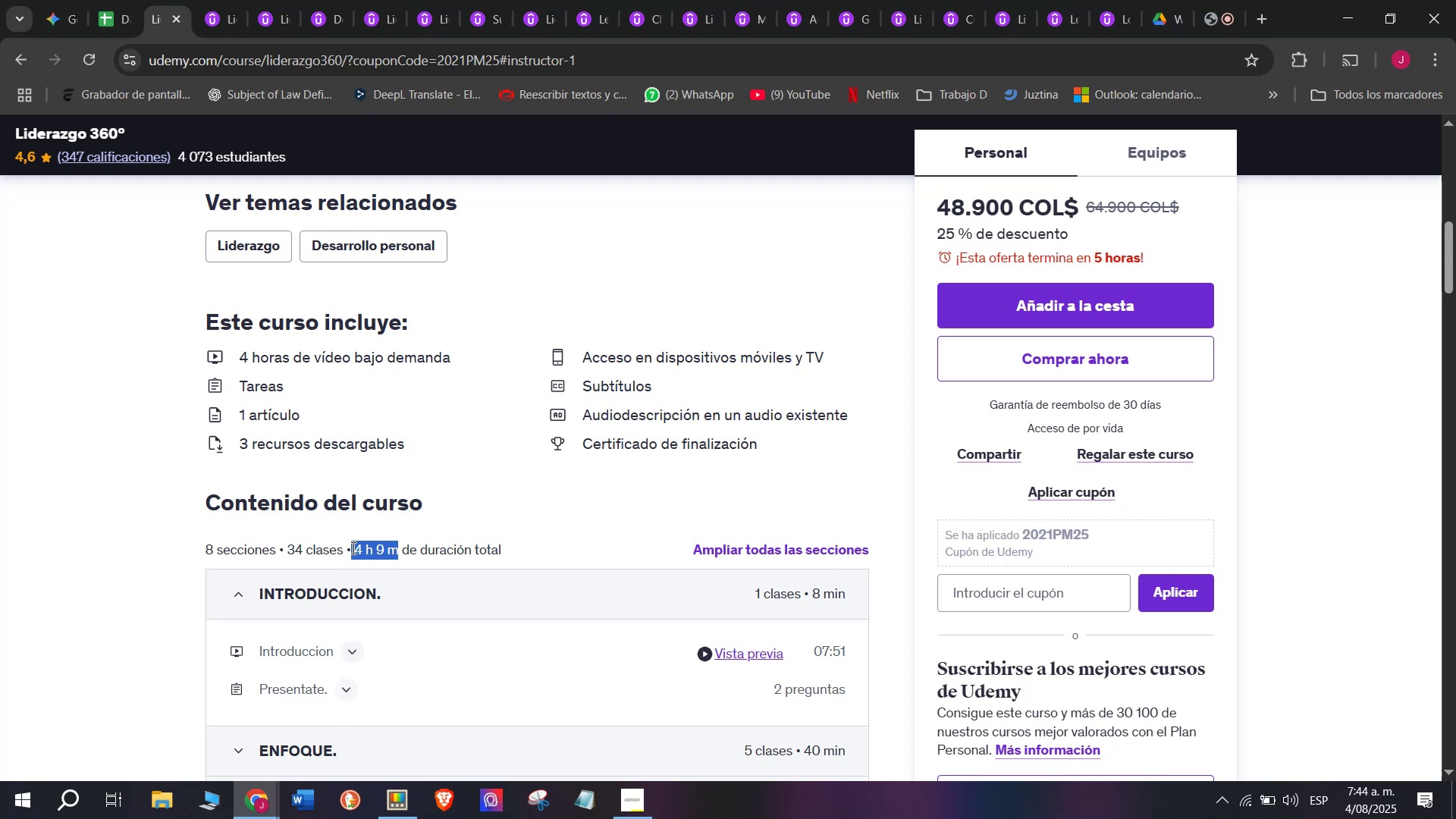 
key(Break)
 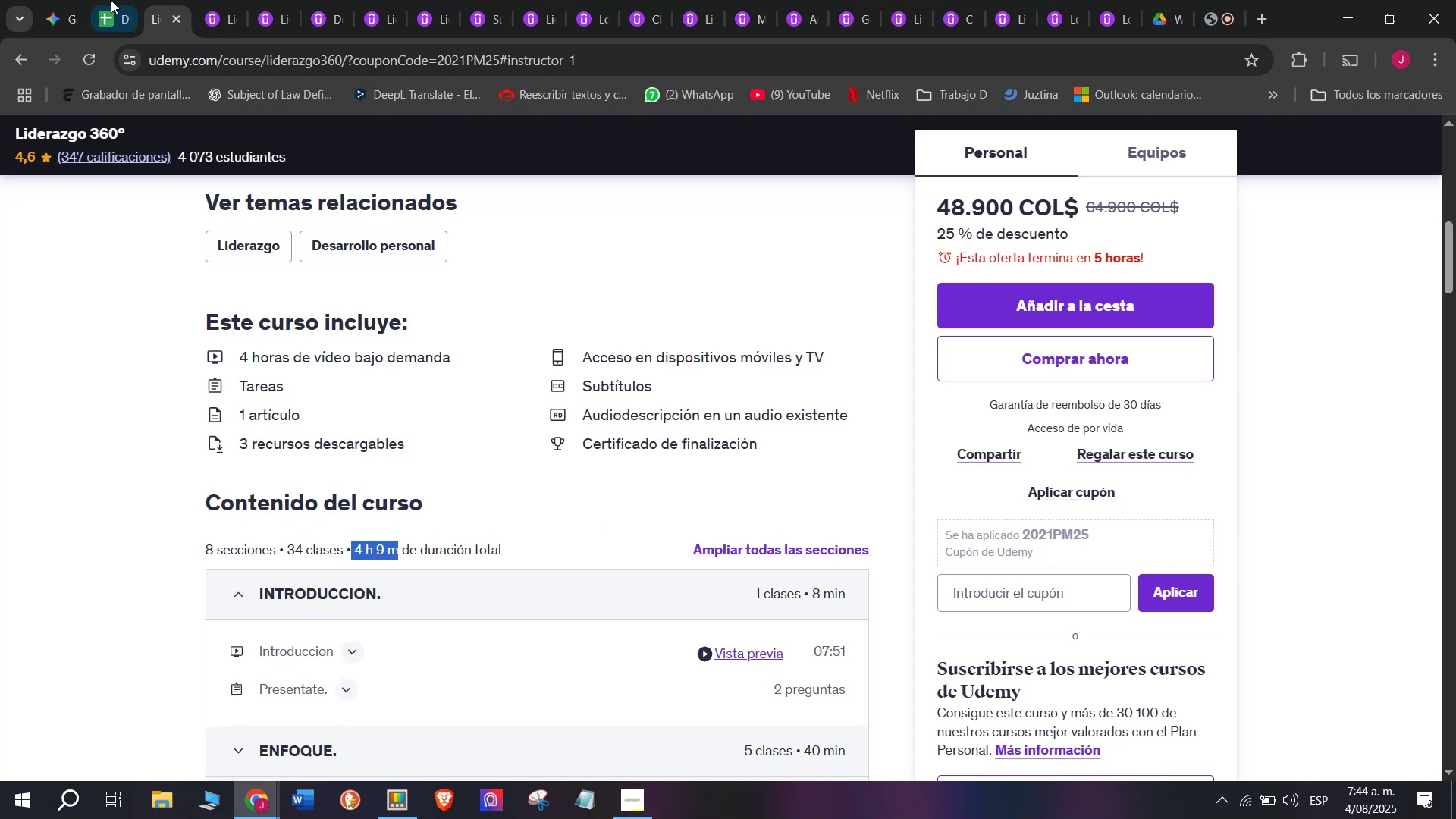 
key(Control+C)
 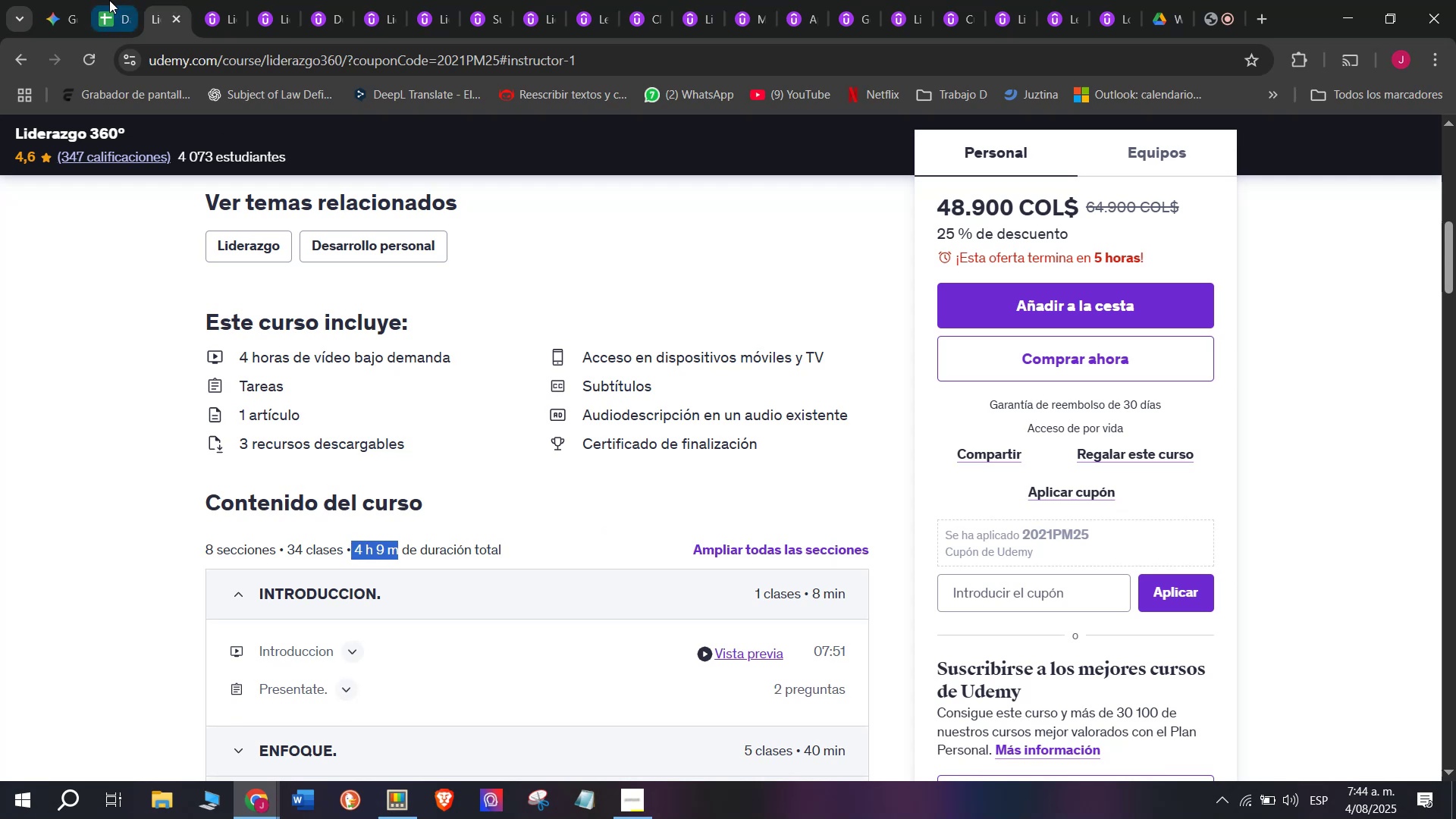 
key(Control+ControlLeft)
 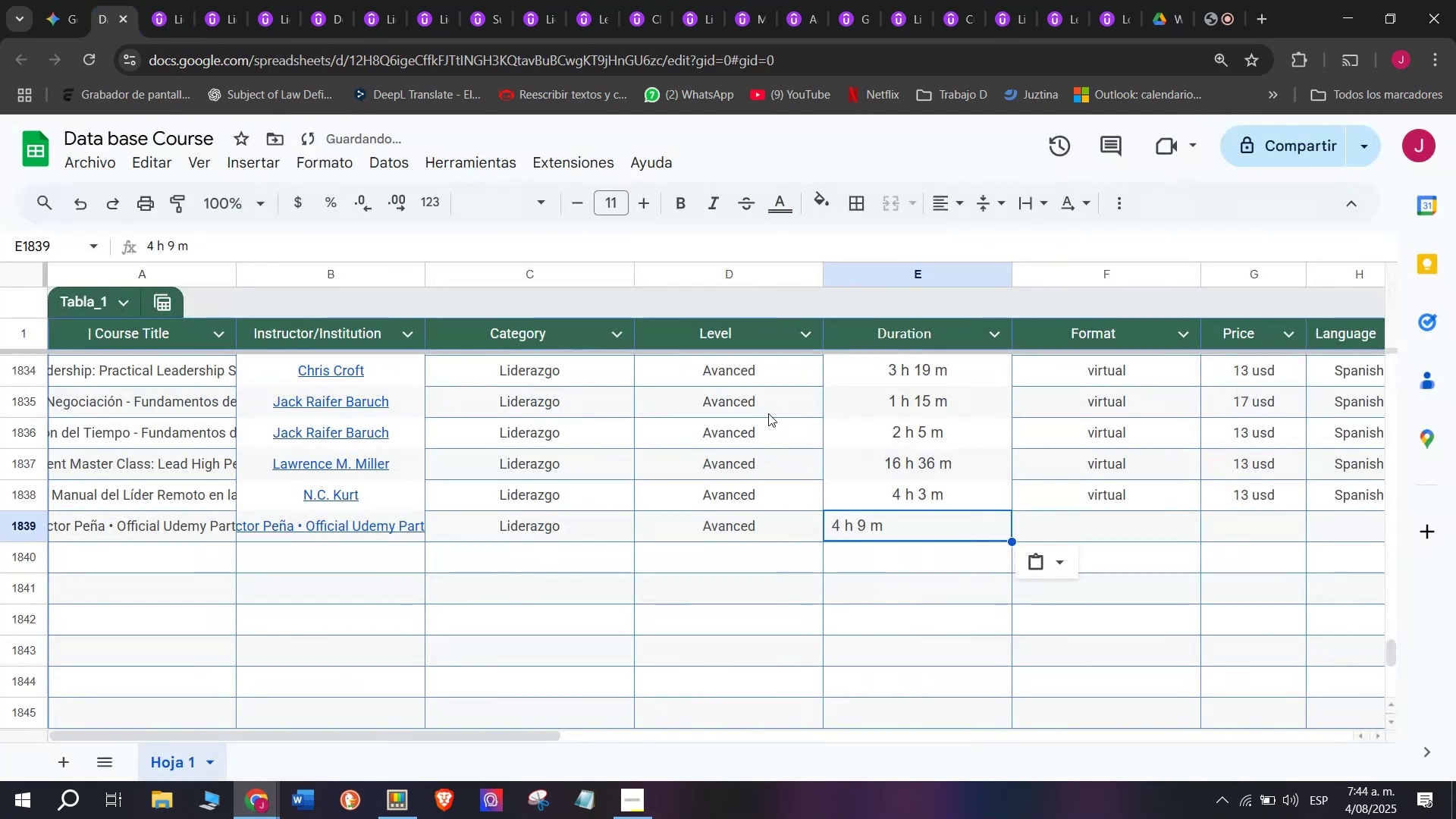 
key(Z)
 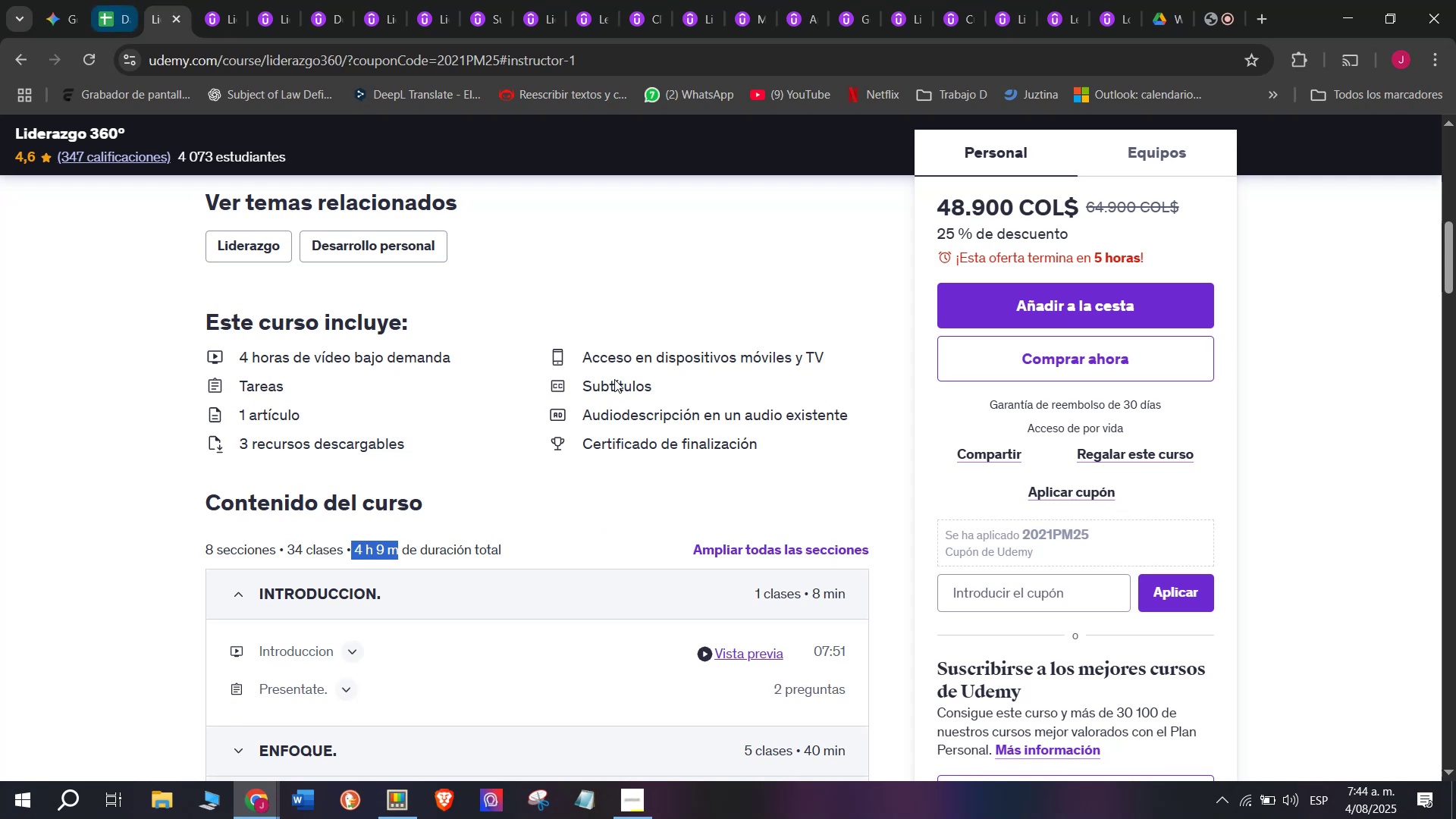 
key(Control+V)
 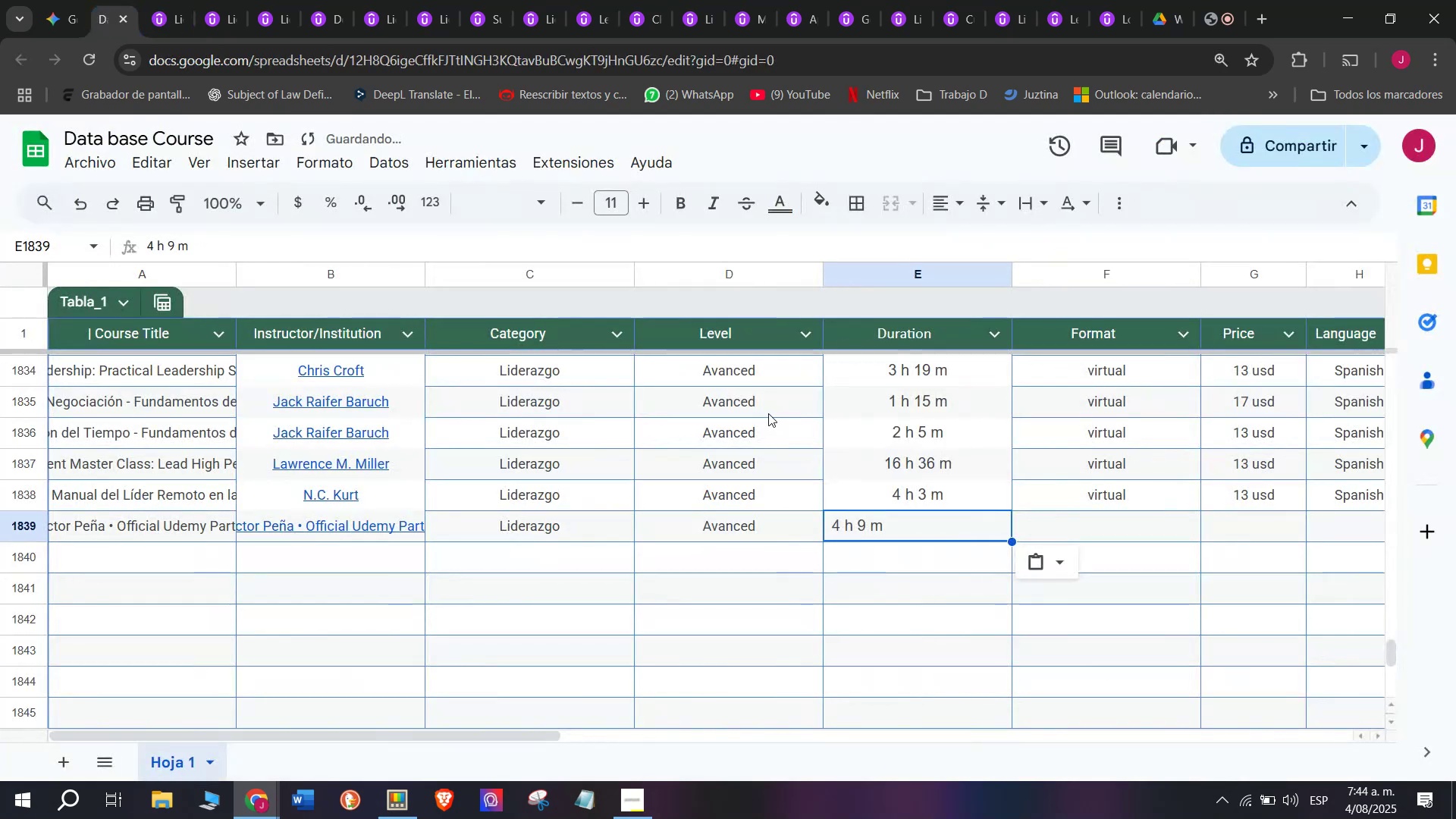 
key(Shift+ShiftLeft)
 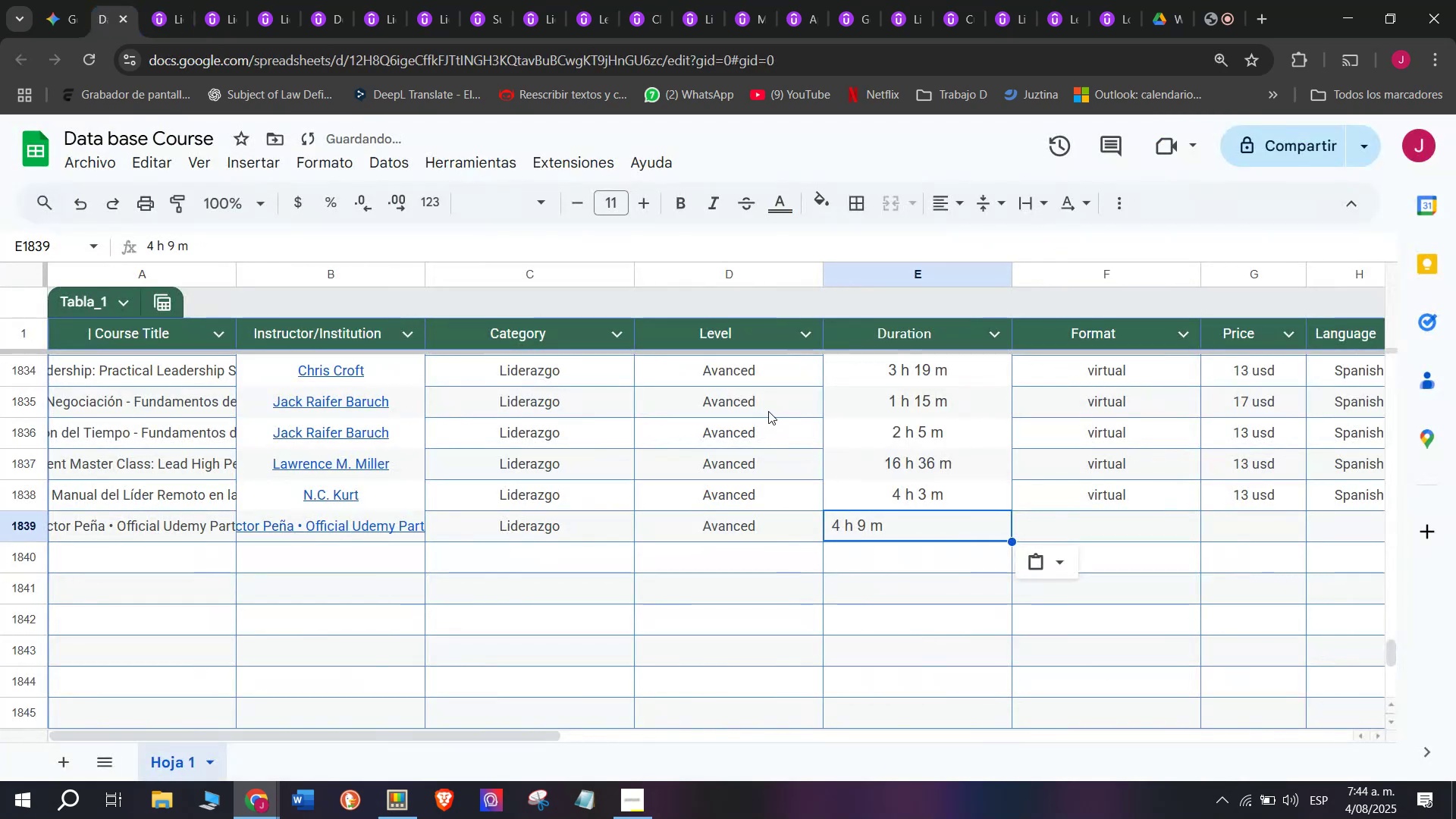 
key(Control+Shift+ControlLeft)
 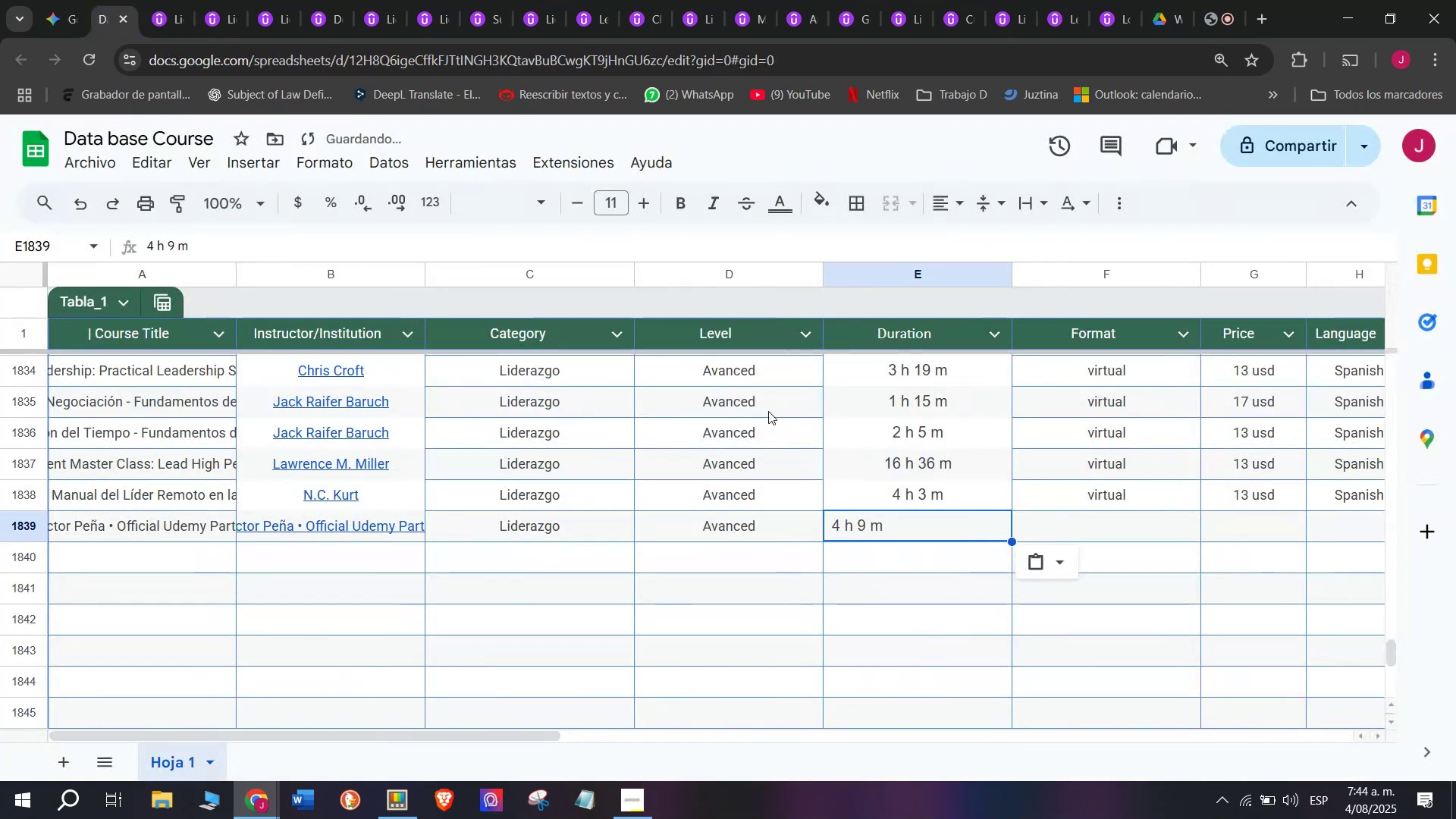 
key(Control+Shift+Z)
 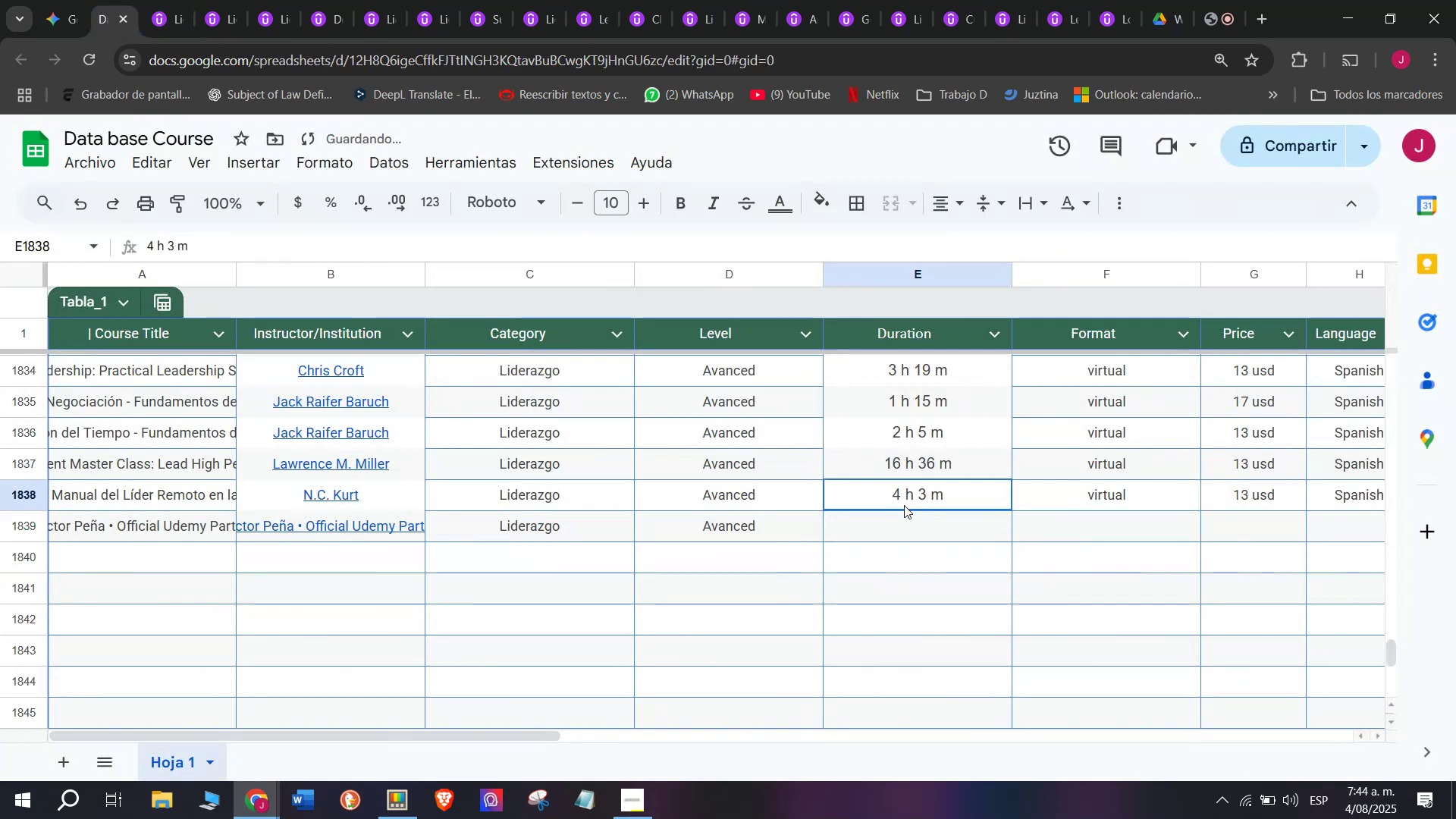 
double_click([923, 519])
 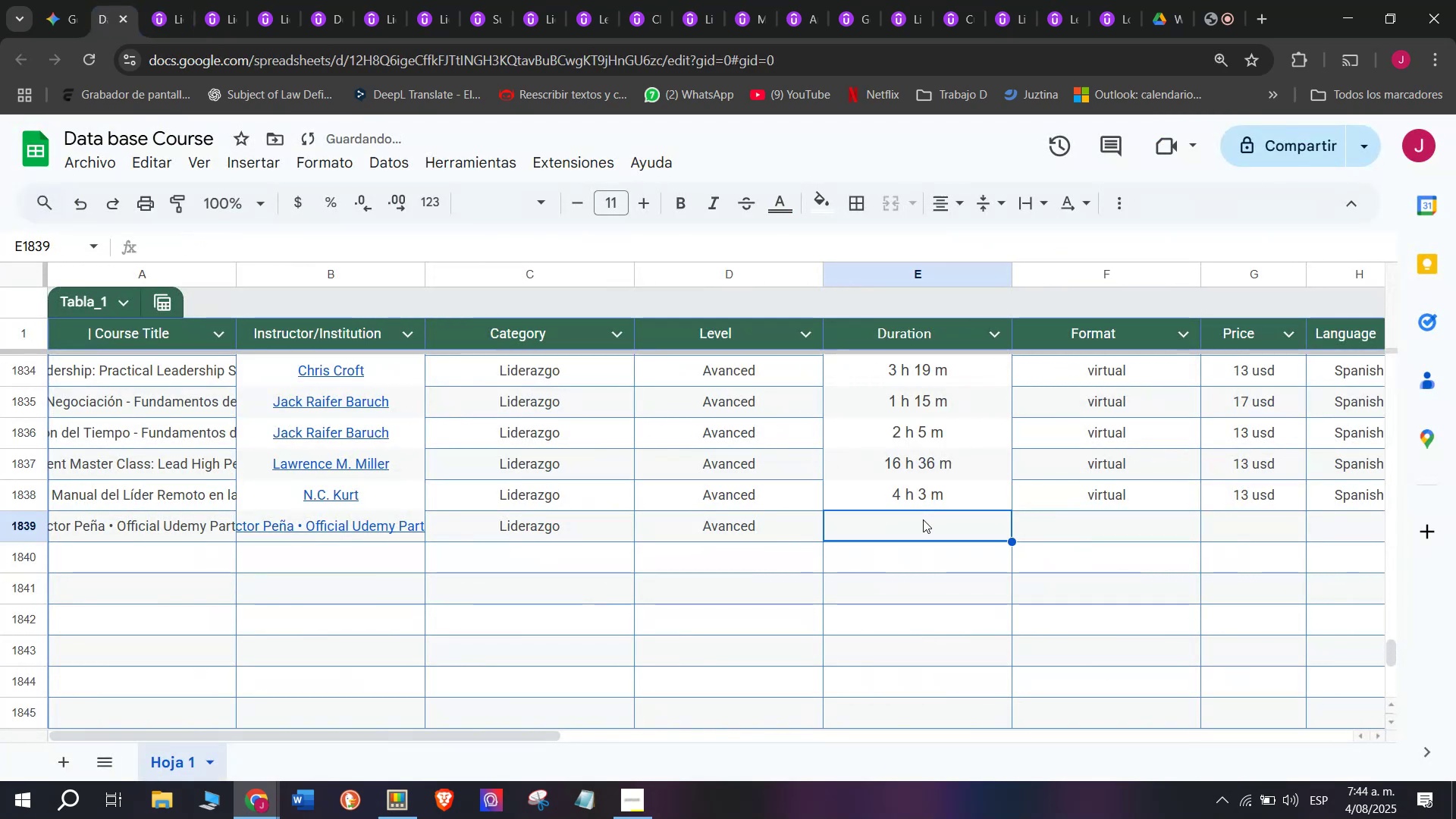 
key(Z)
 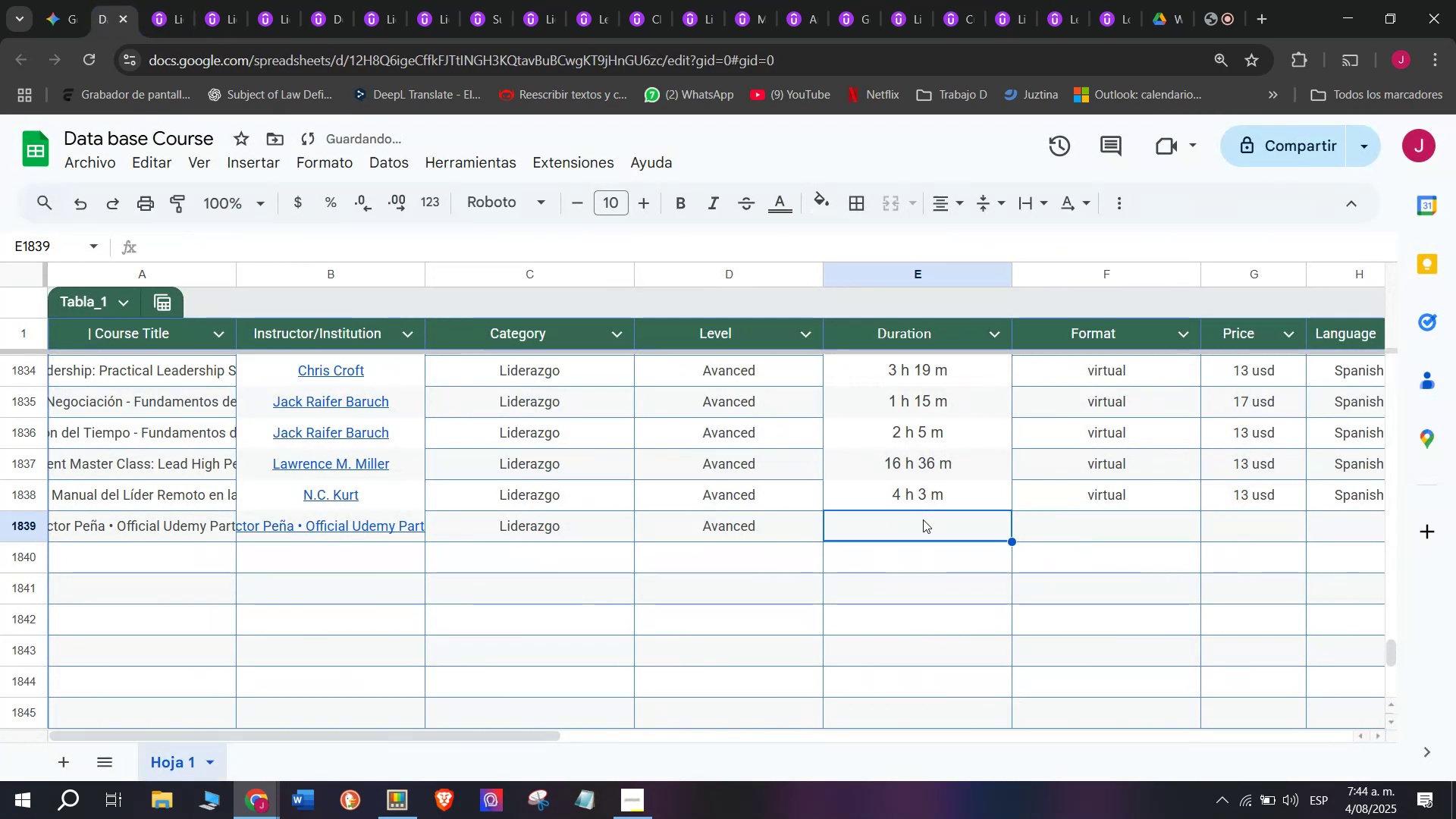 
key(Control+ControlLeft)
 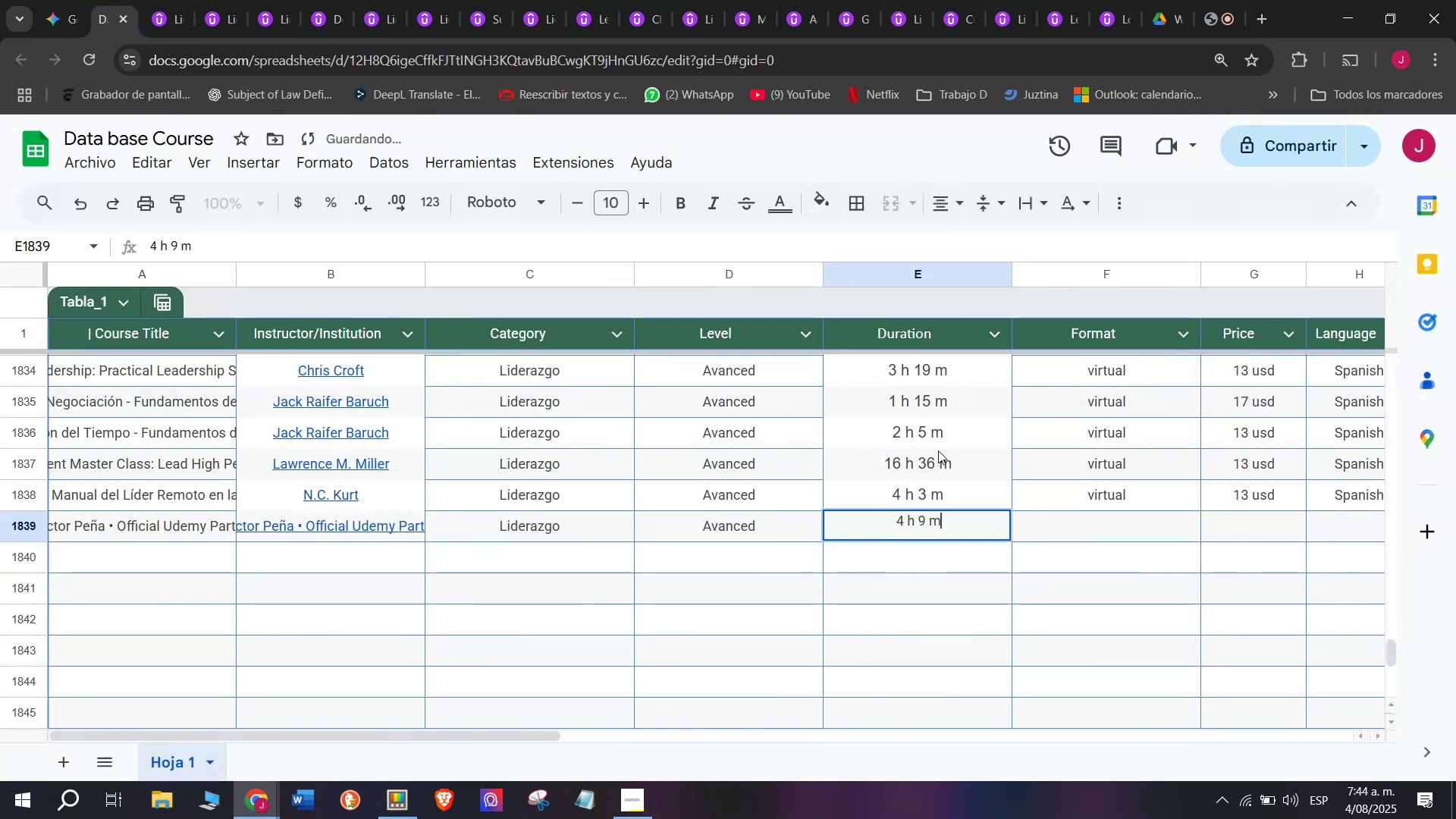 
key(Control+V)
 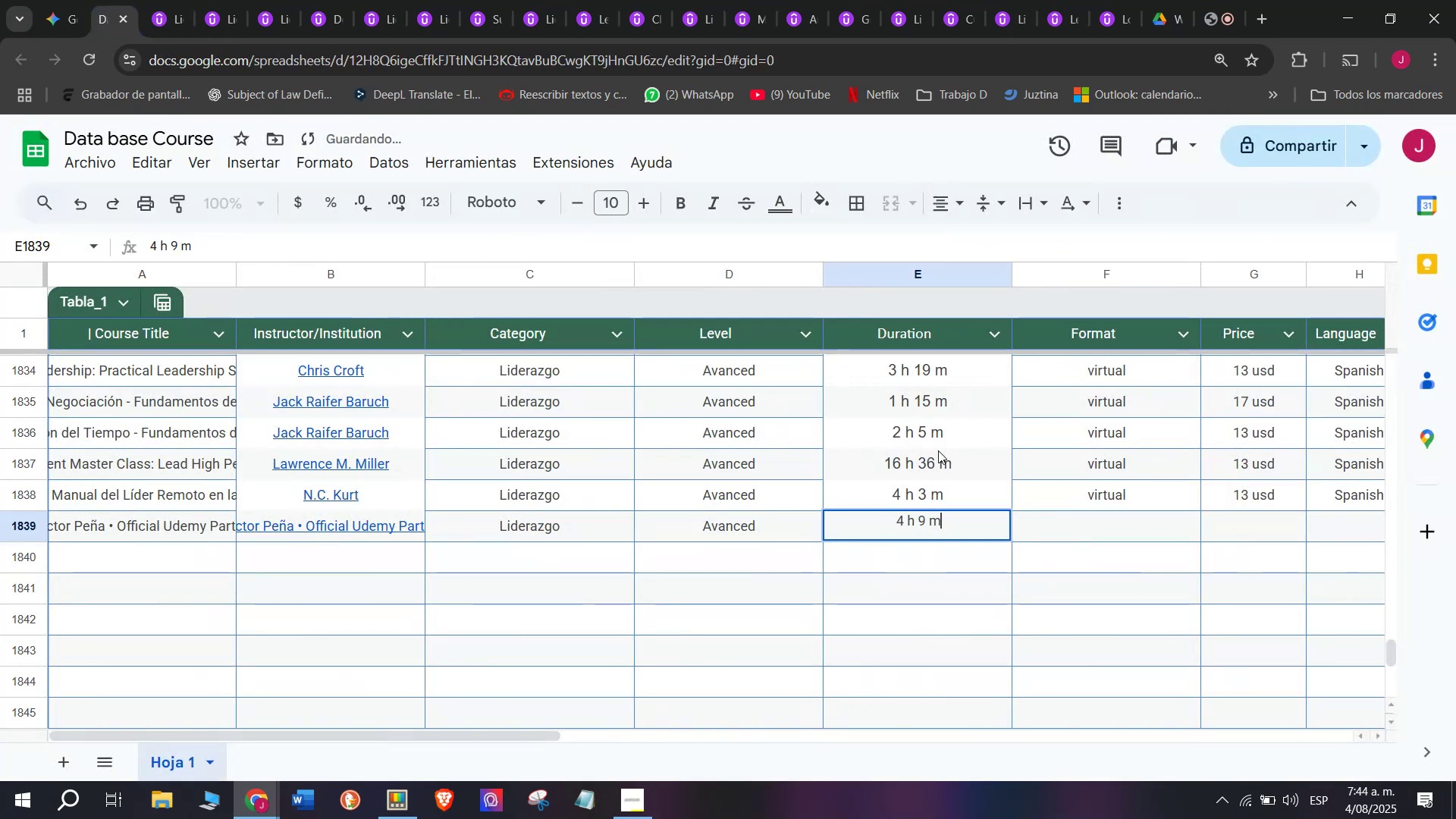 
left_click([1092, 522])
 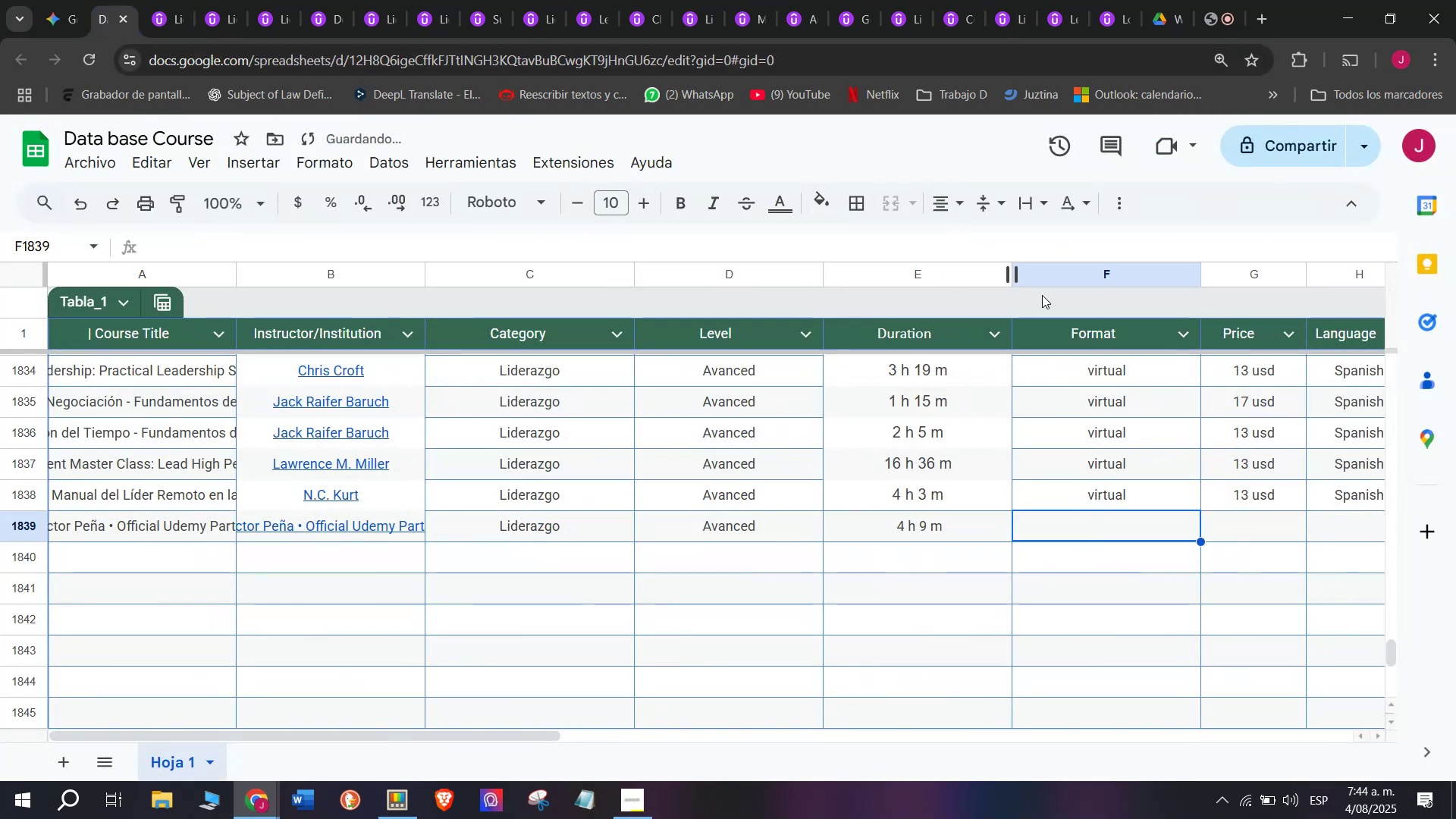 
left_click([1148, 499])
 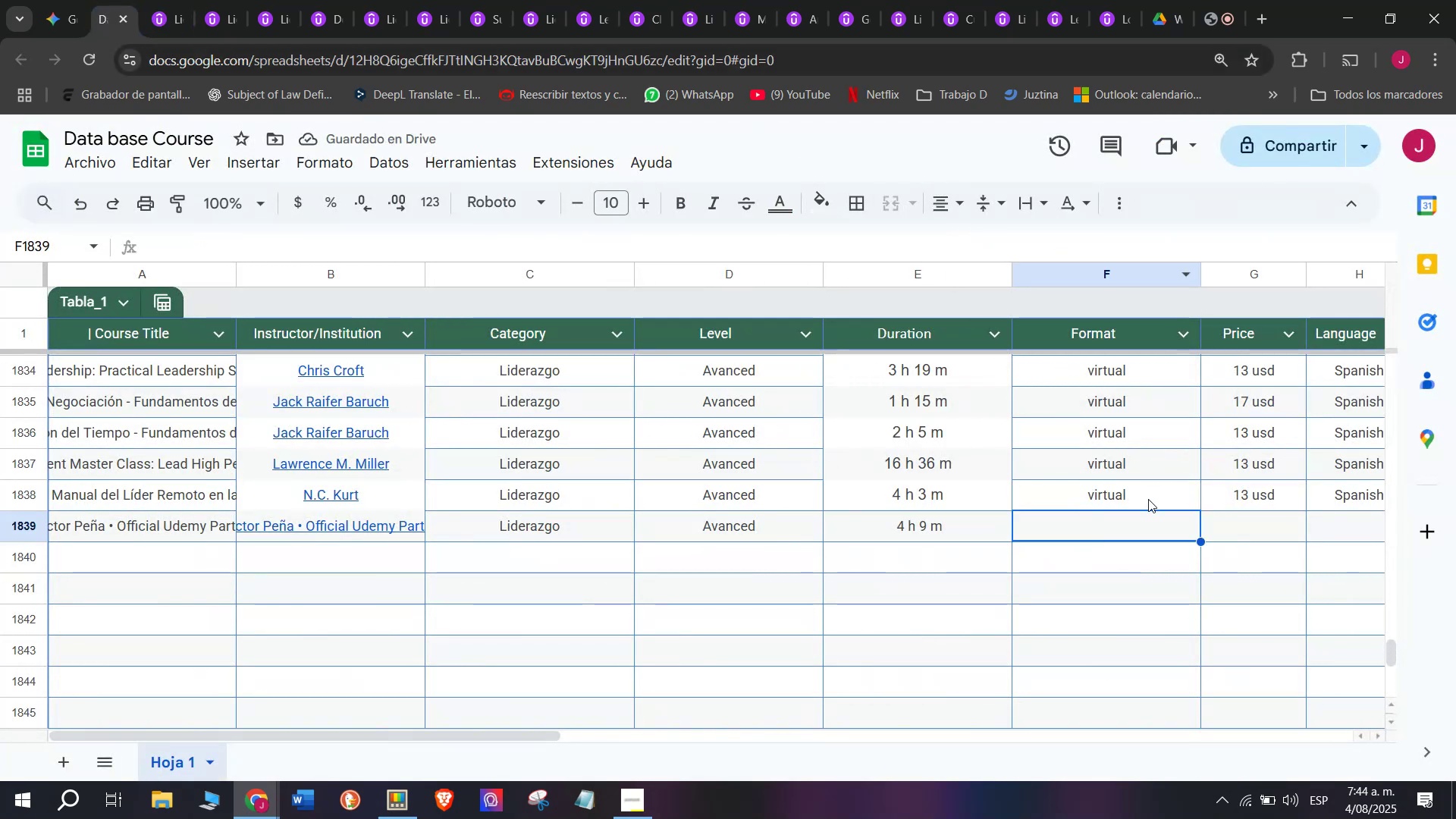 
key(Break)
 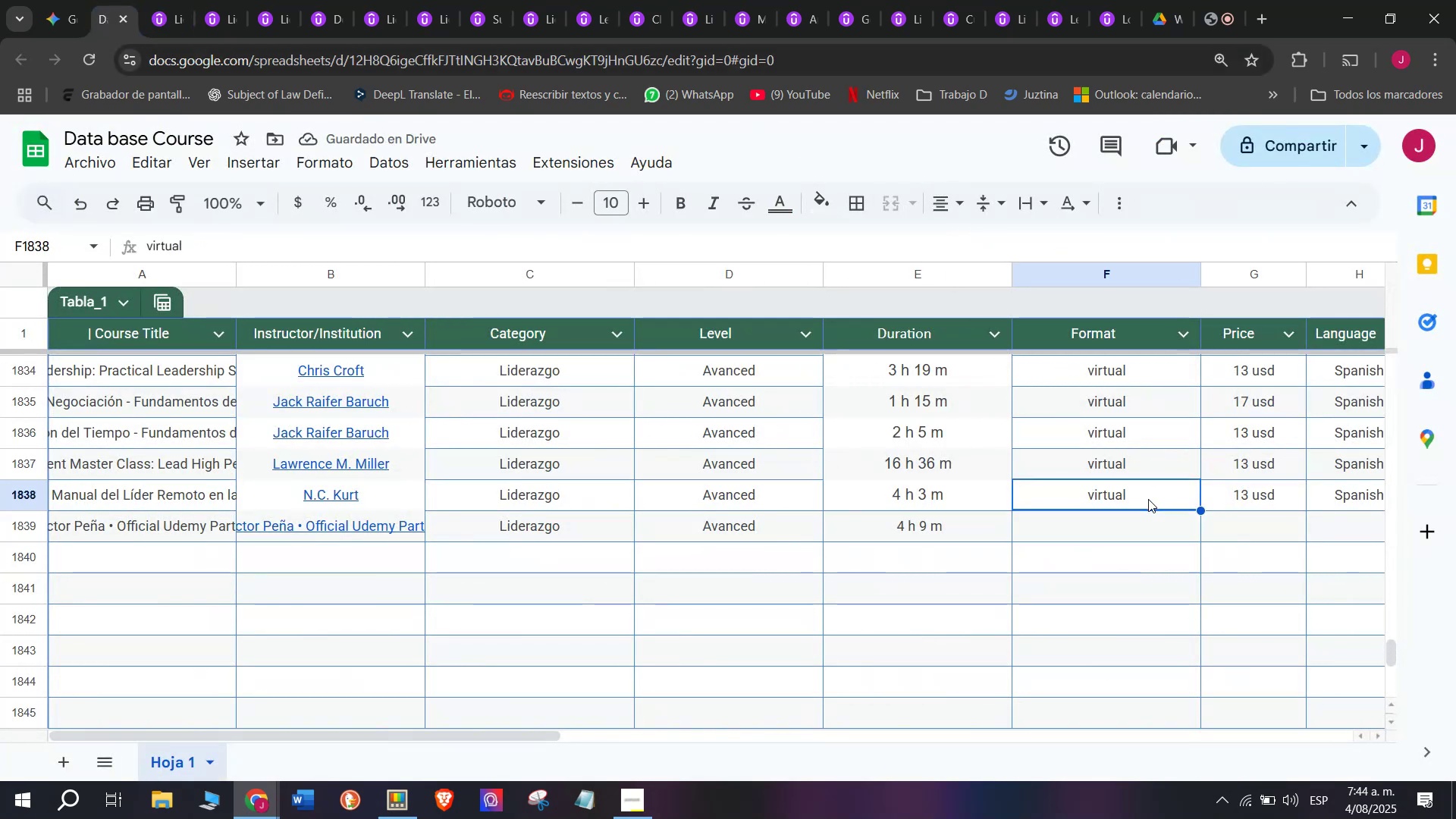 
key(Control+ControlLeft)
 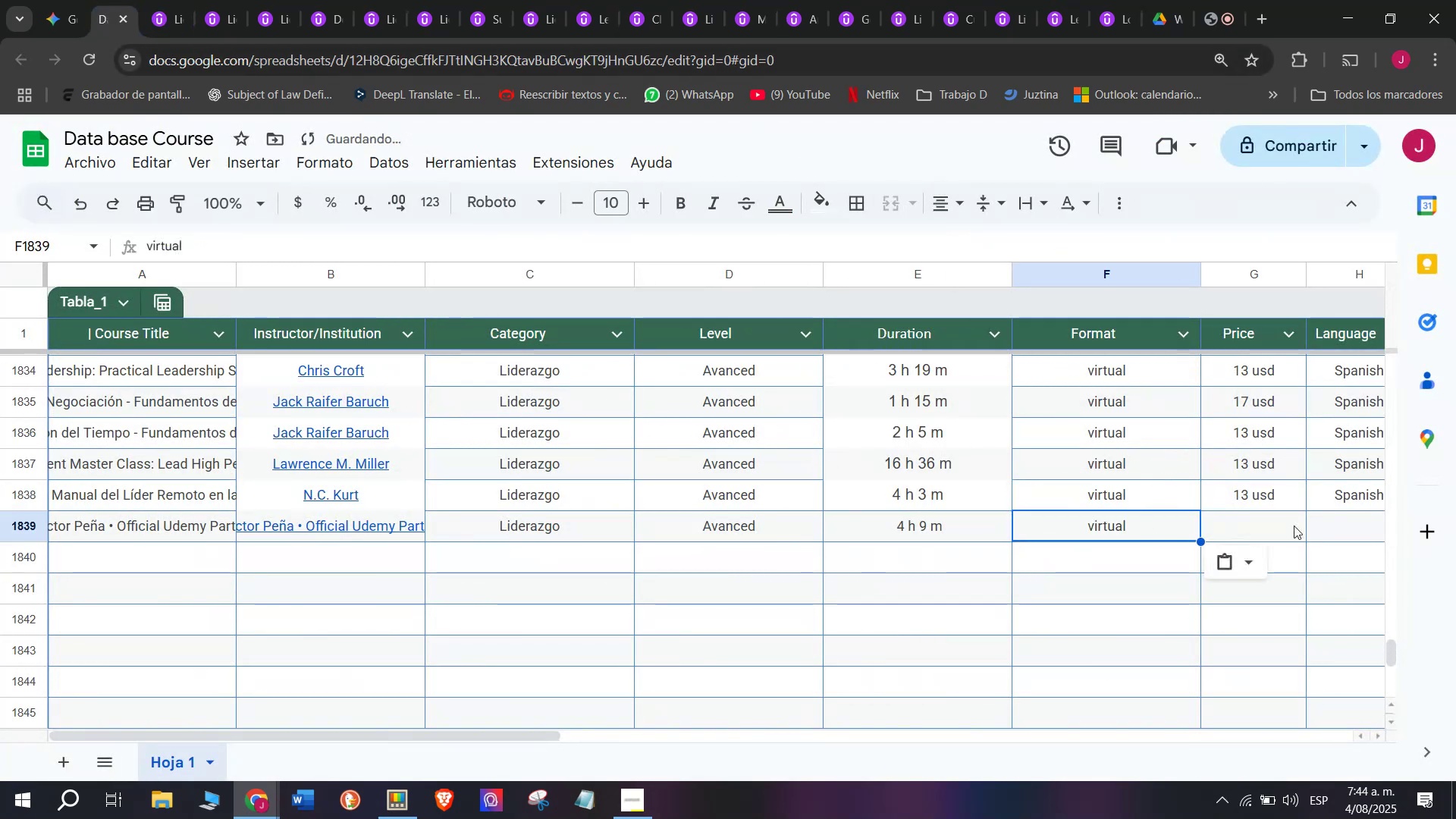 
key(Control+C)
 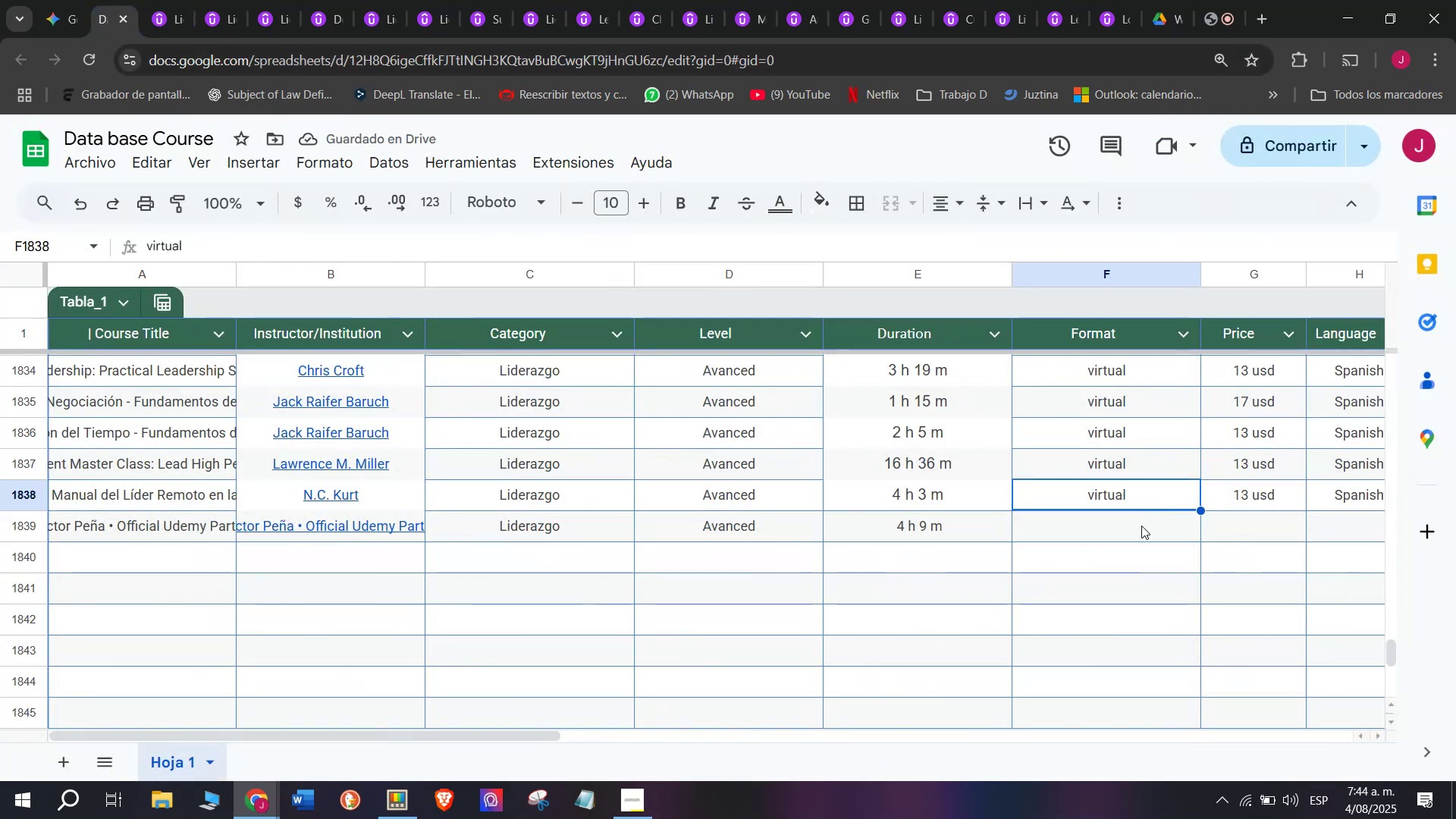 
double_click([1141, 526])
 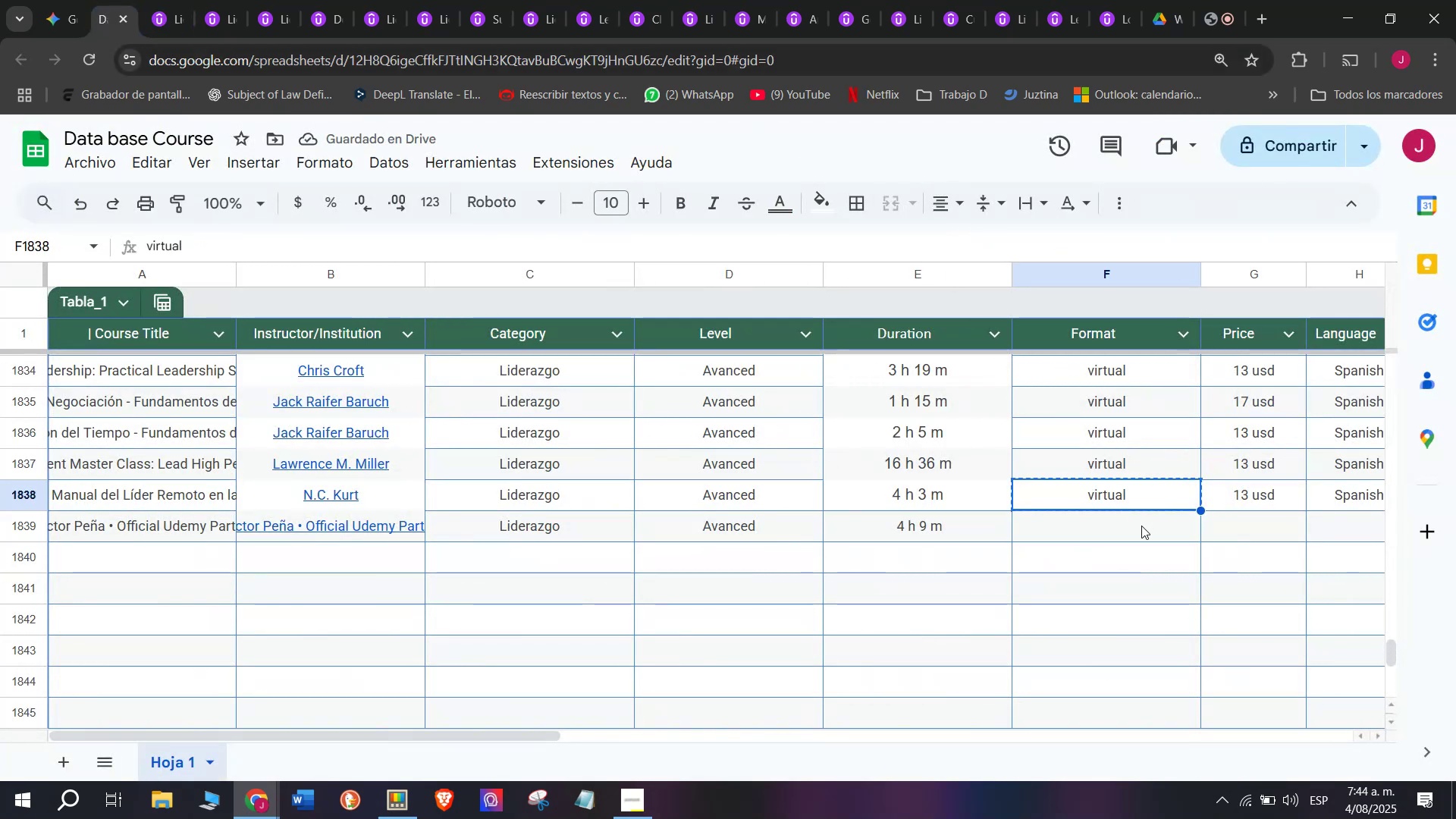 
key(Z)
 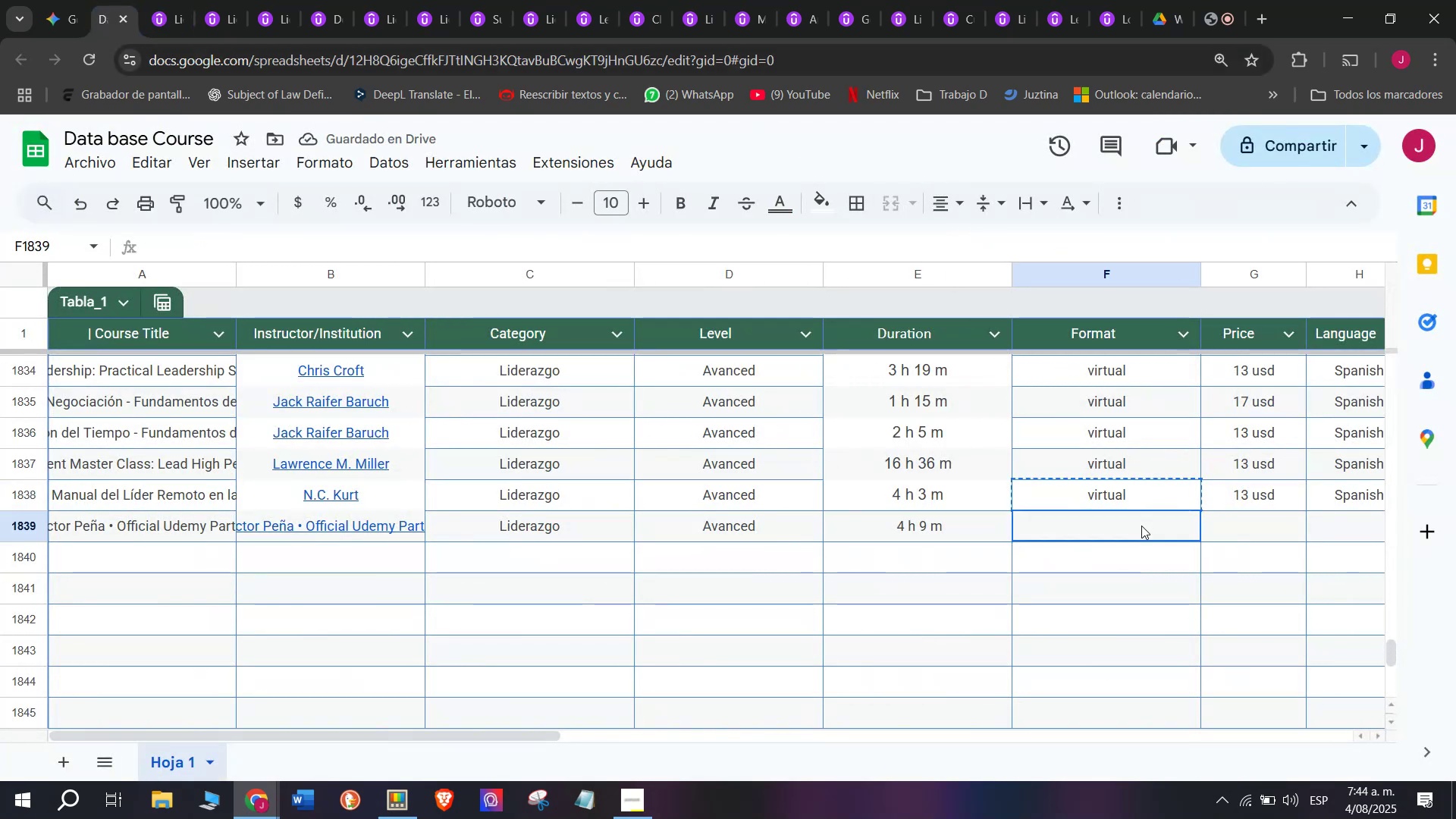 
key(Control+ControlLeft)
 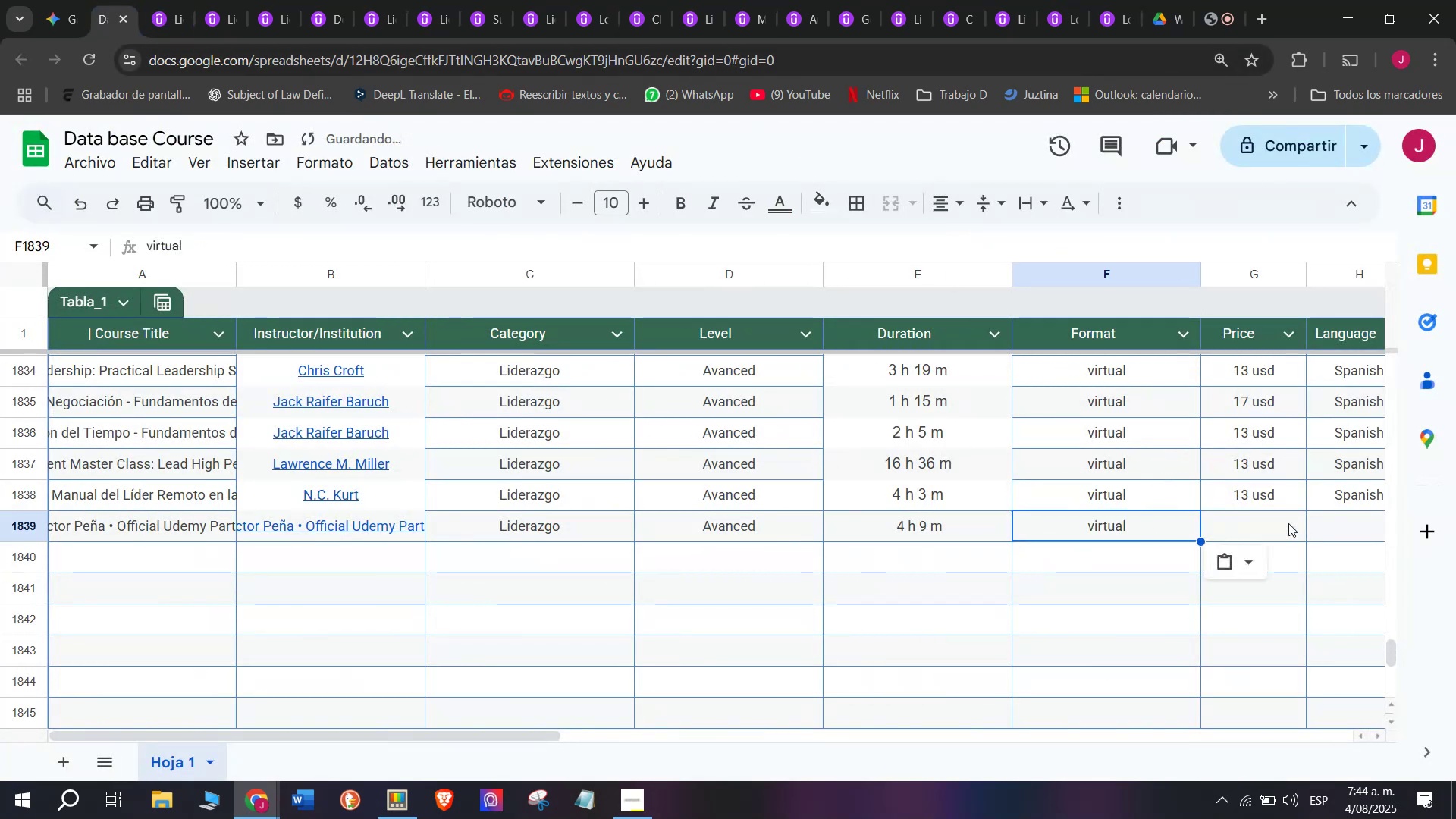 
key(Control+V)
 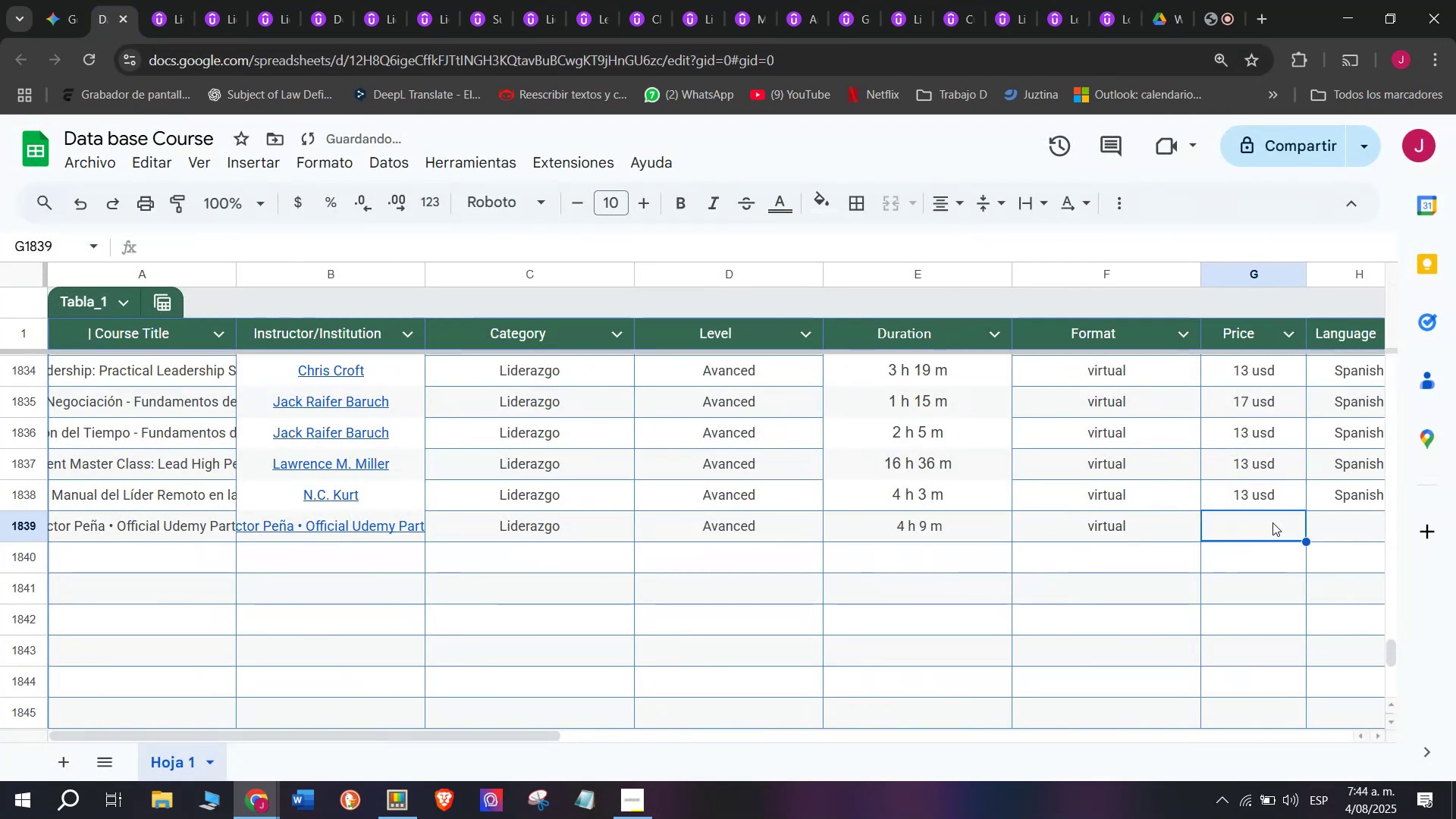 
double_click([1248, 489])
 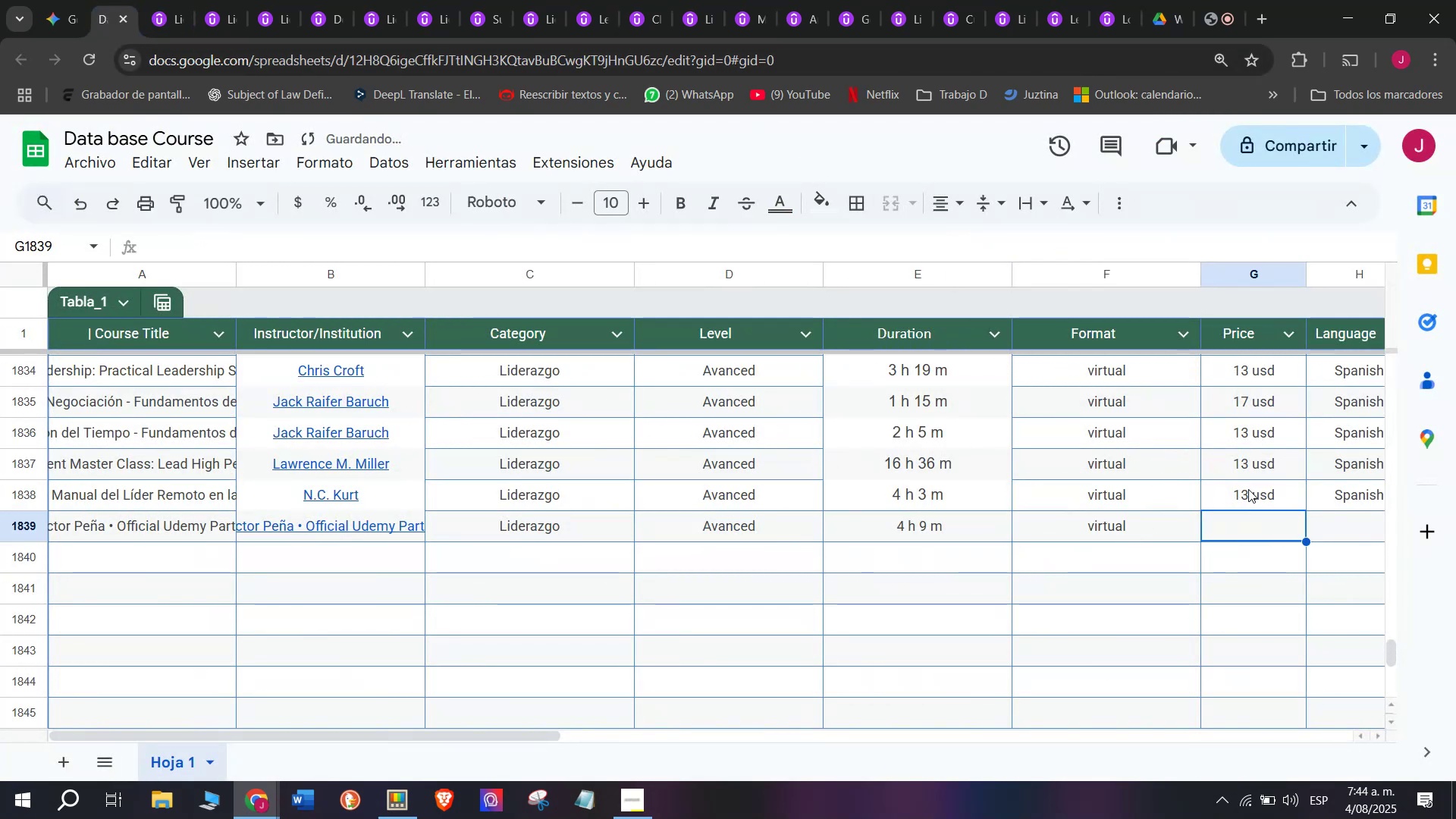 
key(Break)
 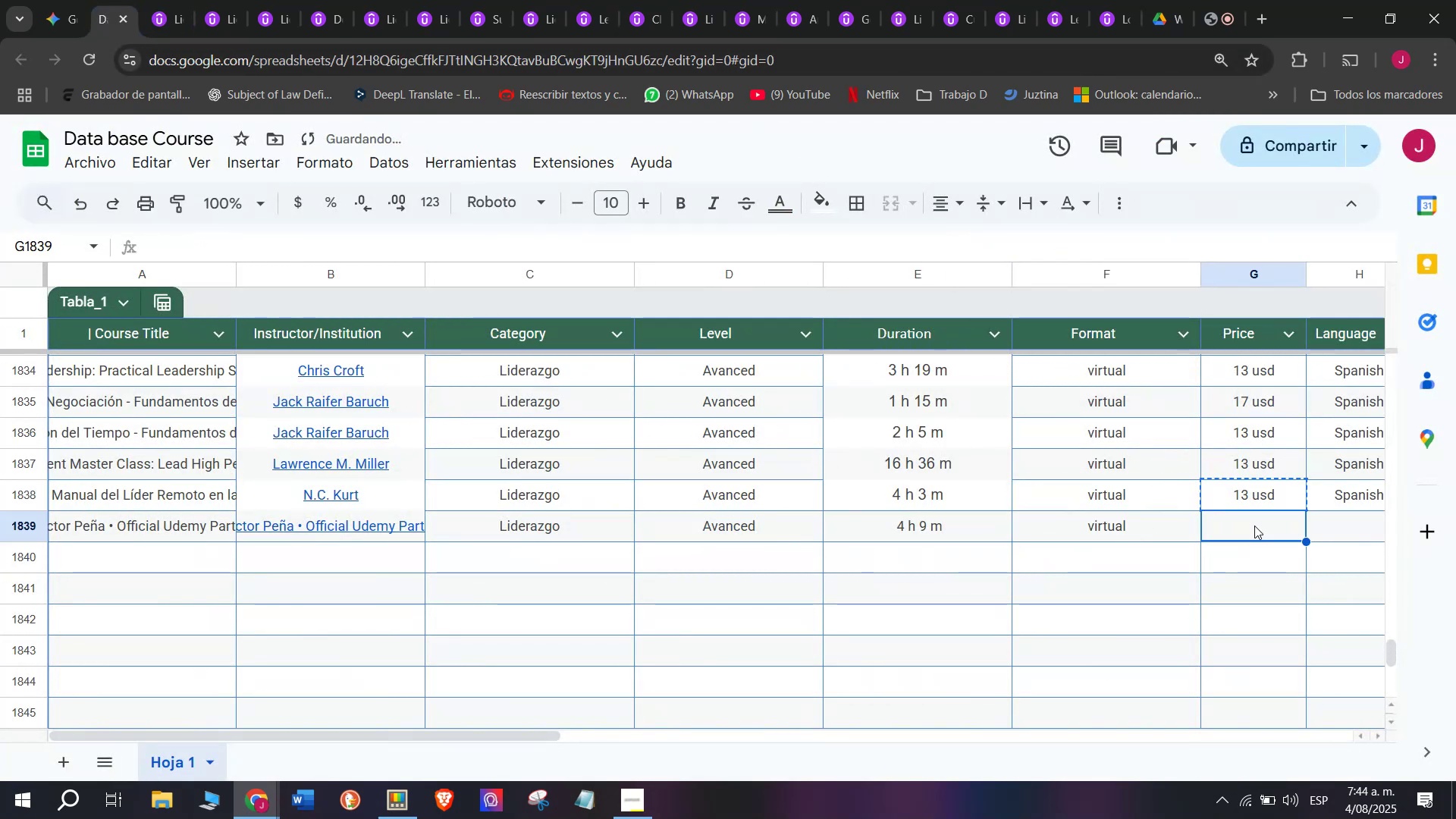 
key(Control+ControlLeft)
 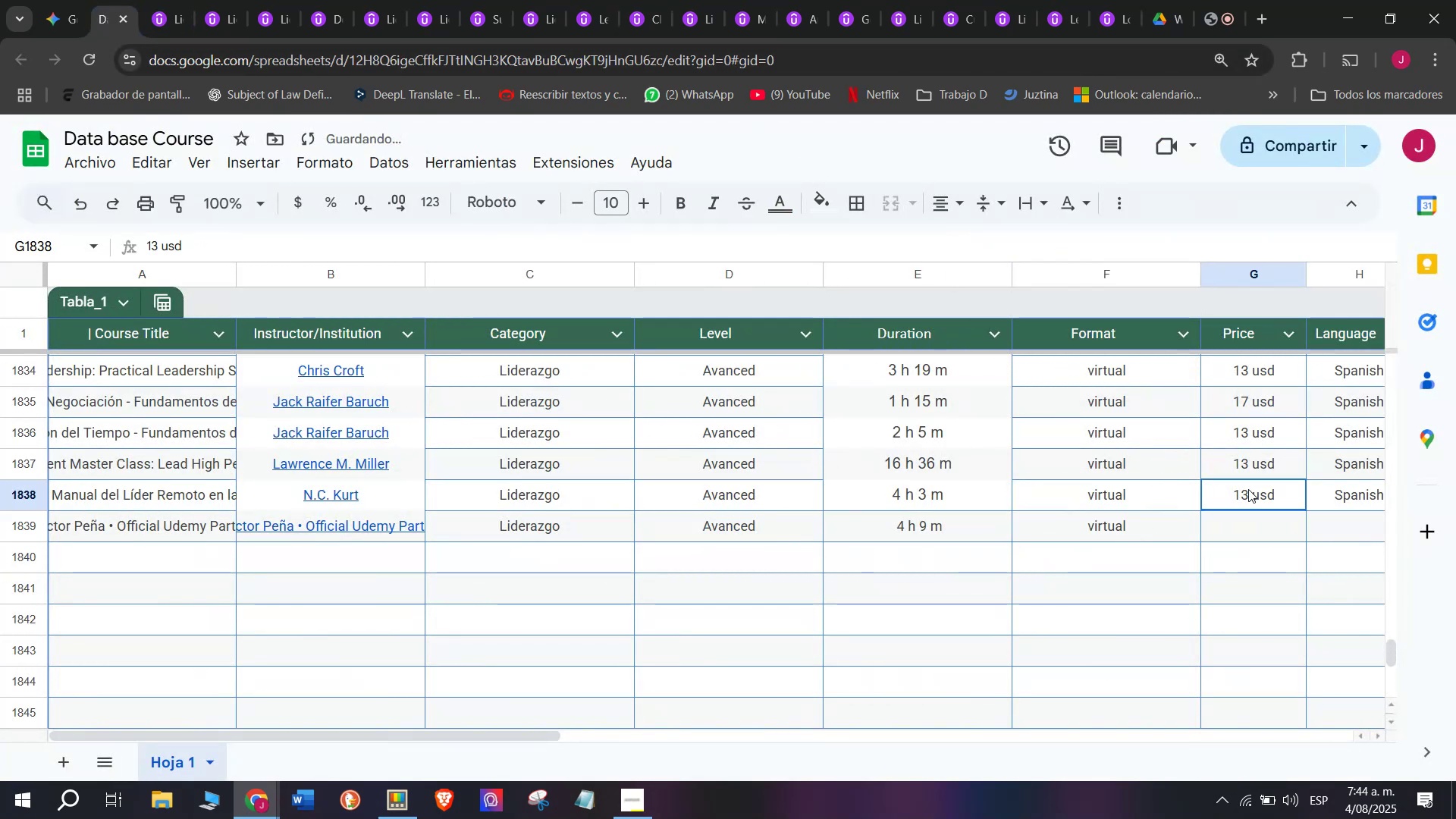 
key(Control+C)
 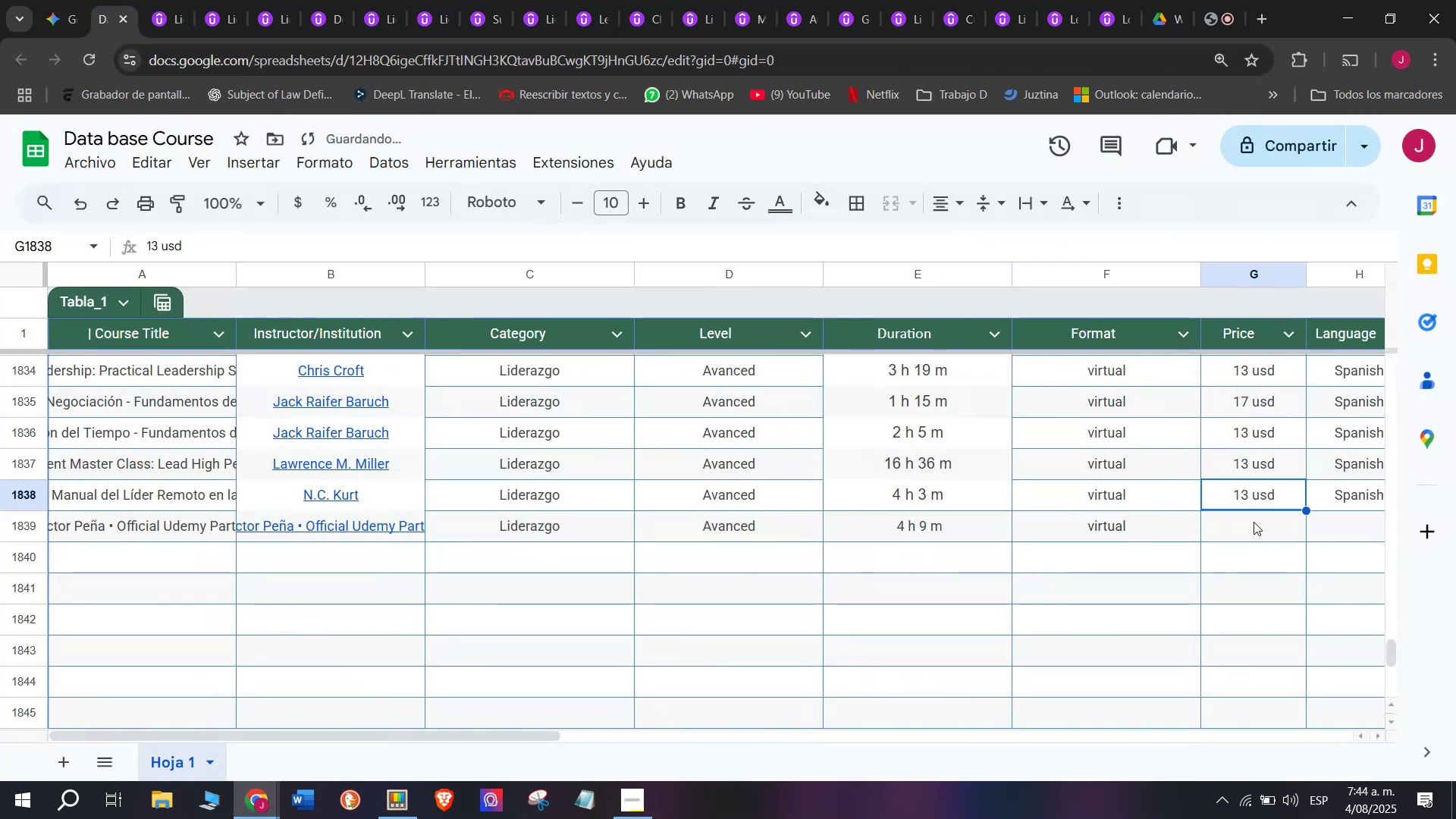 
triple_click([1254, 526])
 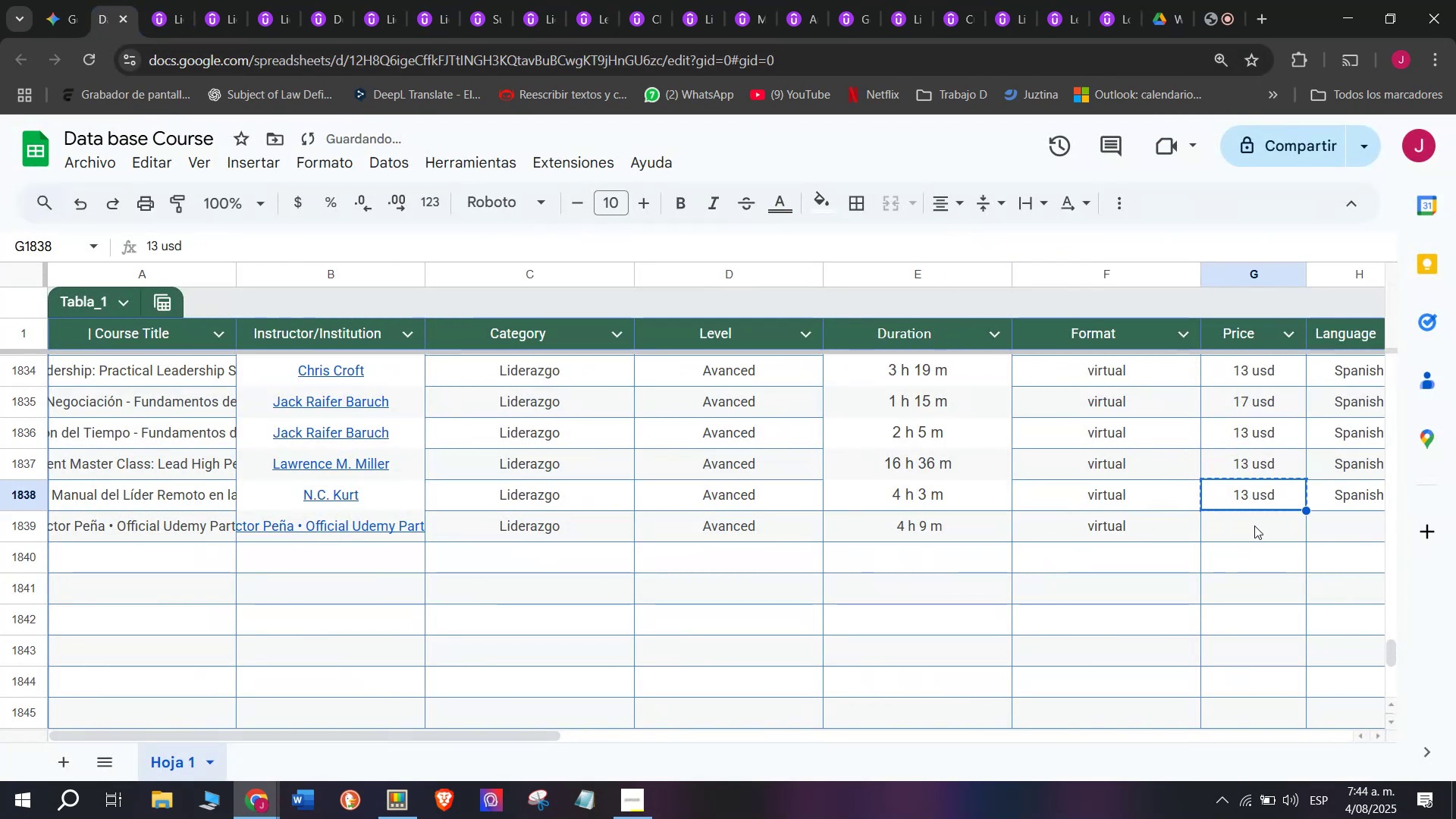 
key(Z)
 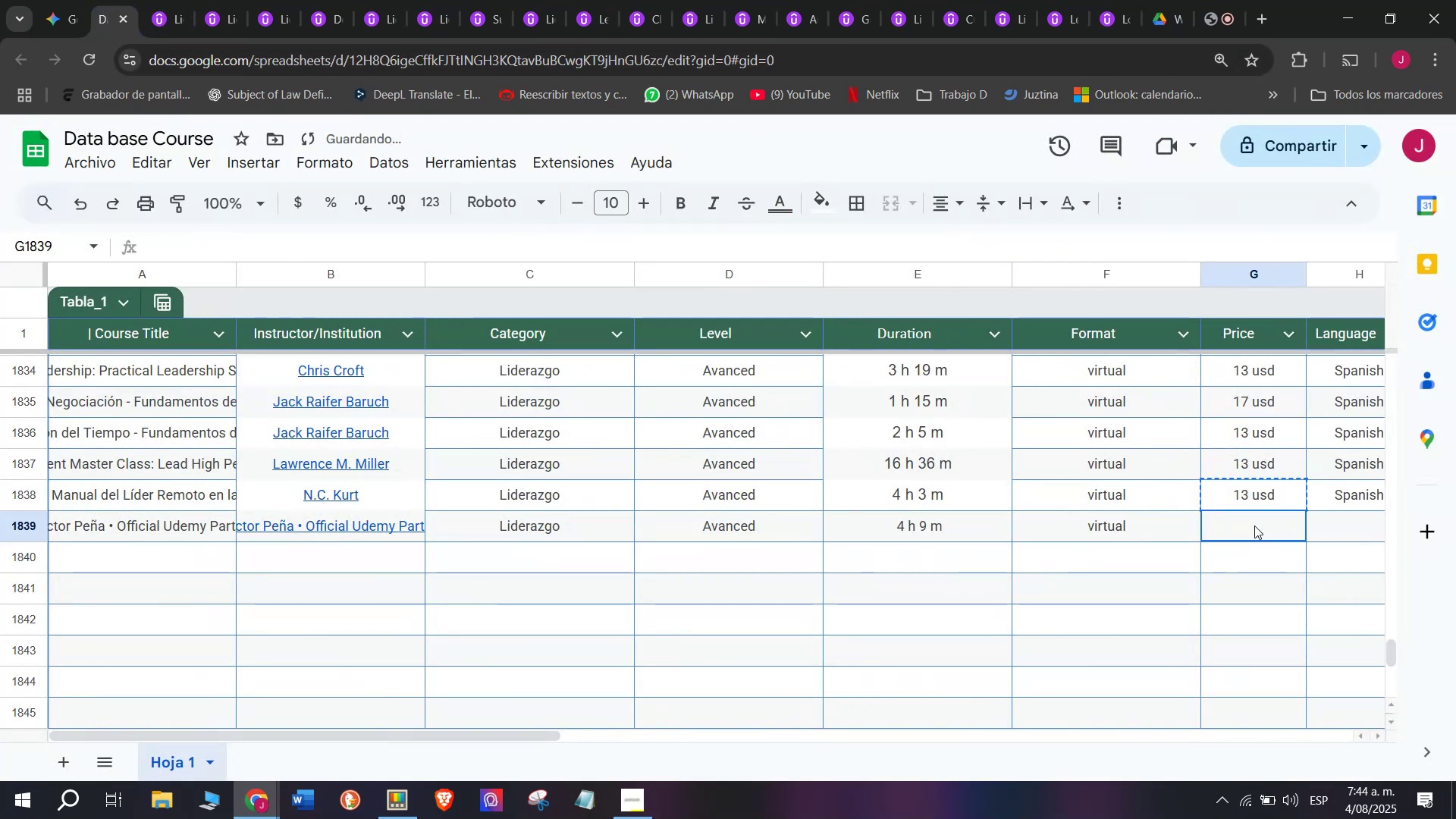 
key(Control+ControlLeft)
 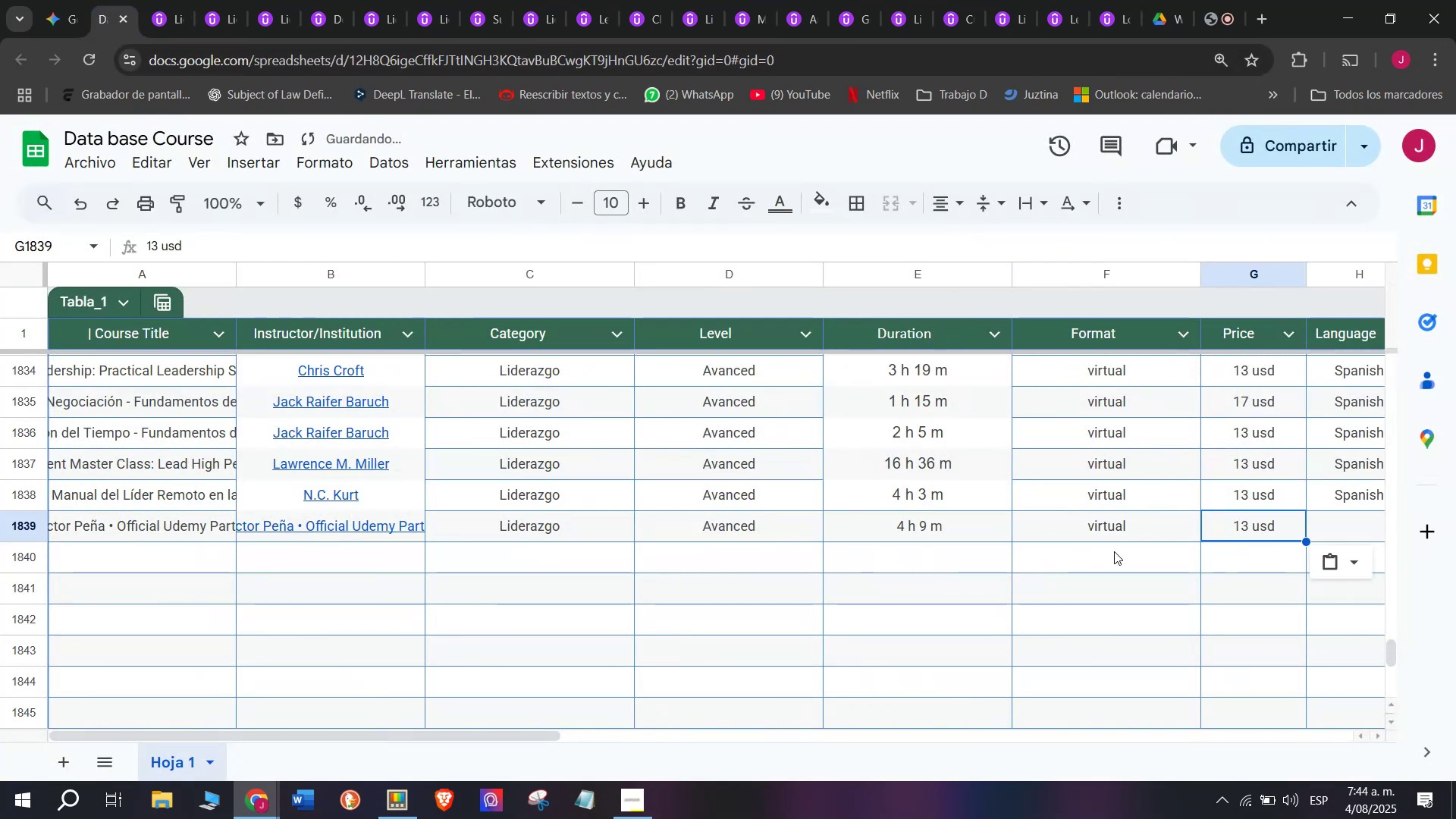 
key(Control+V)
 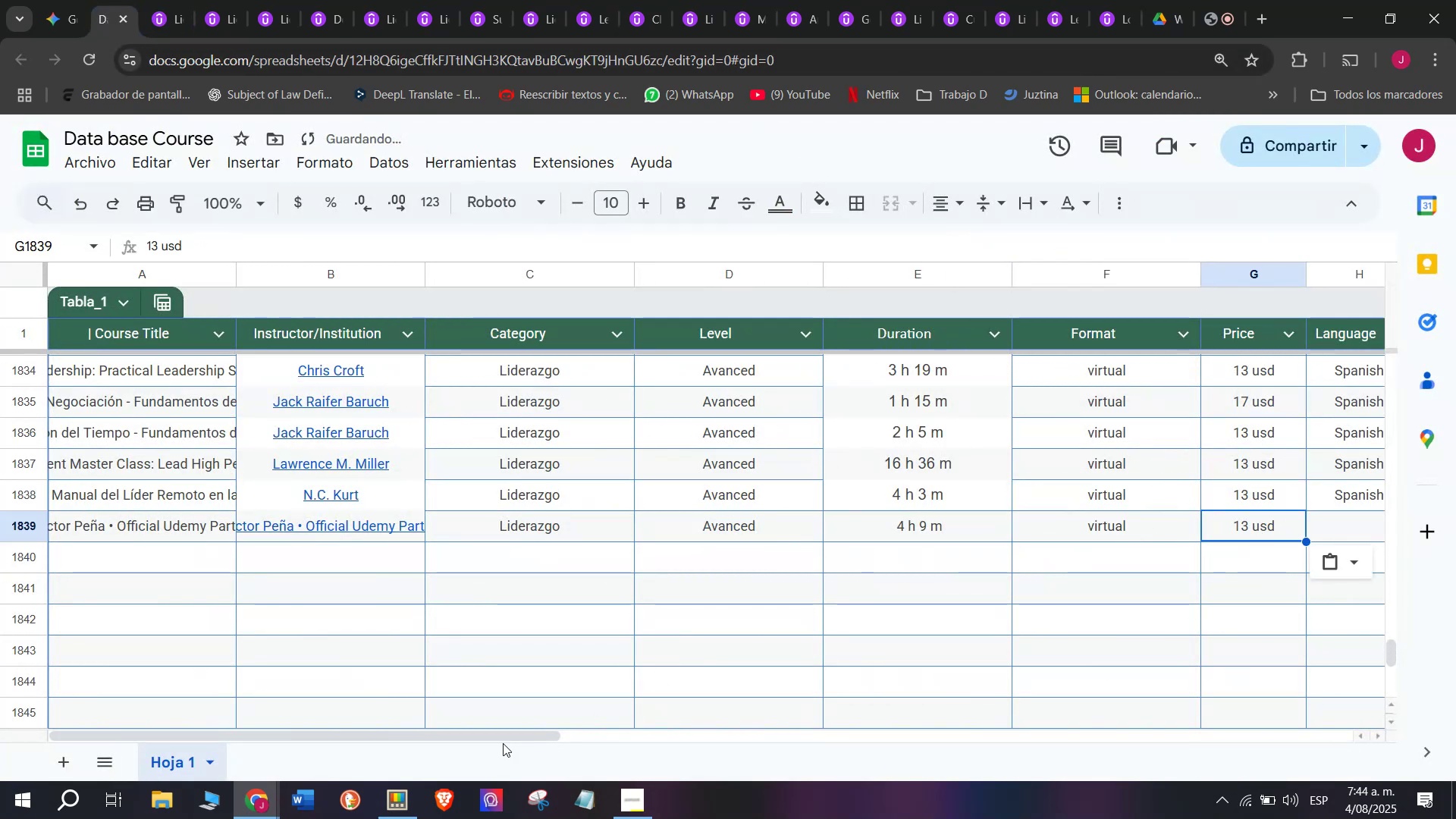 
left_click_drag(start_coordinate=[511, 730], to_coordinate=[776, 766])
 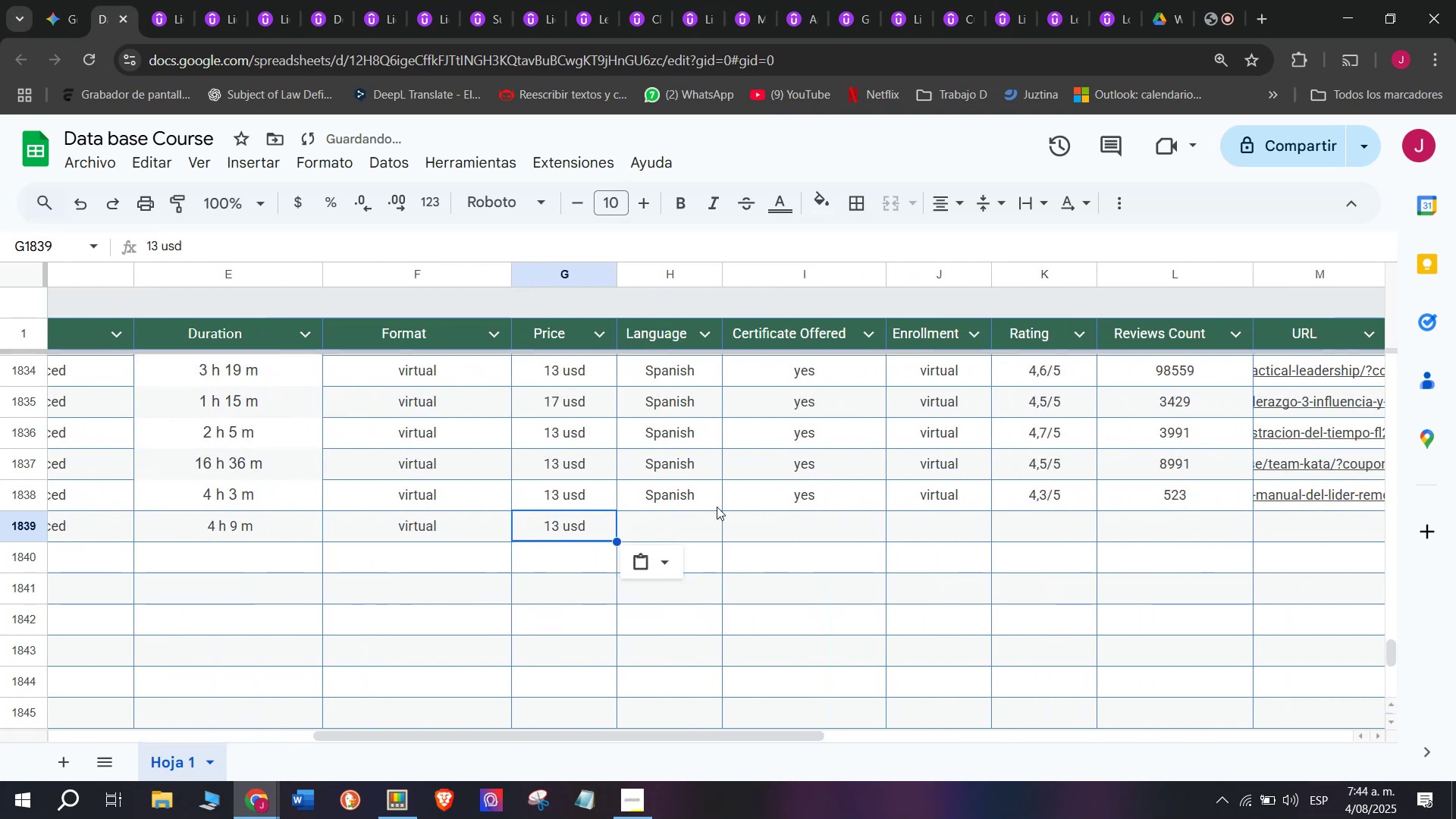 
left_click([717, 504])
 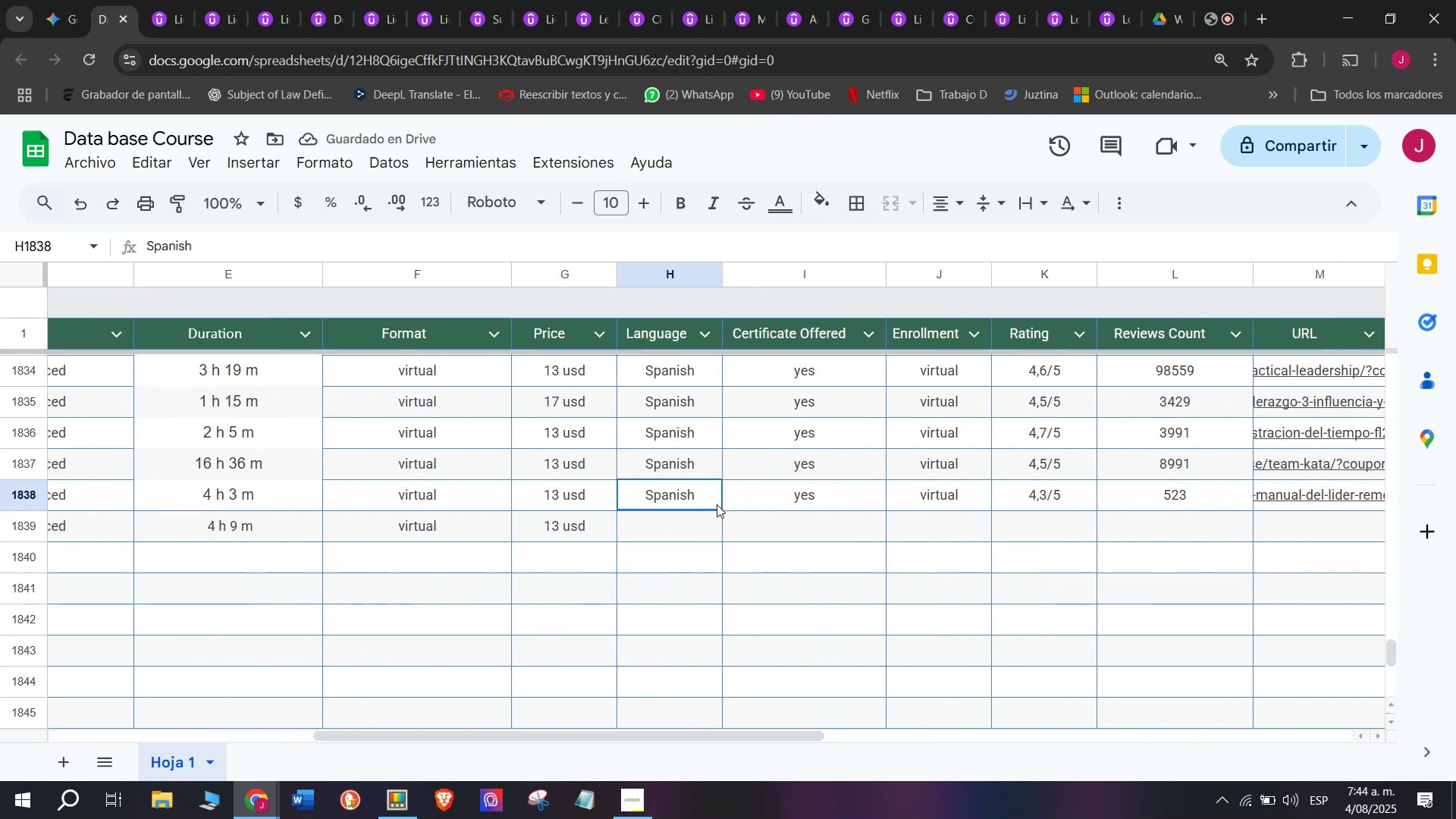 
key(Control+ControlLeft)
 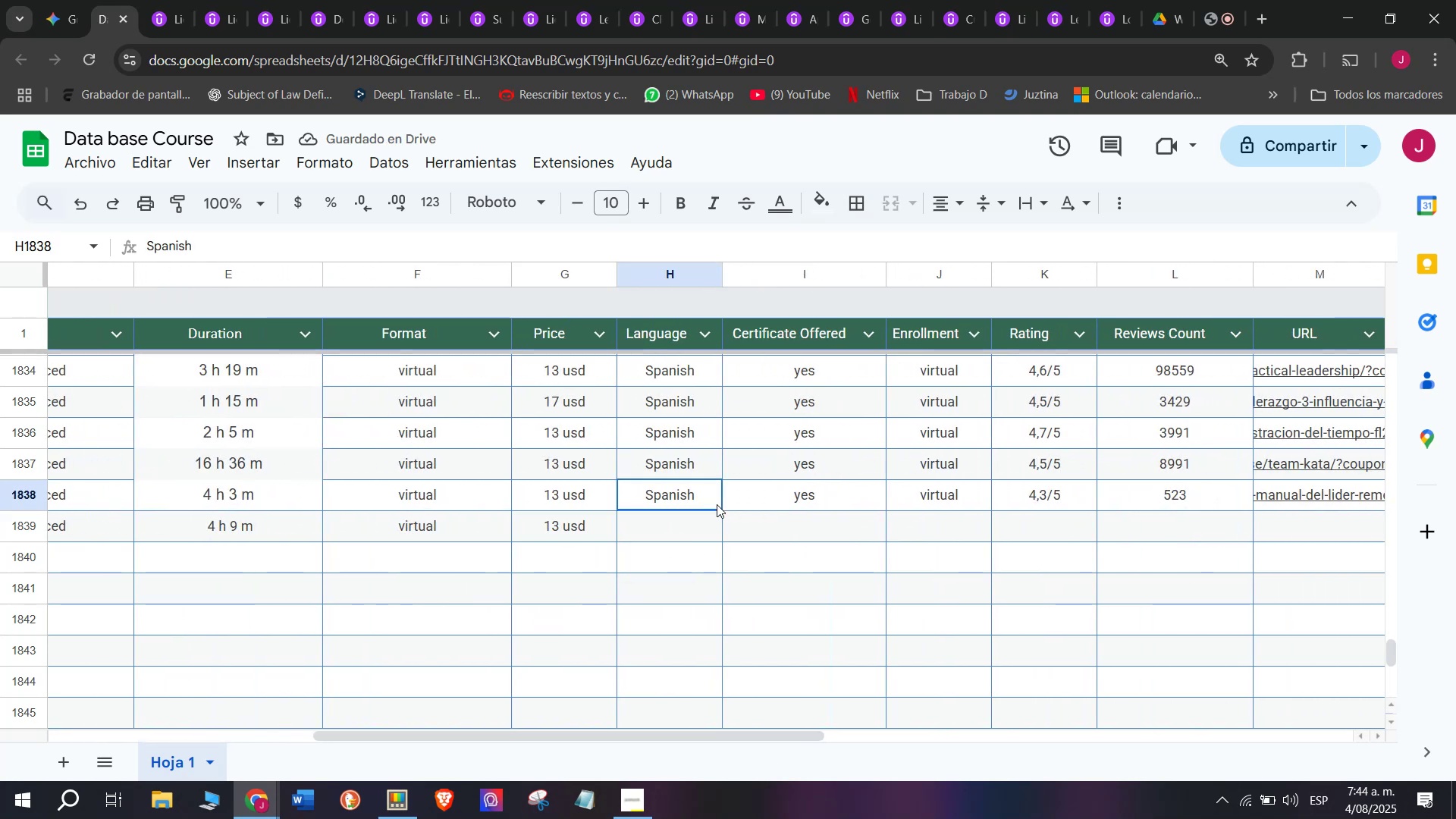 
key(Break)
 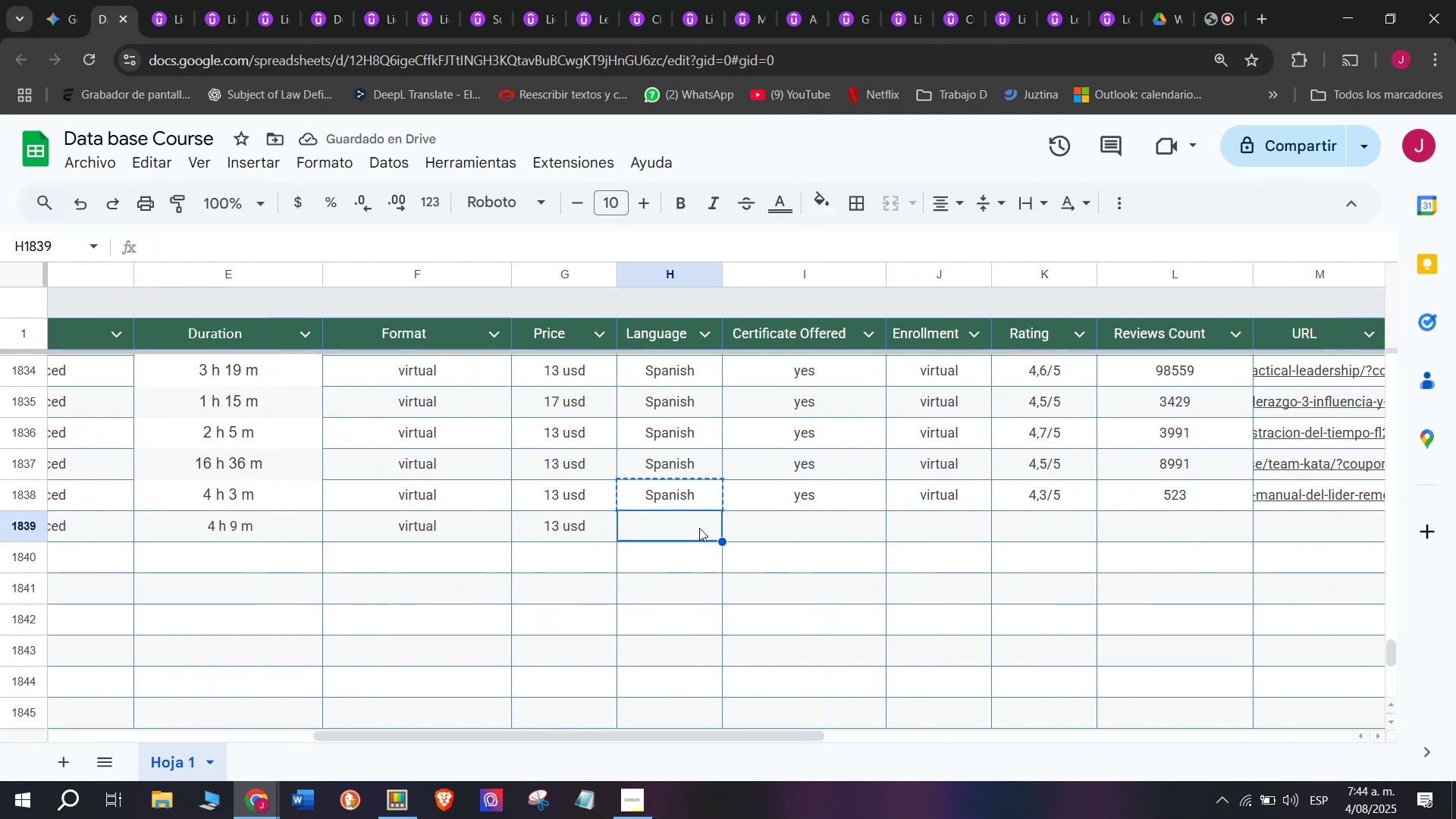 
key(Control+C)
 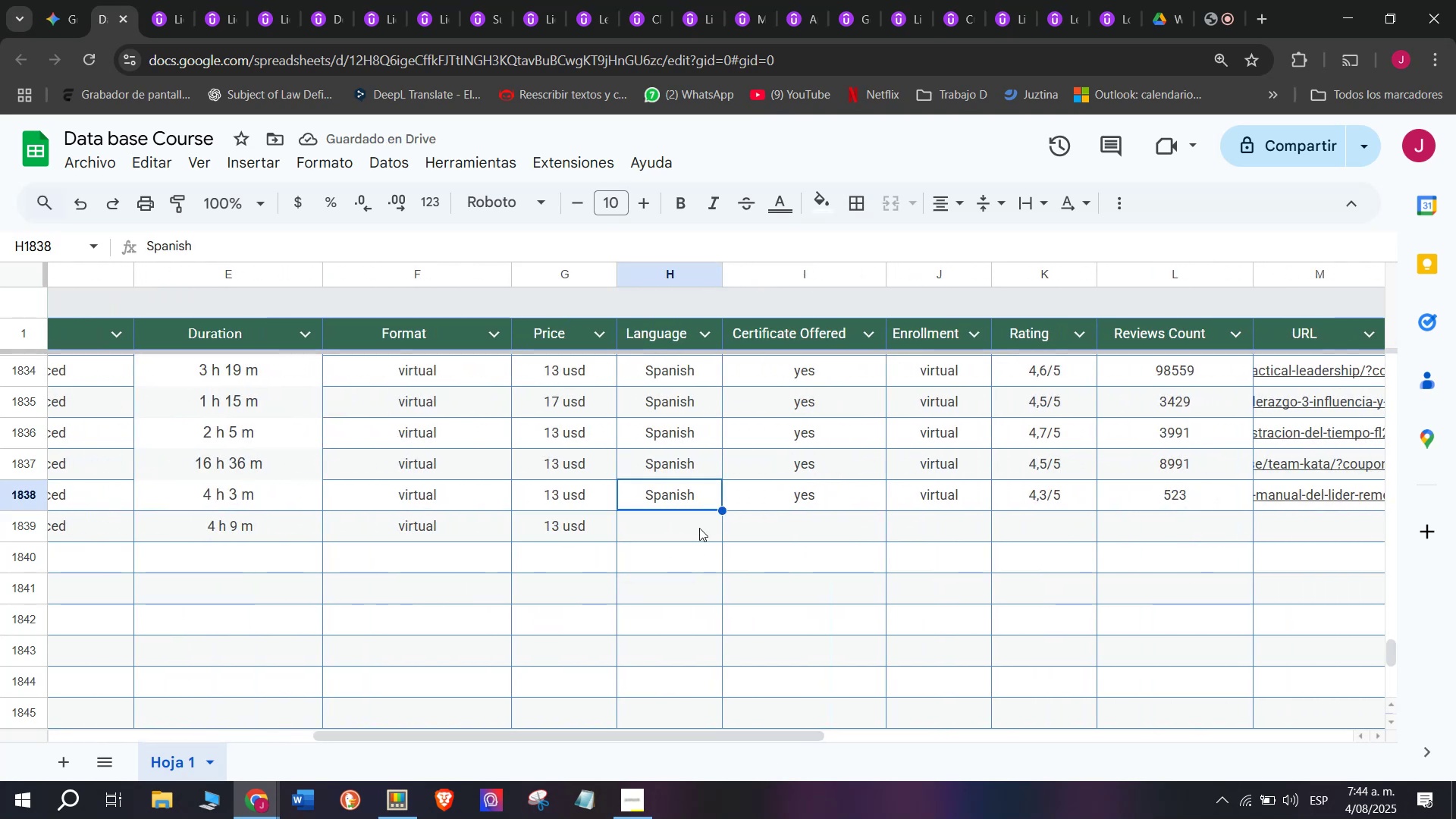 
double_click([699, 528])
 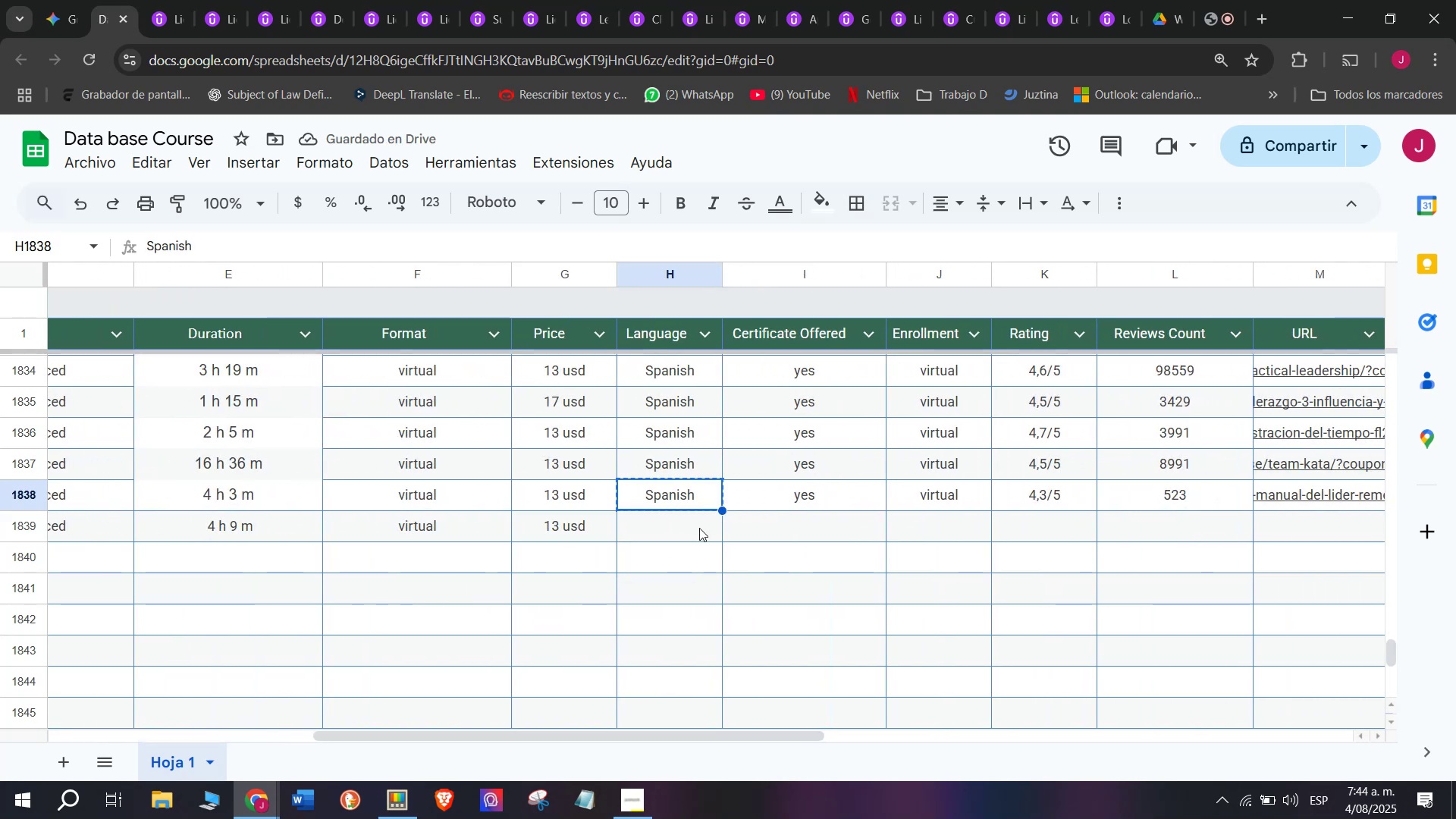 
key(Z)
 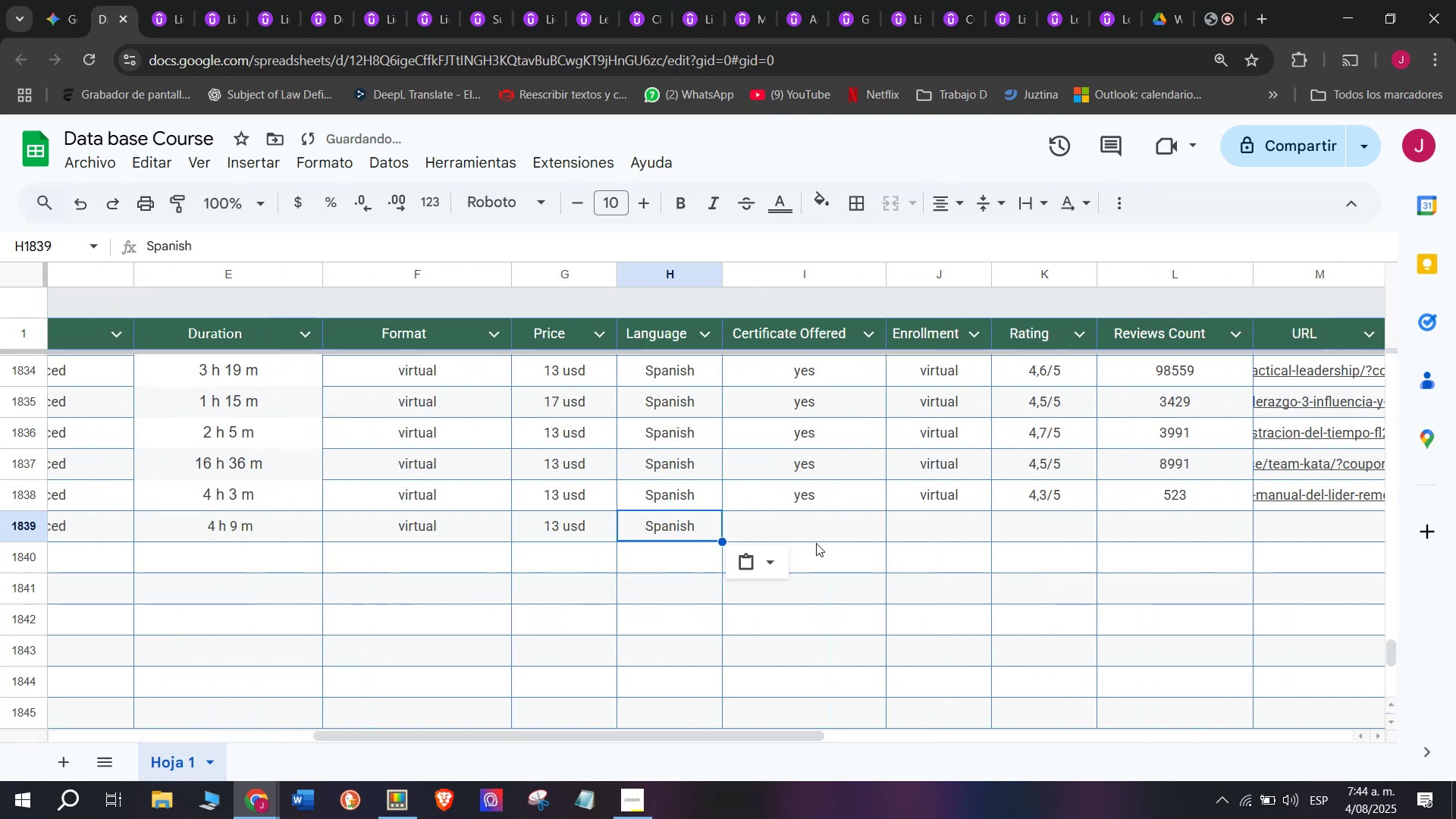 
key(Control+ControlLeft)
 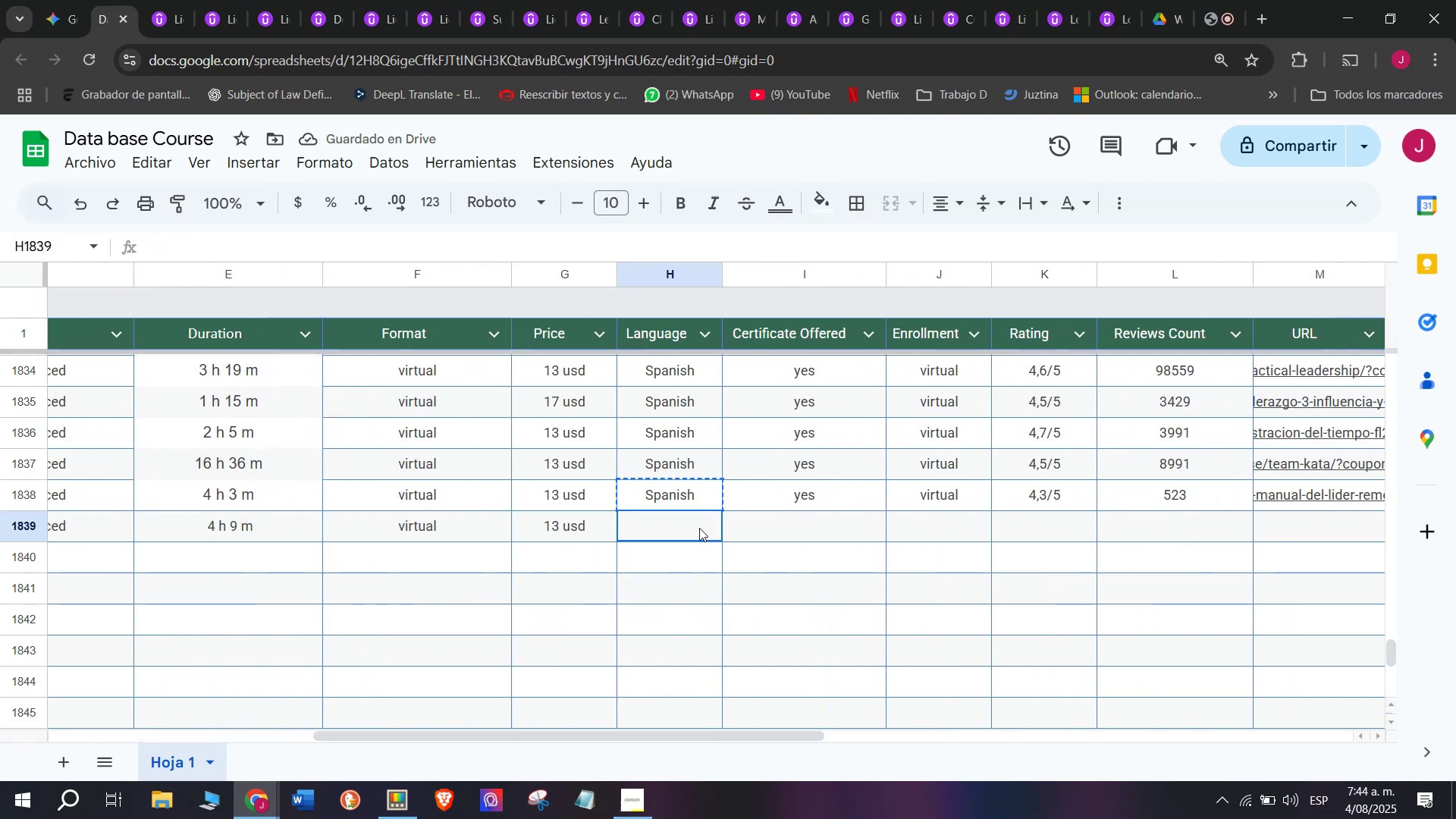 
key(Control+V)
 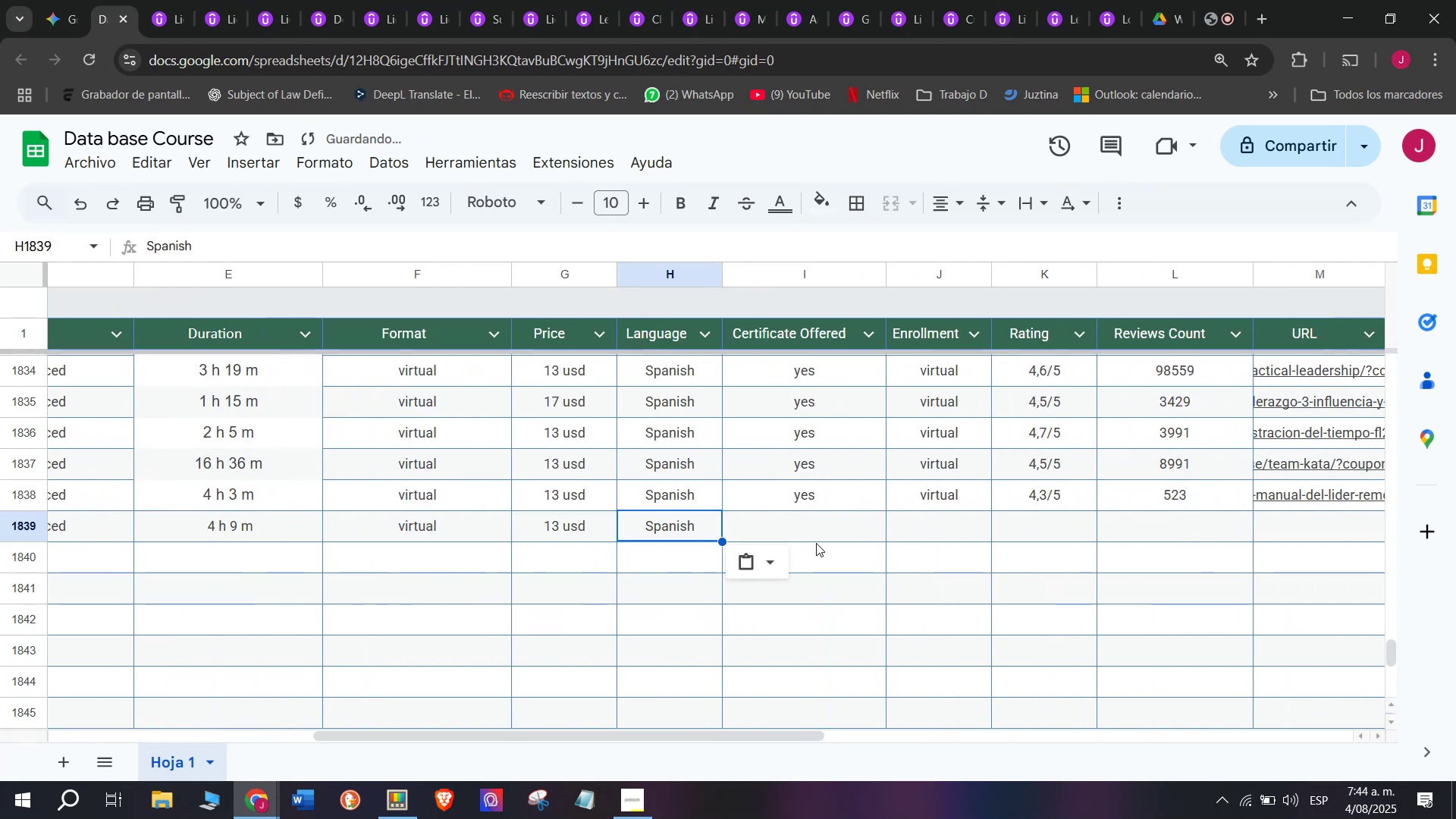 
left_click([821, 539])
 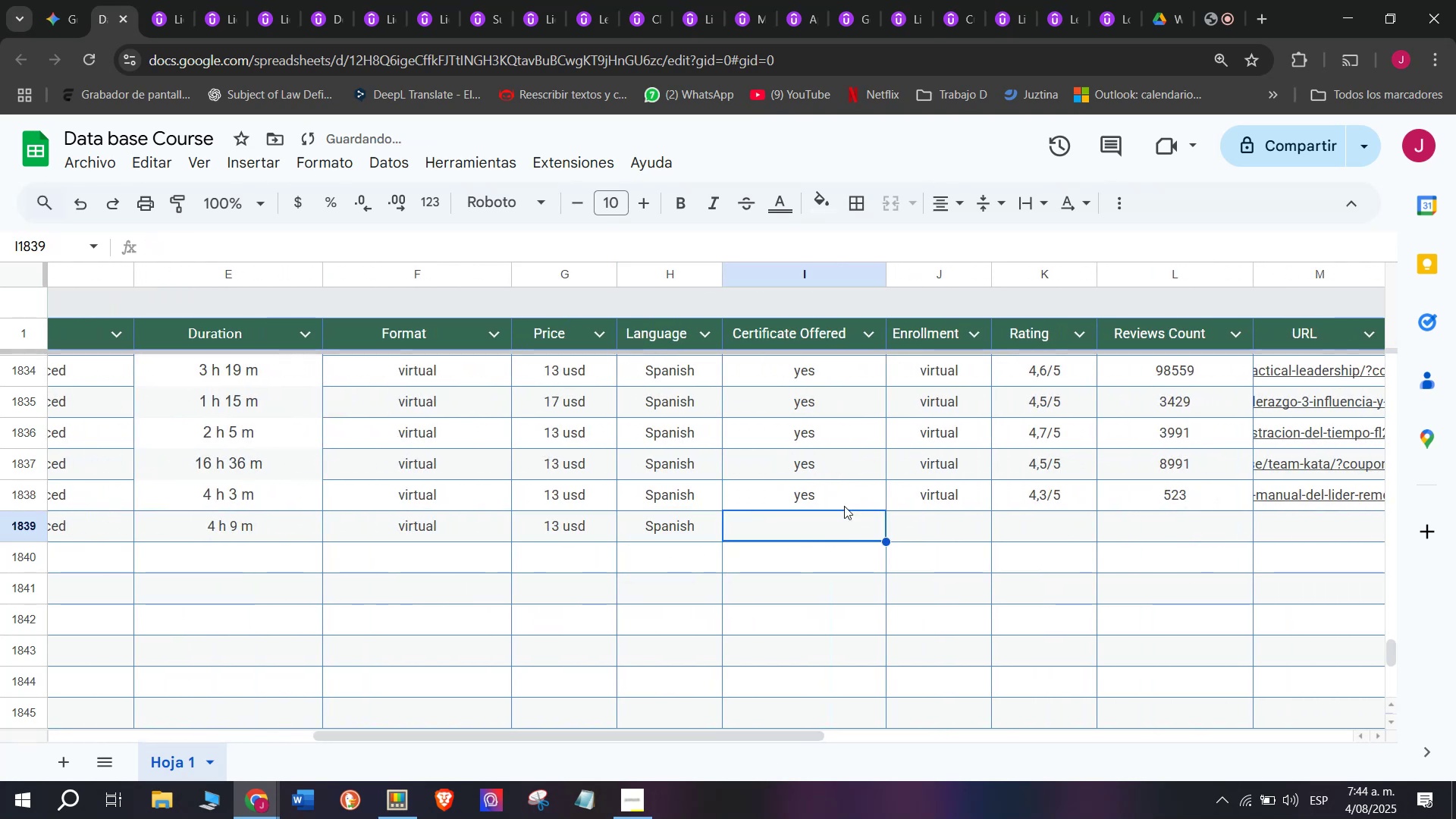 
left_click([844, 506])
 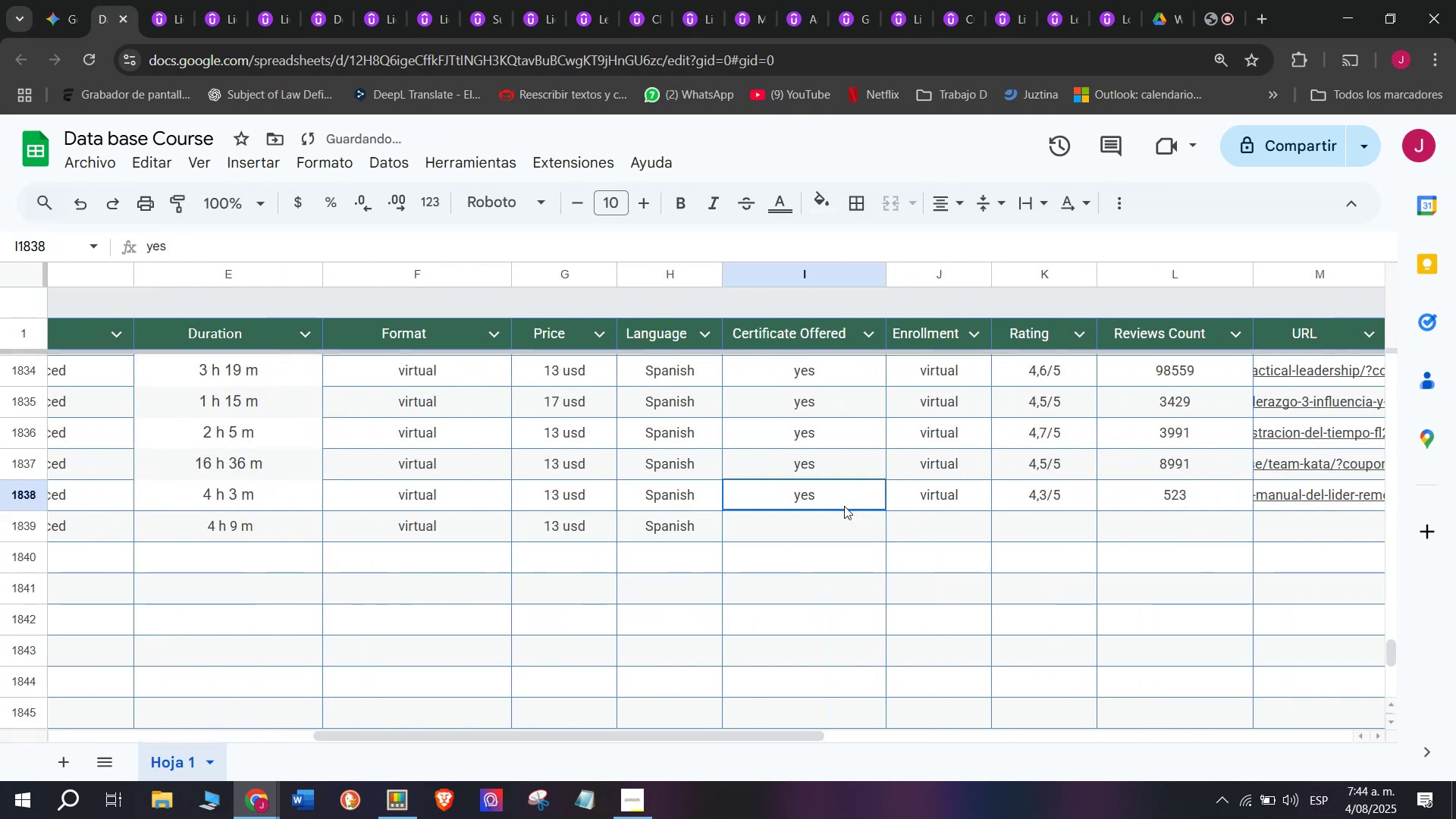 
key(Break)
 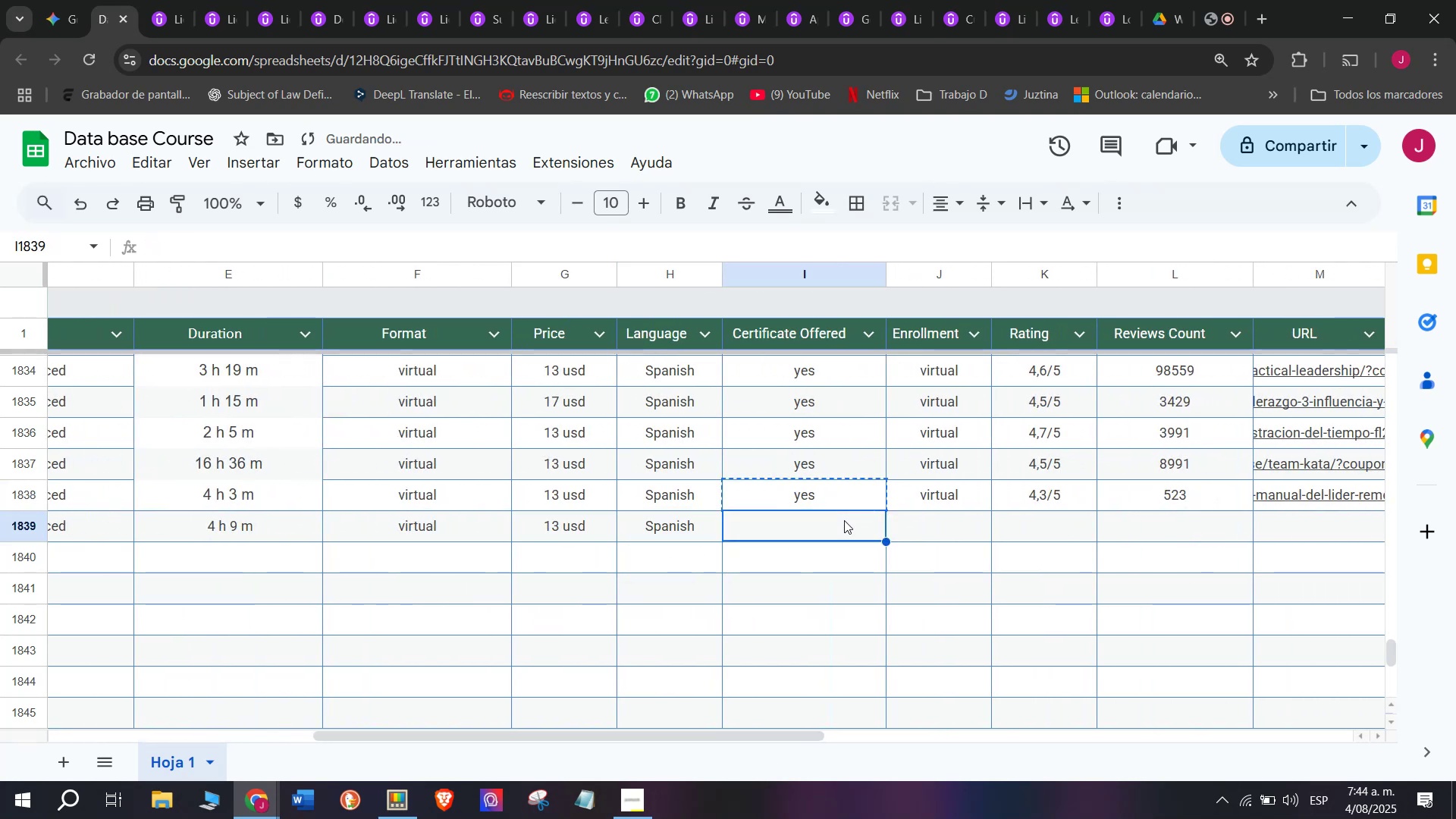 
key(Control+ControlLeft)
 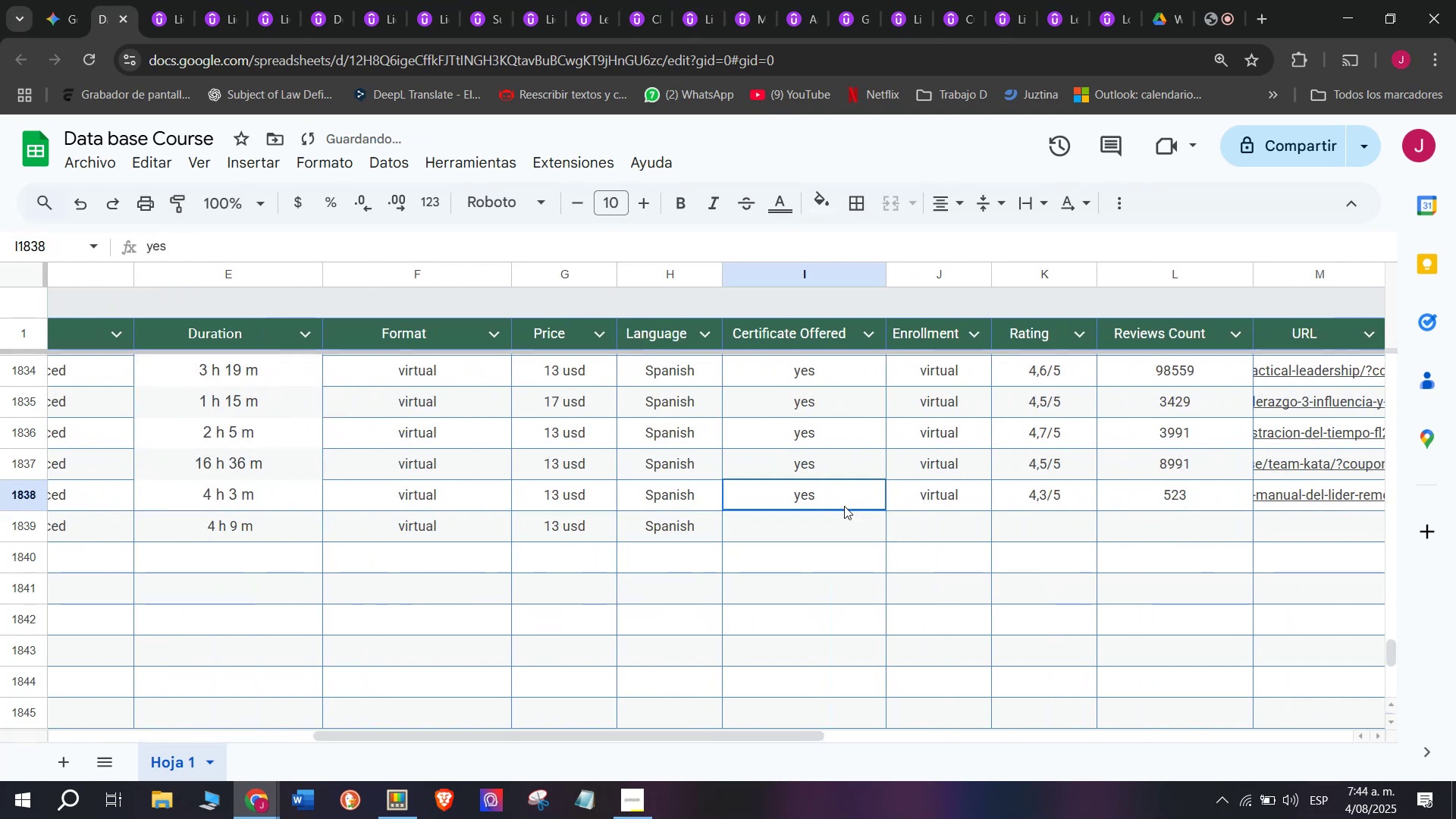 
key(Control+C)
 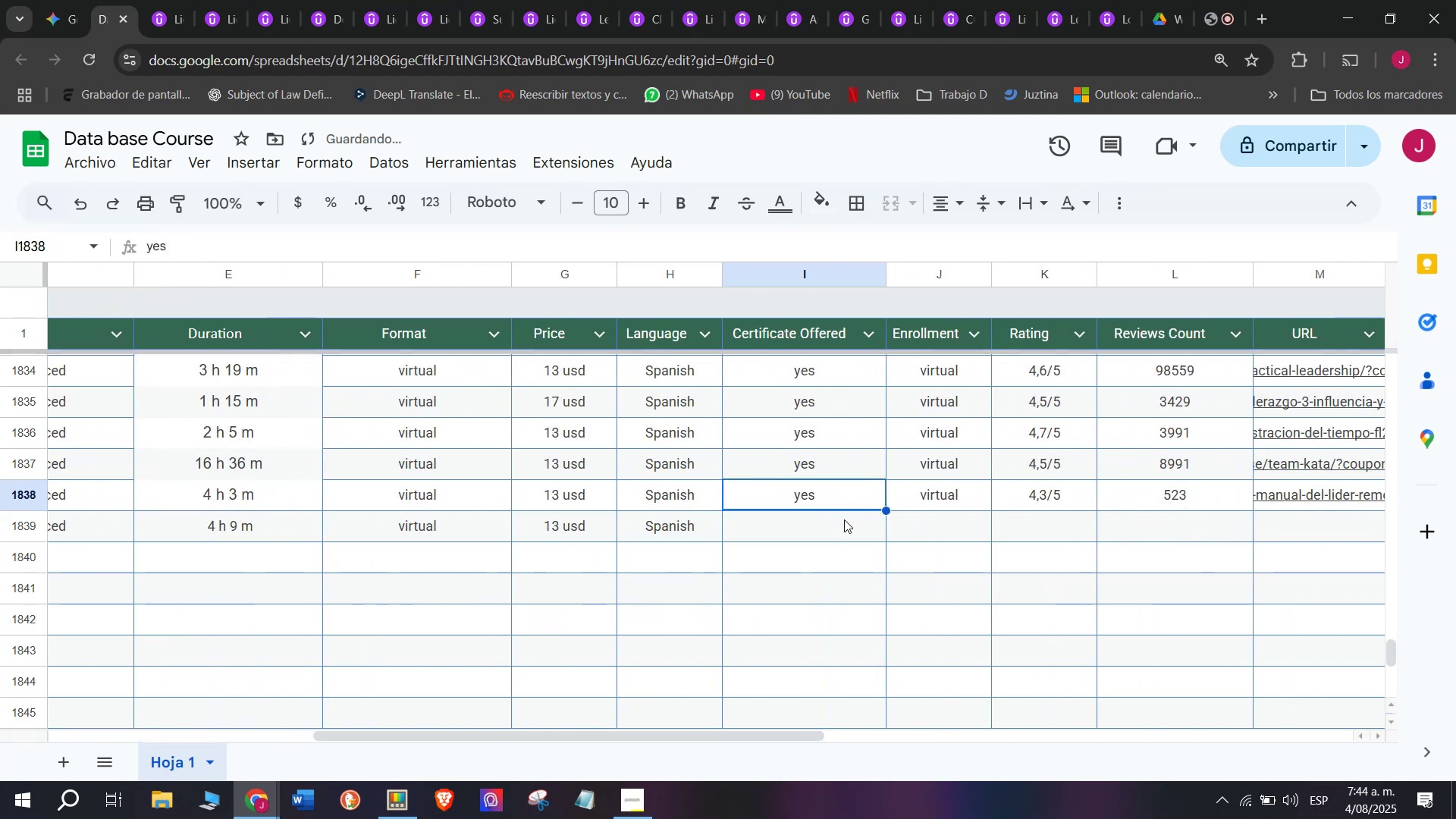 
double_click([844, 520])
 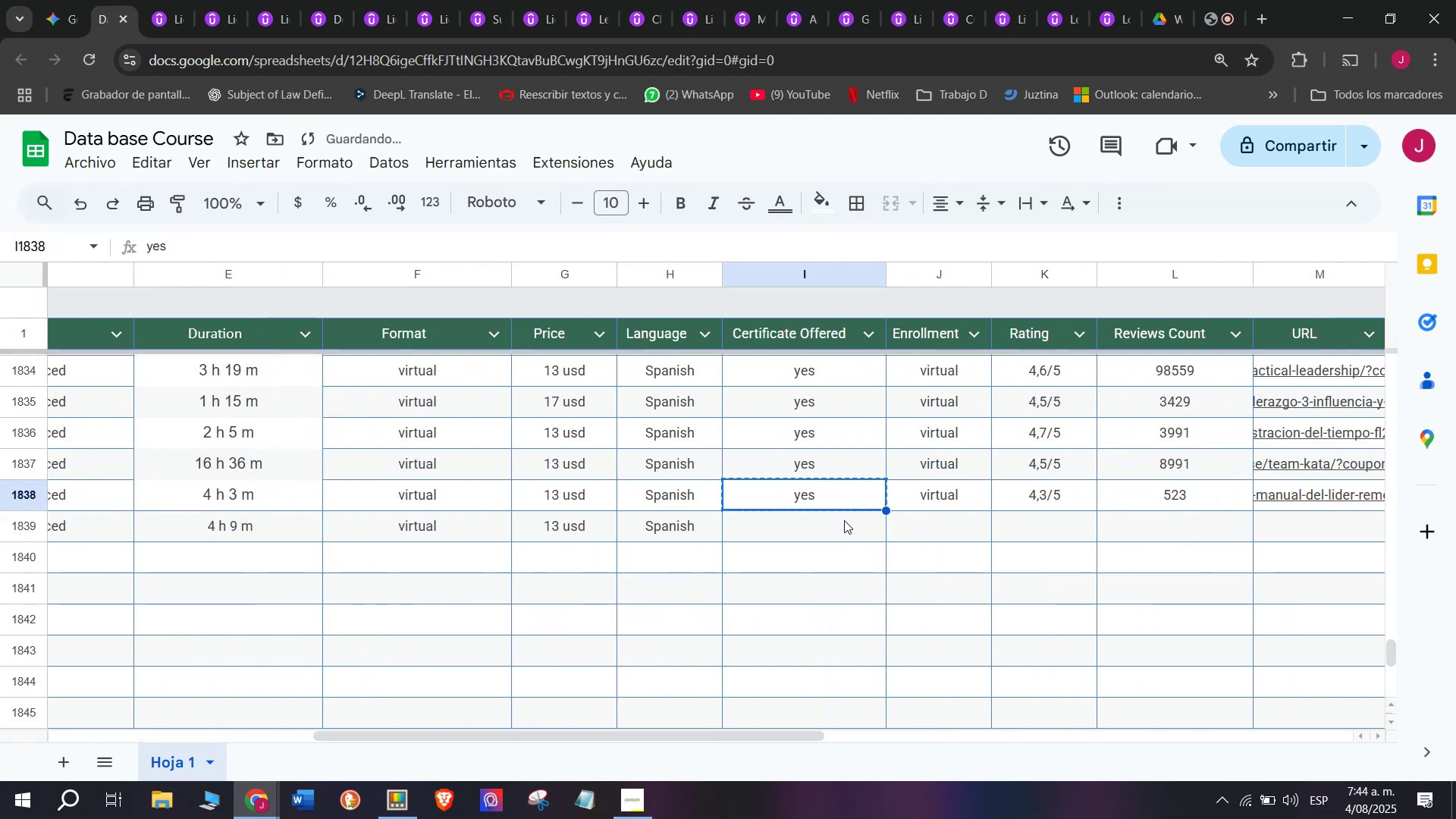 
key(Z)
 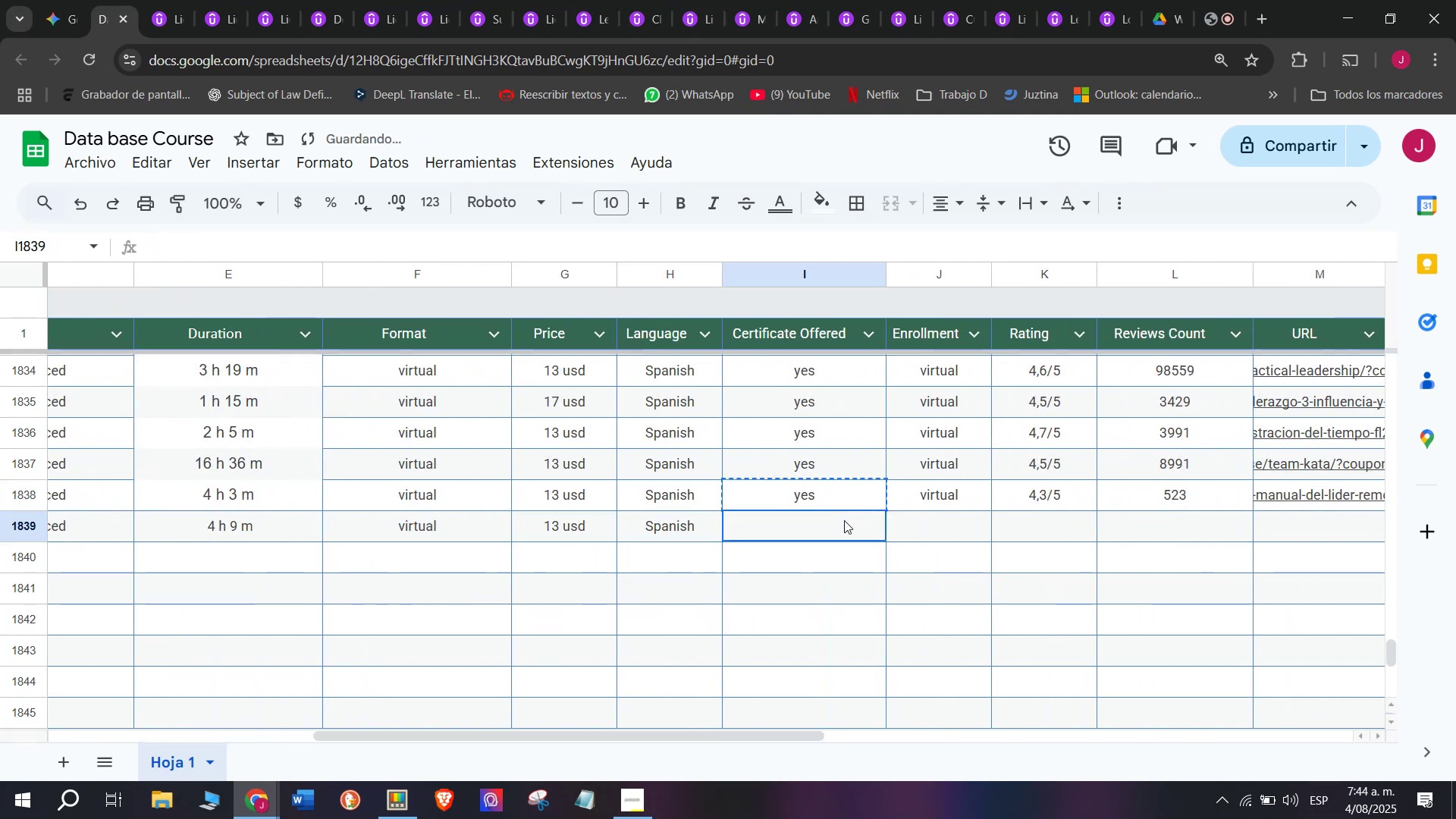 
key(Control+ControlLeft)
 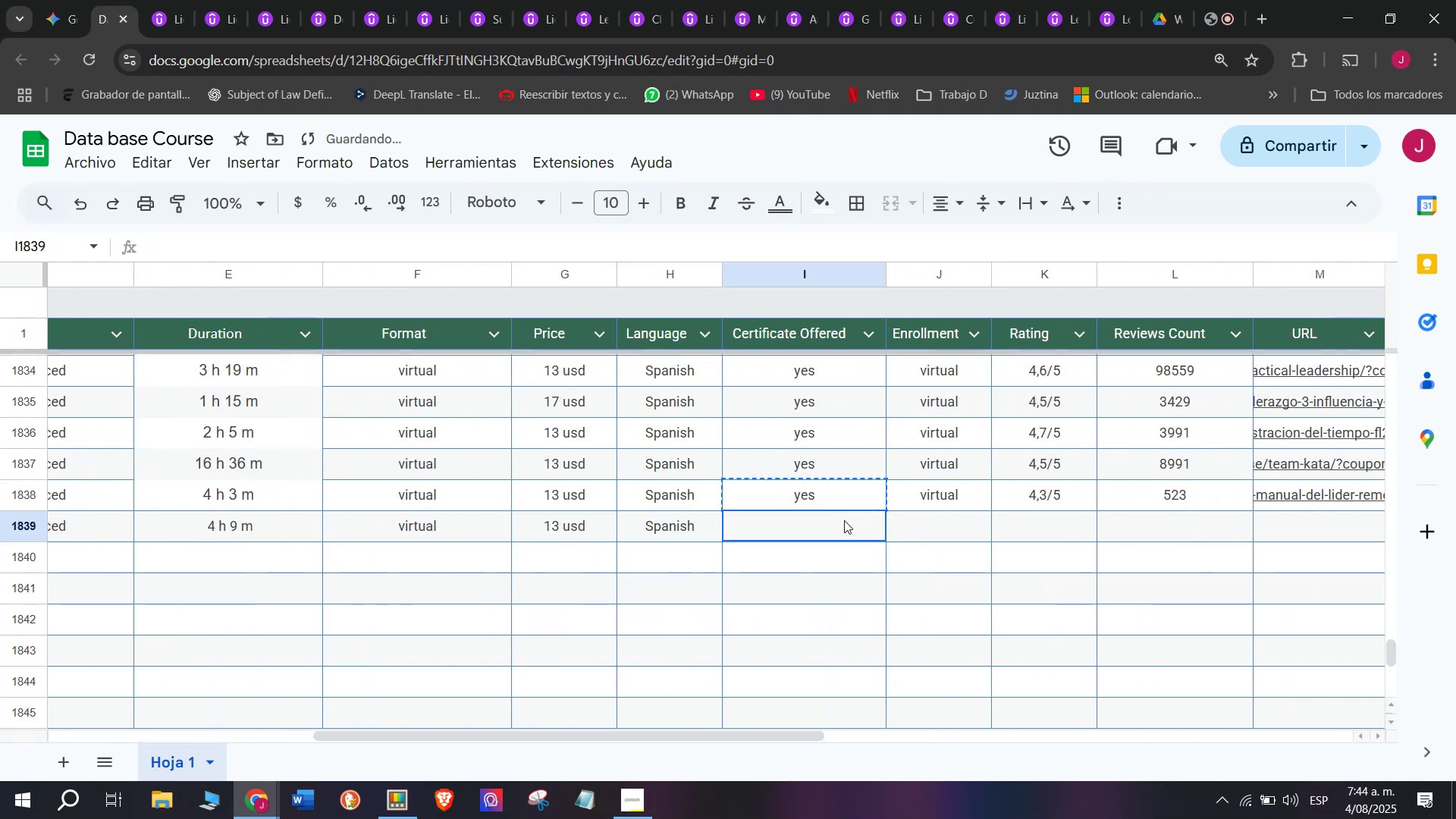 
key(Control+V)
 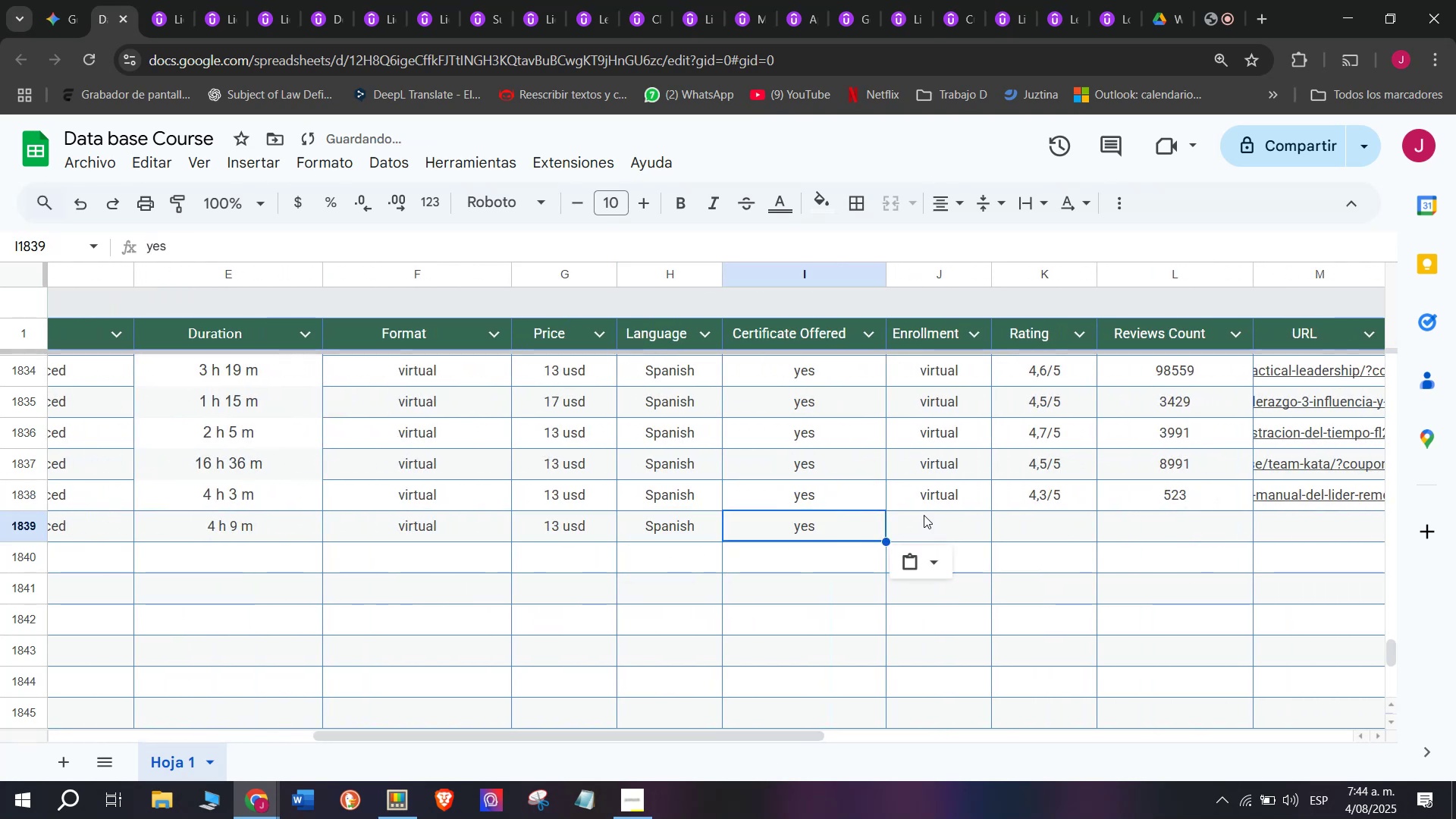 
triple_click([945, 512])
 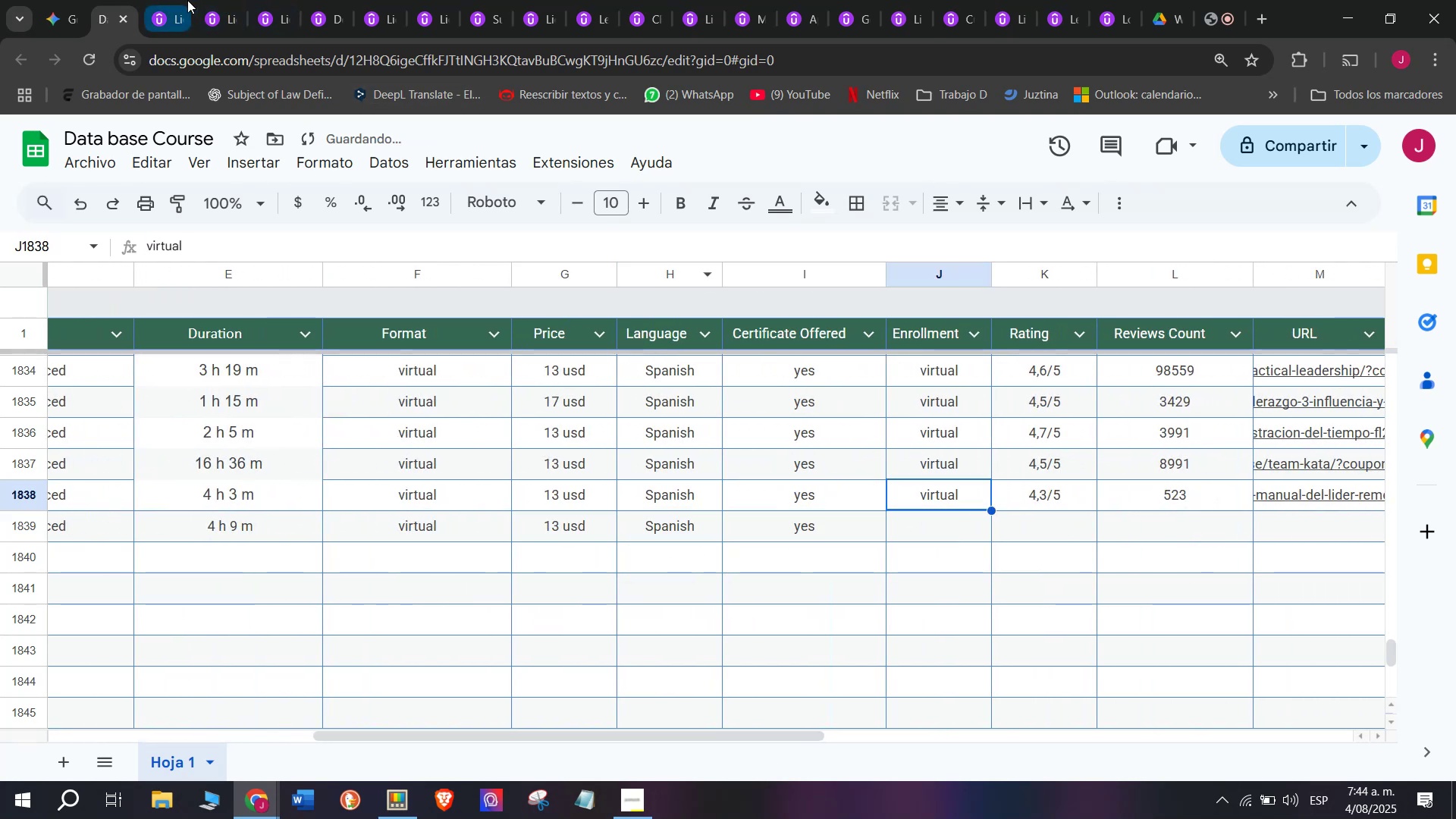 
left_click([185, 0])
 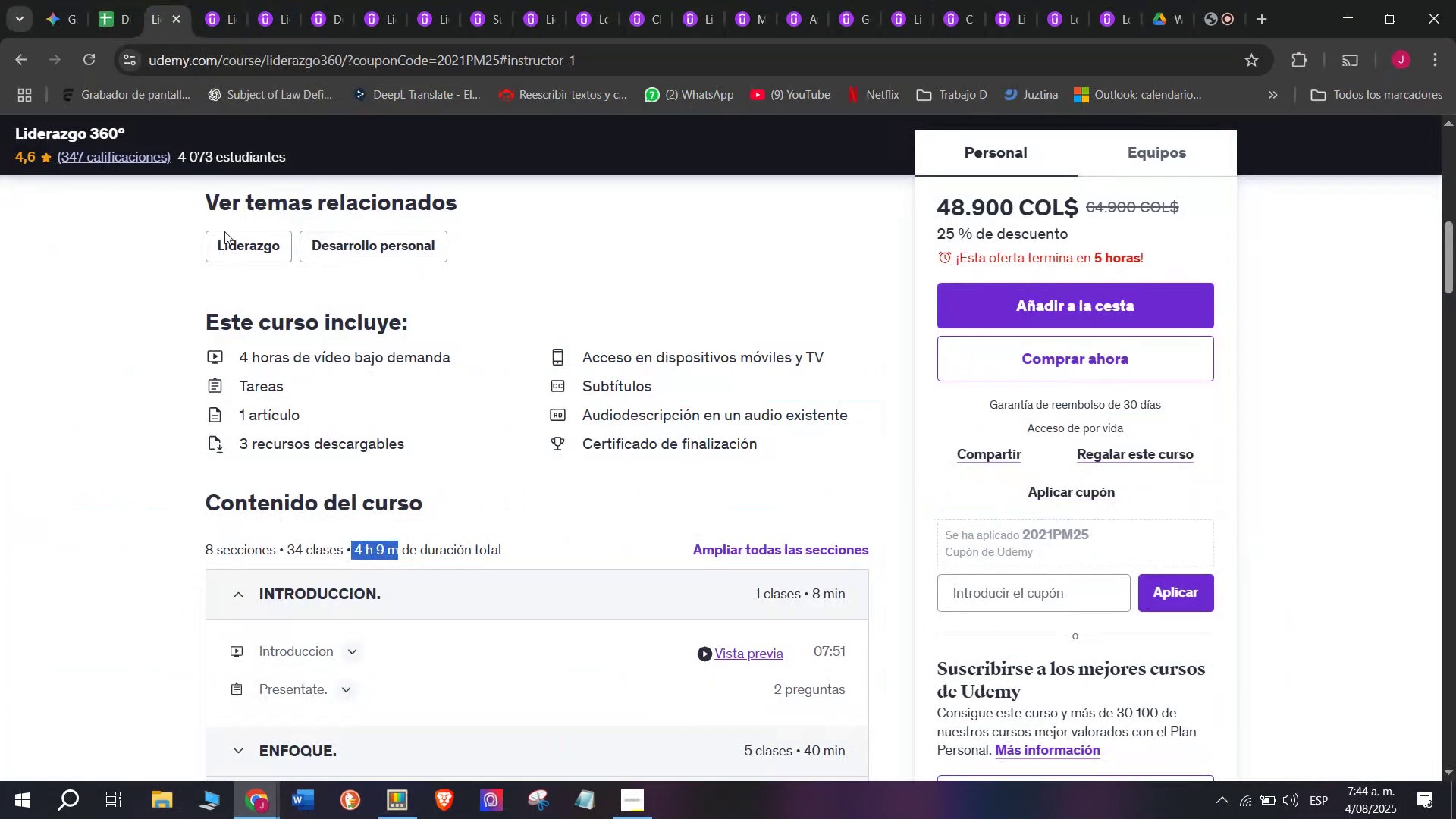 
scroll: coordinate [270, 351], scroll_direction: up, amount: 3.0
 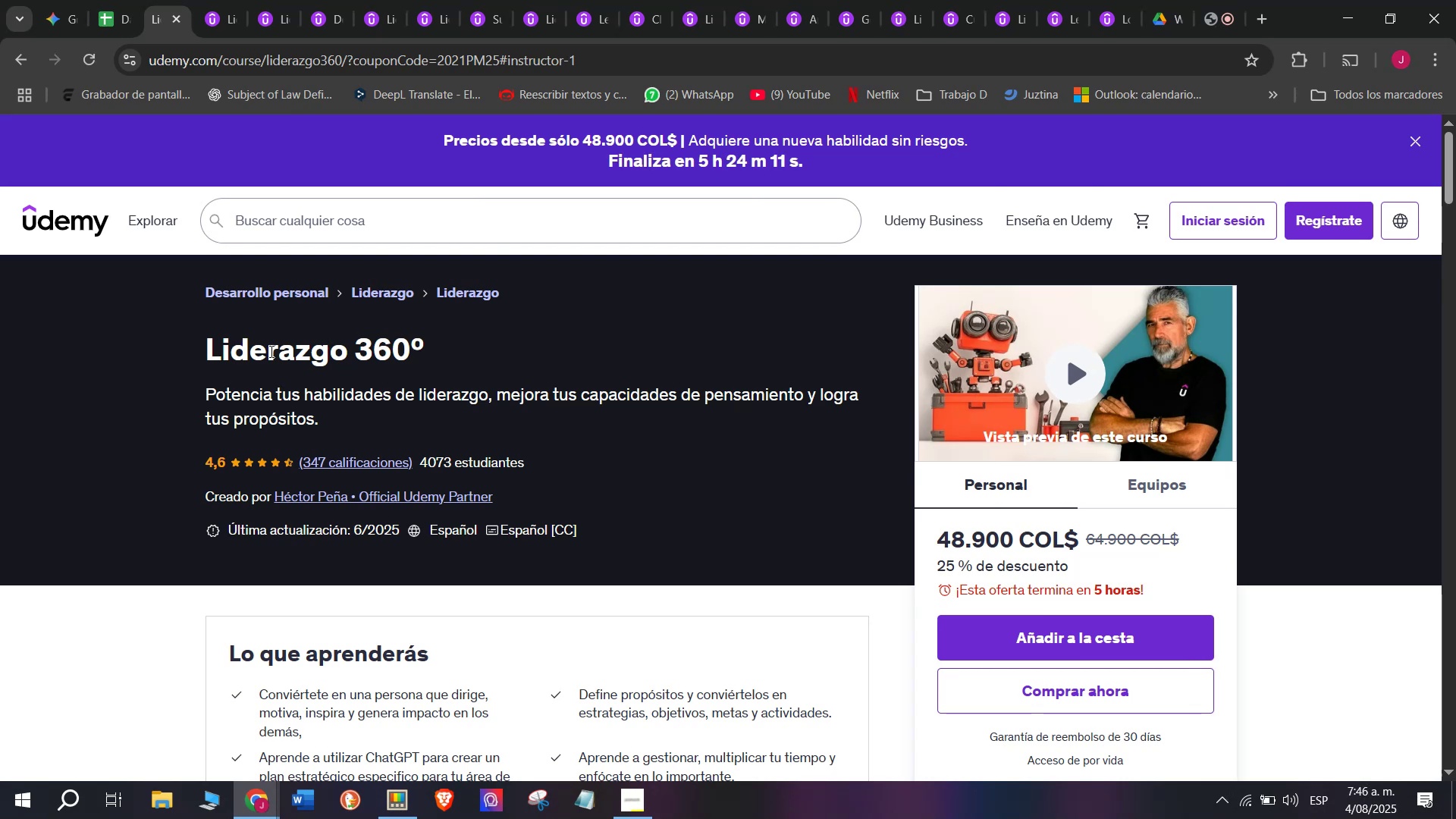 
wait(100.7)
 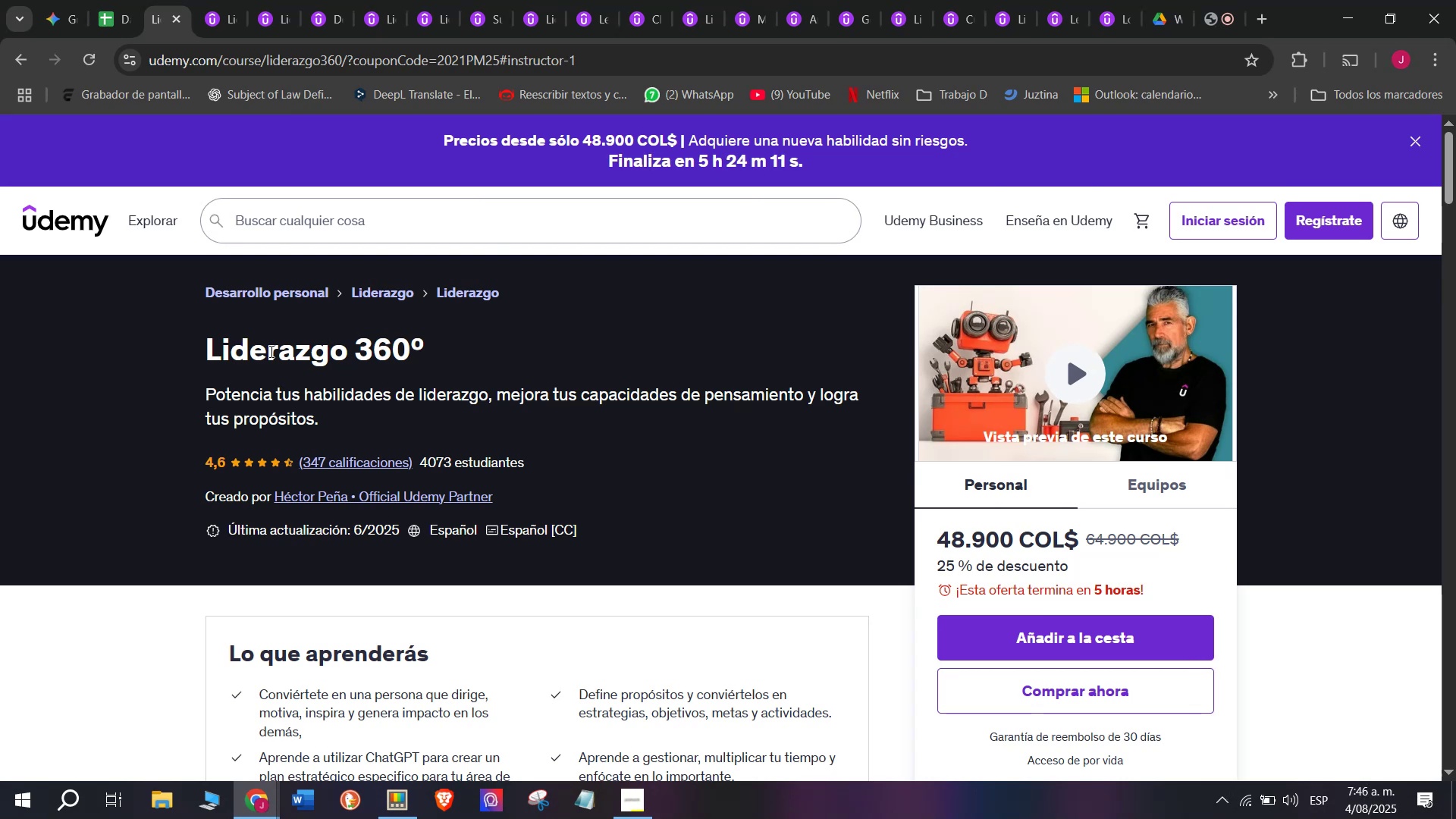 
left_click_drag(start_coordinate=[187, 354], to_coordinate=[427, 370])
 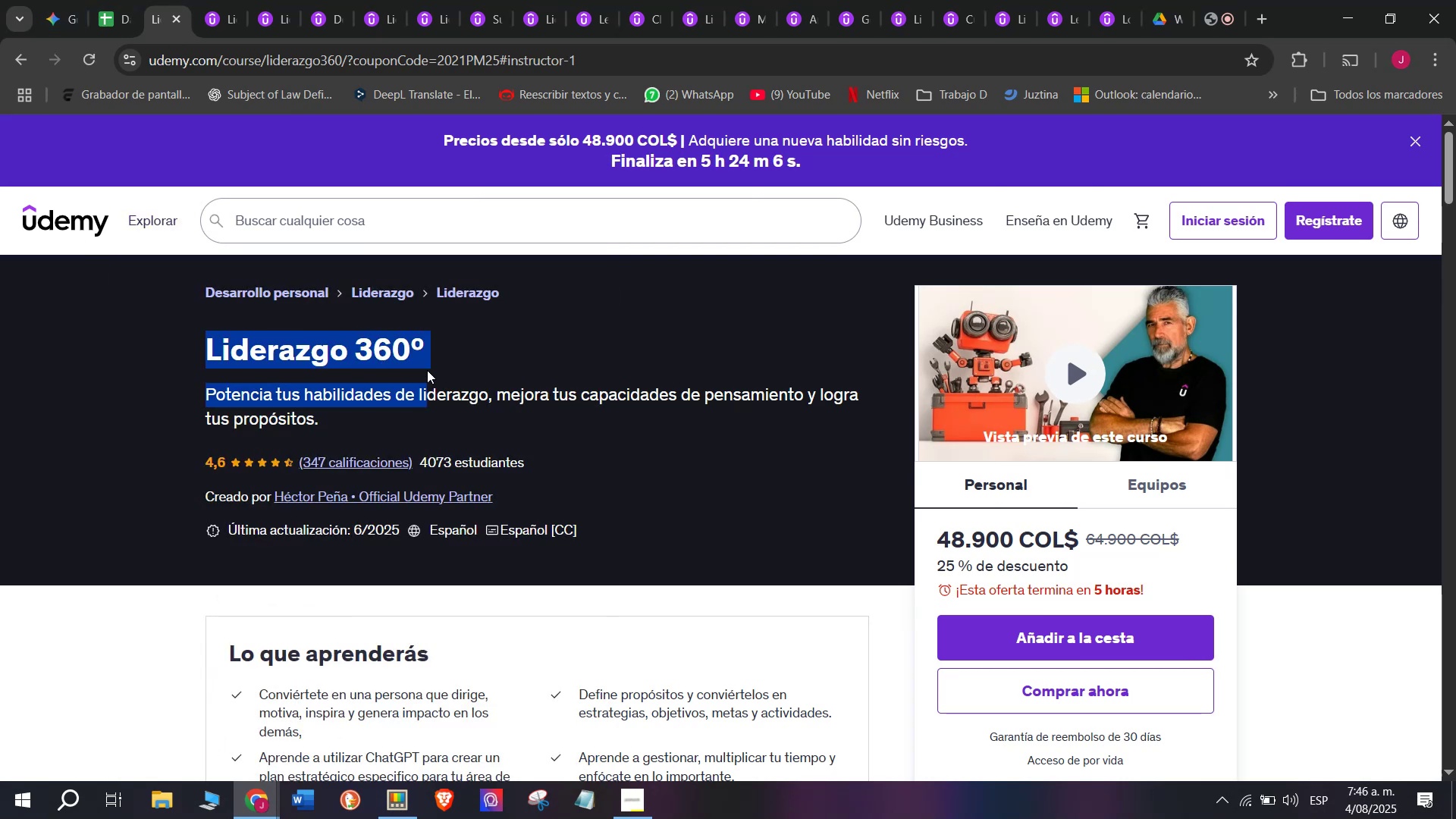 
key(Control+ControlLeft)
 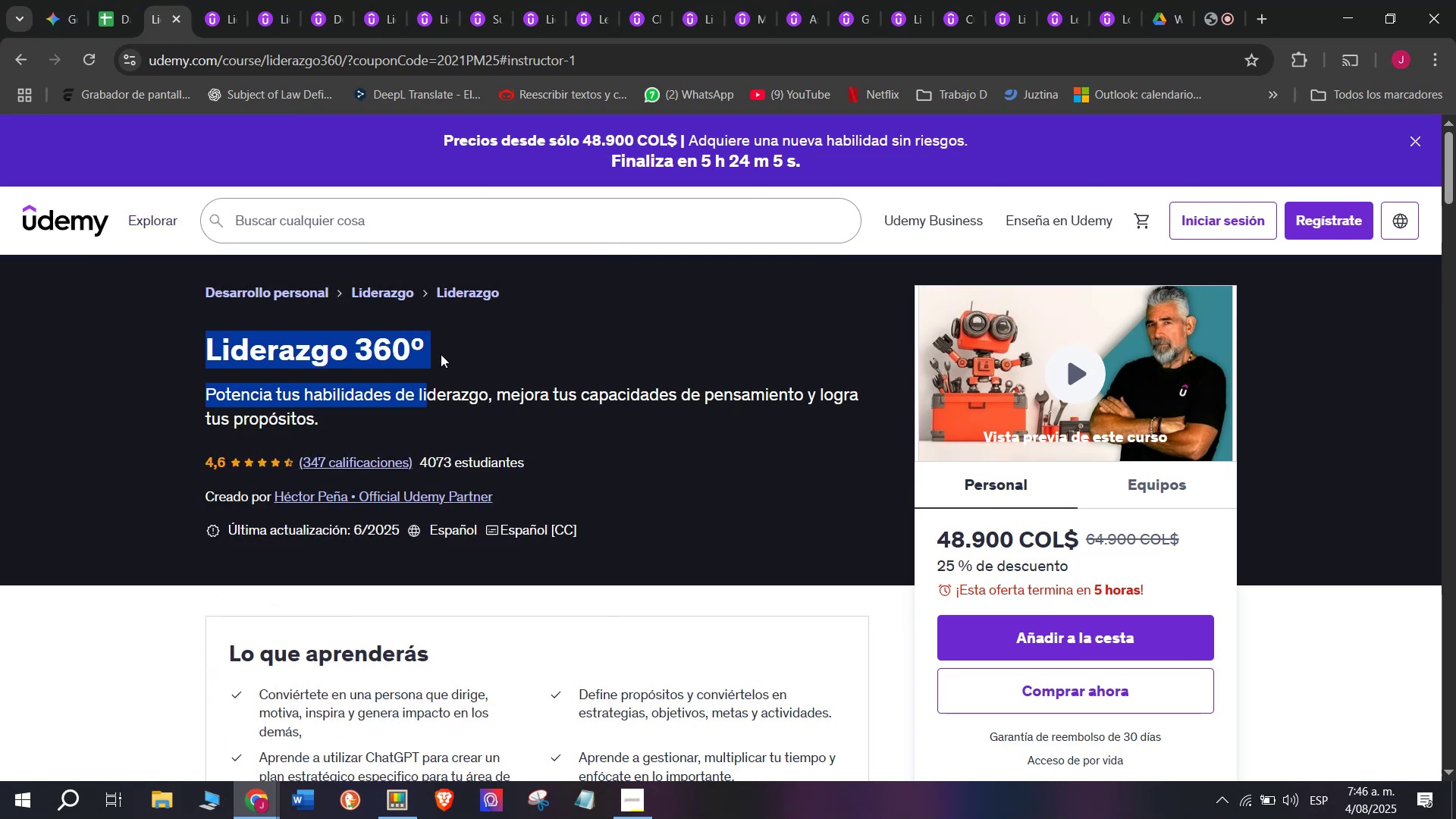 
key(Break)
 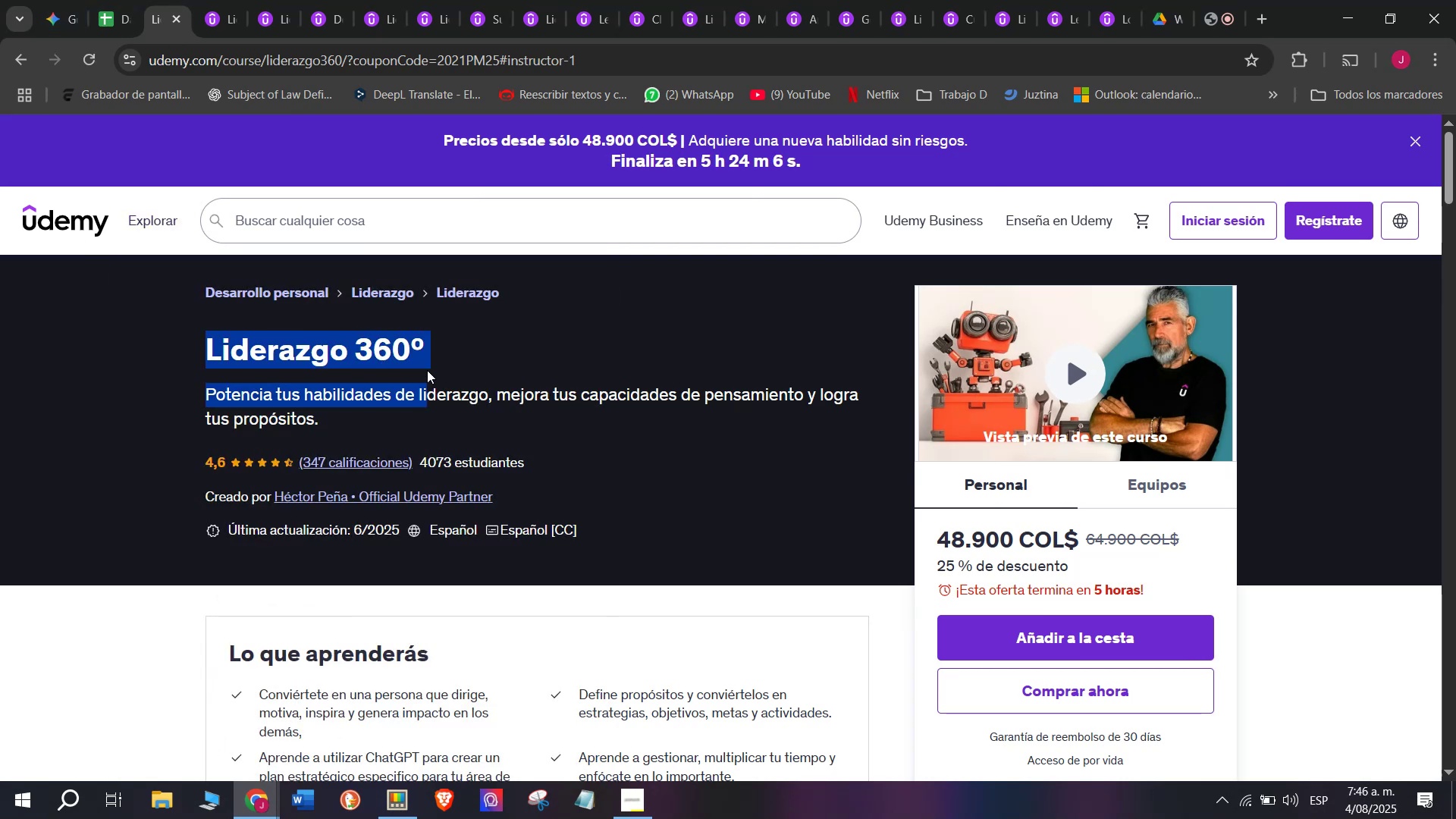 
key(Control+C)
 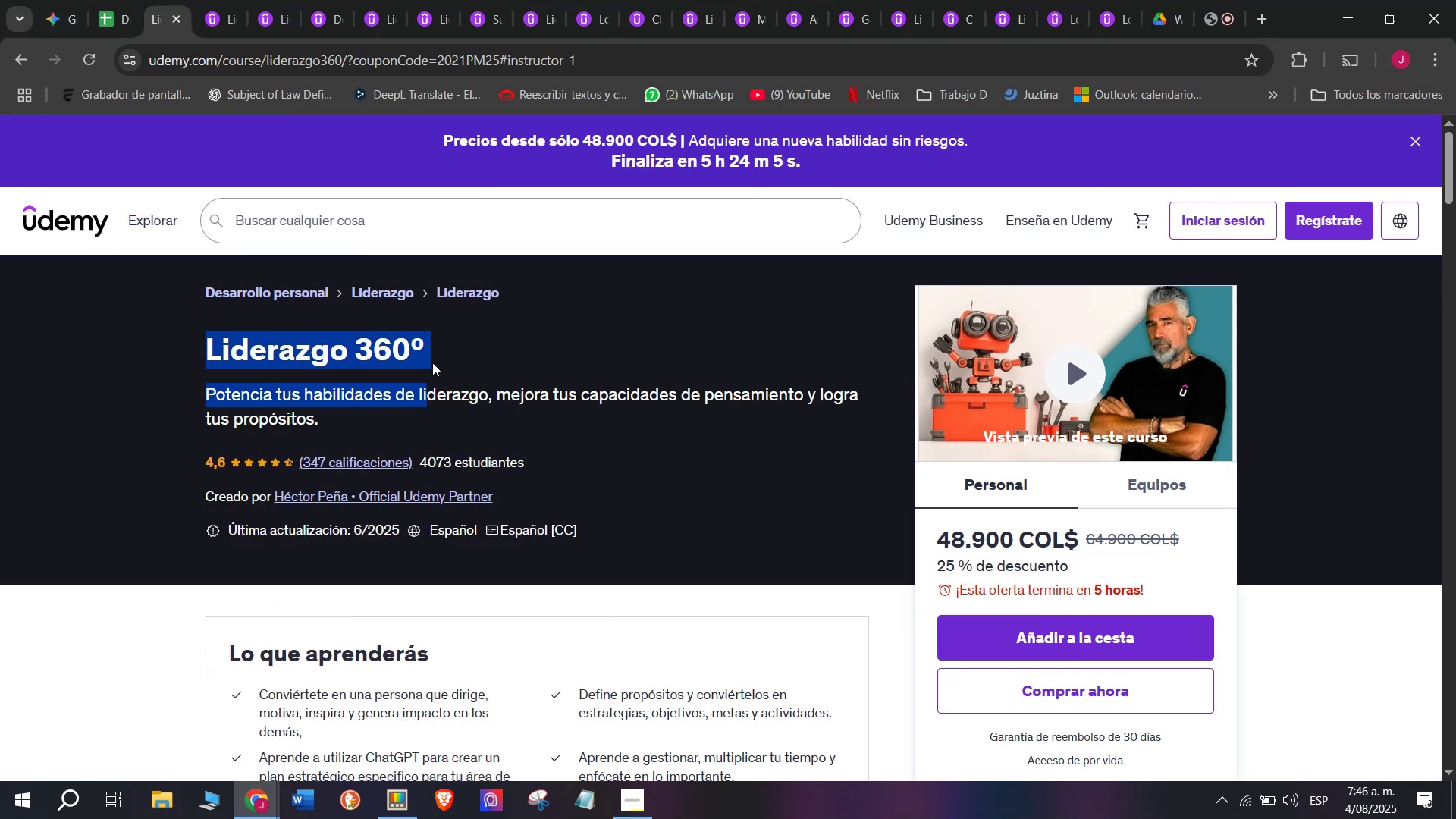 
left_click([441, 354])
 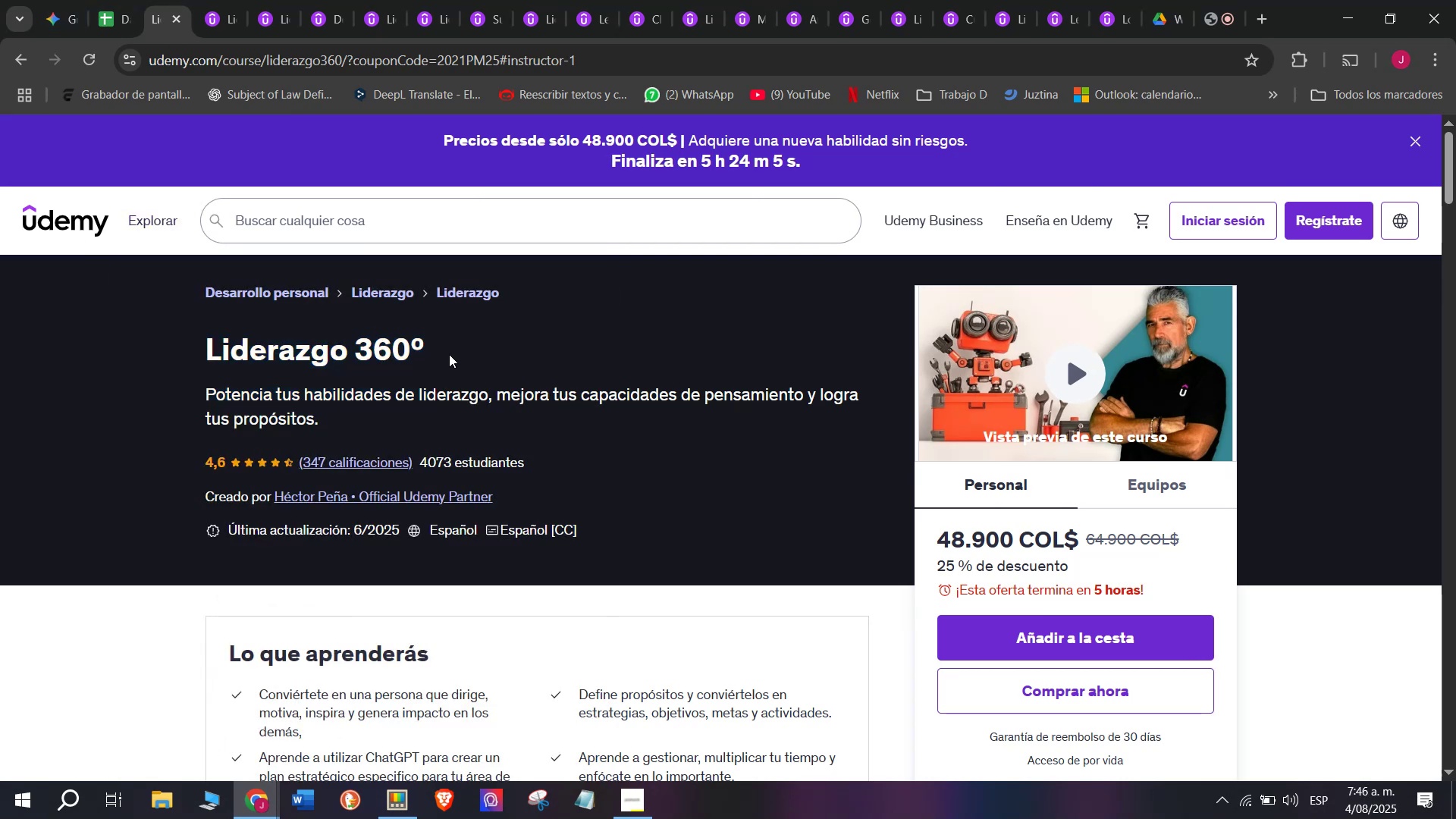 
left_click_drag(start_coordinate=[464, 346], to_coordinate=[187, 349])
 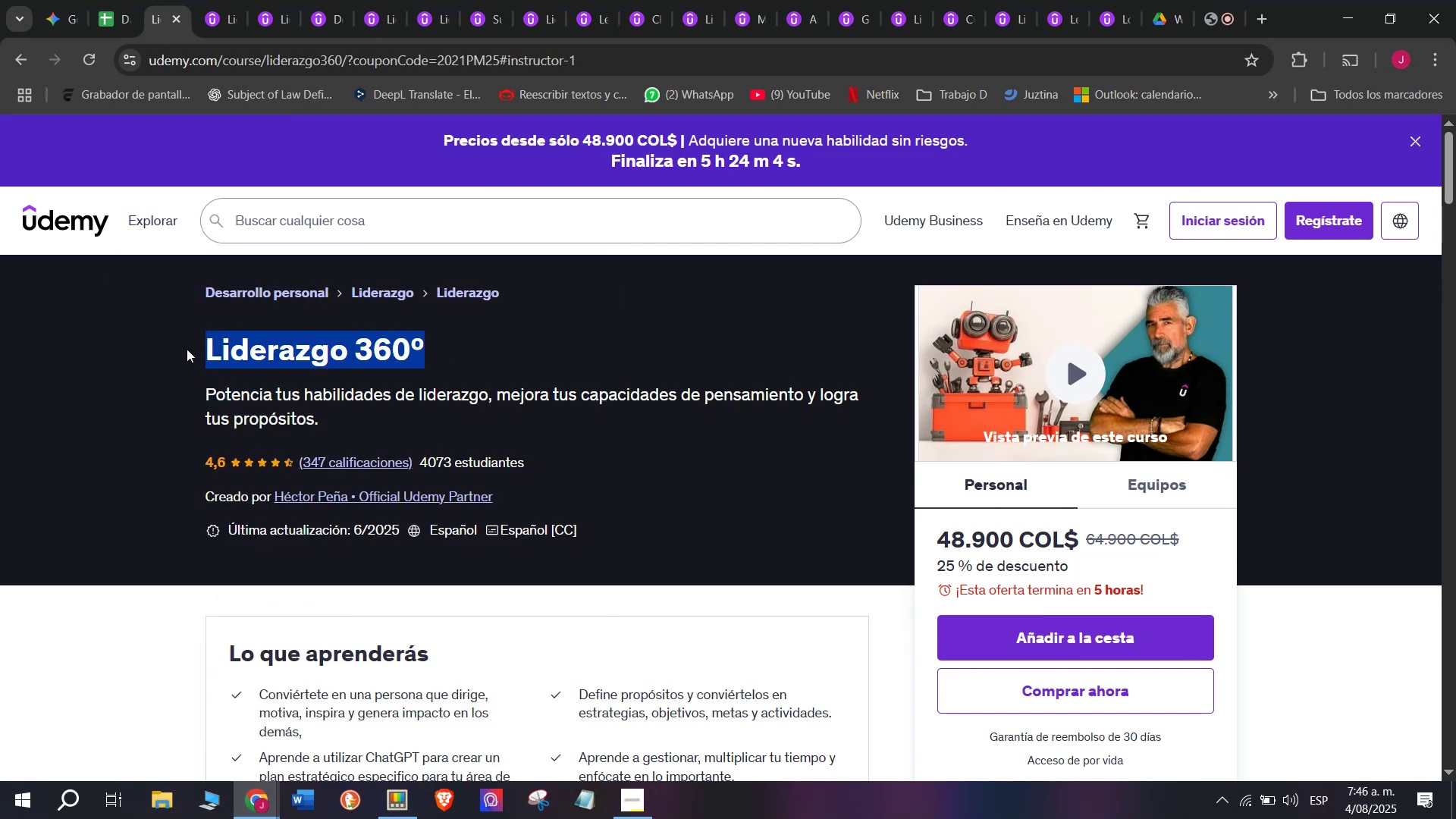 
key(Control+ControlLeft)
 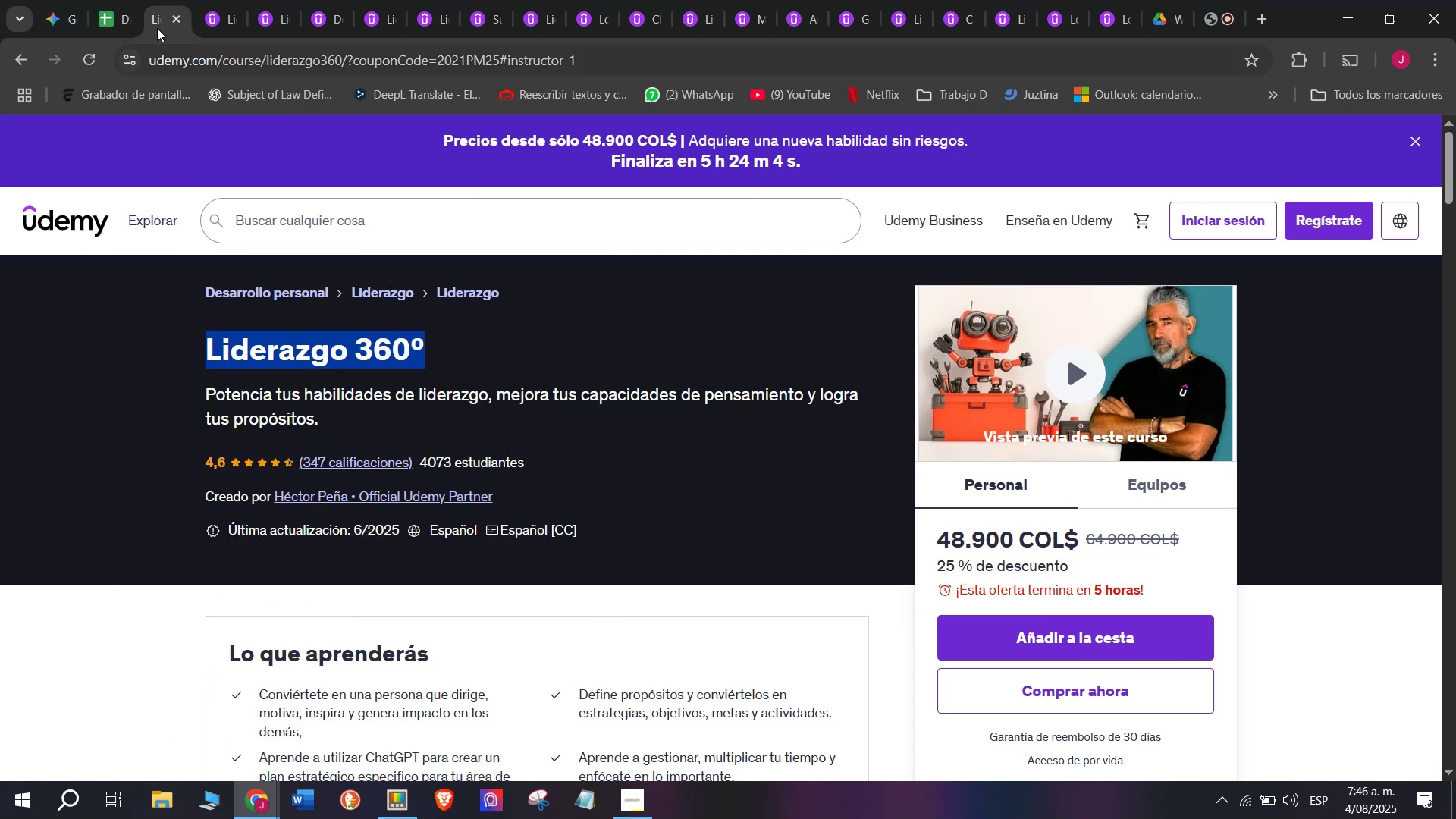 
key(Break)
 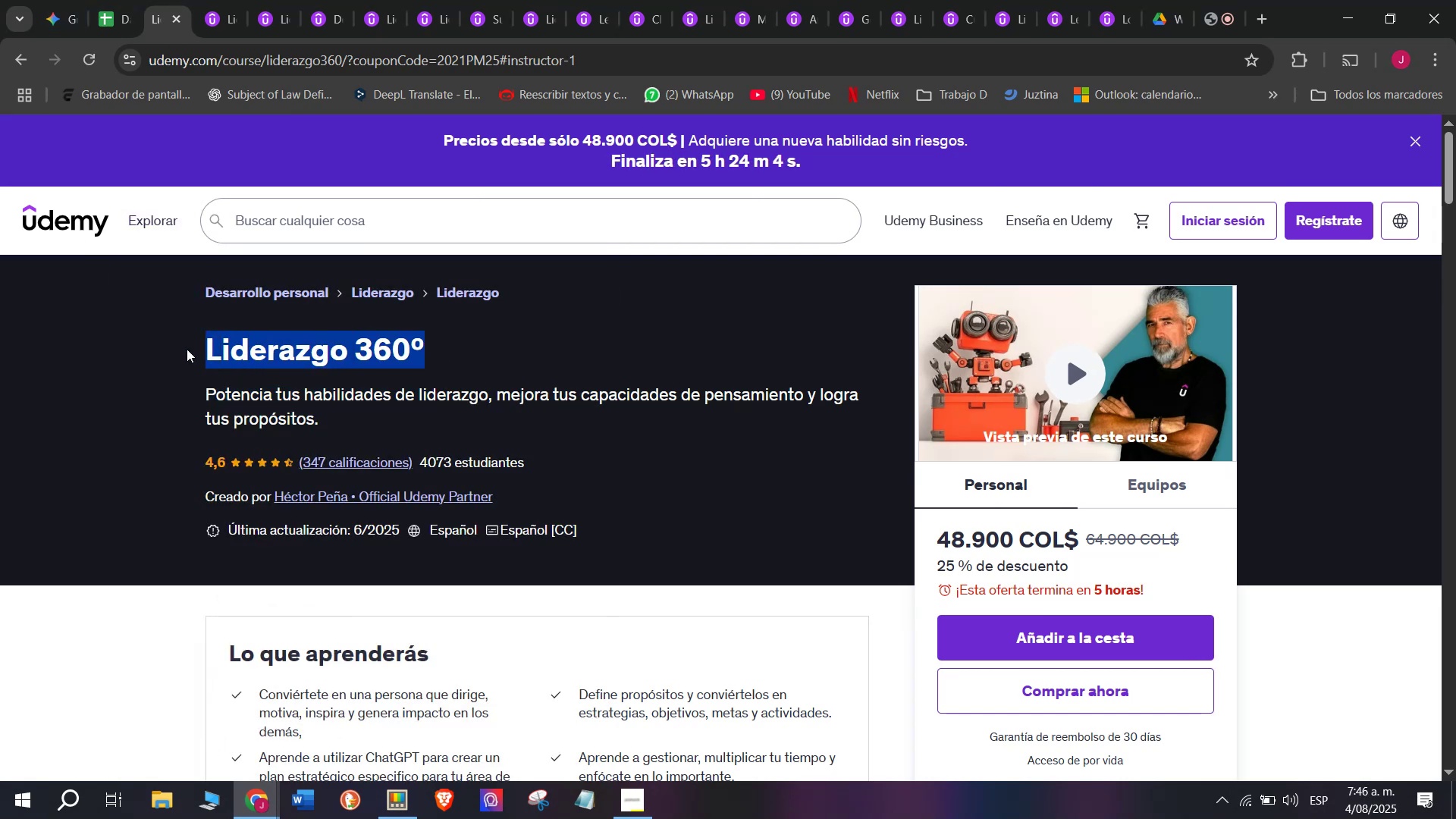 
key(Control+C)
 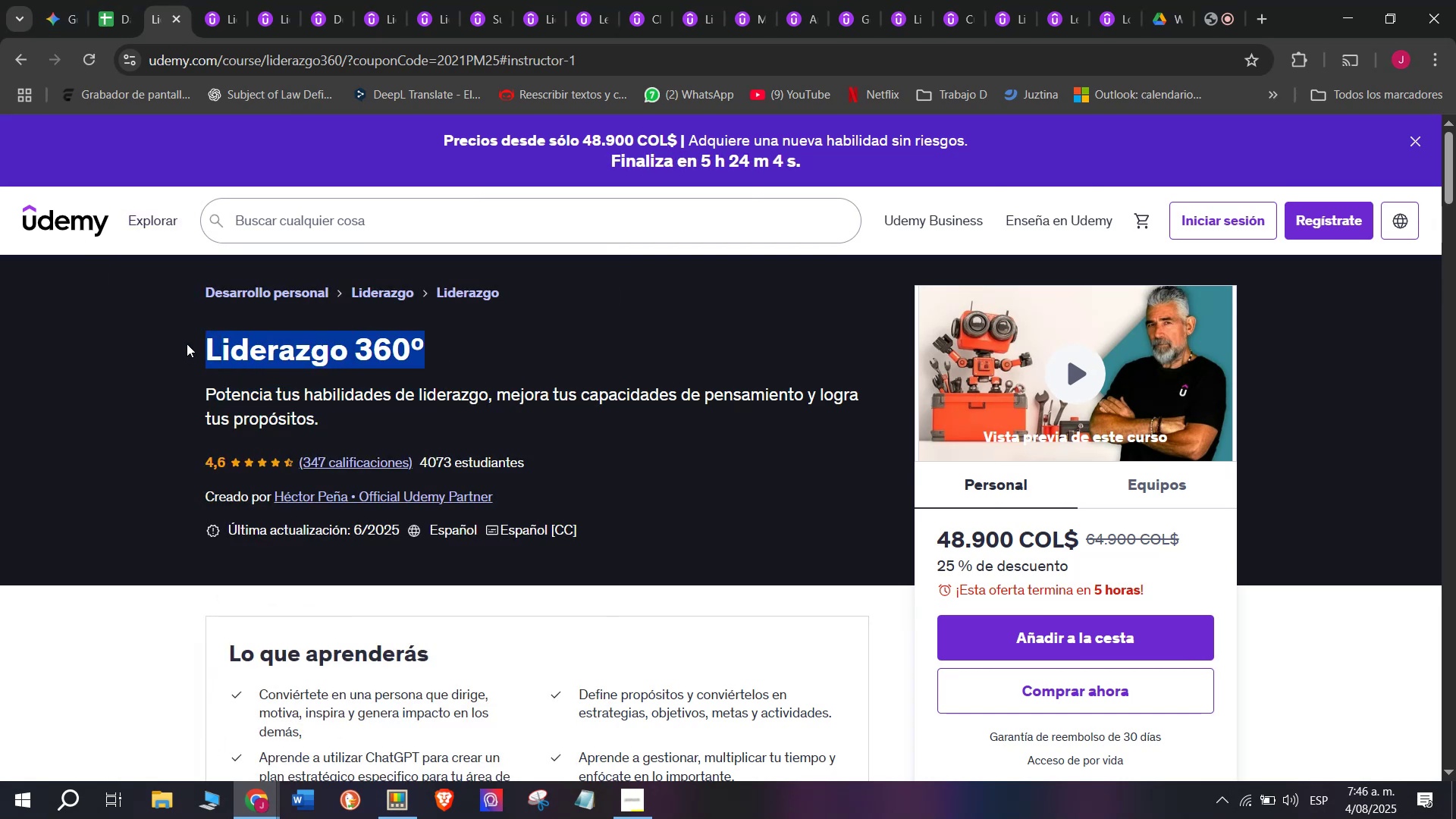 
key(Control+ControlLeft)
 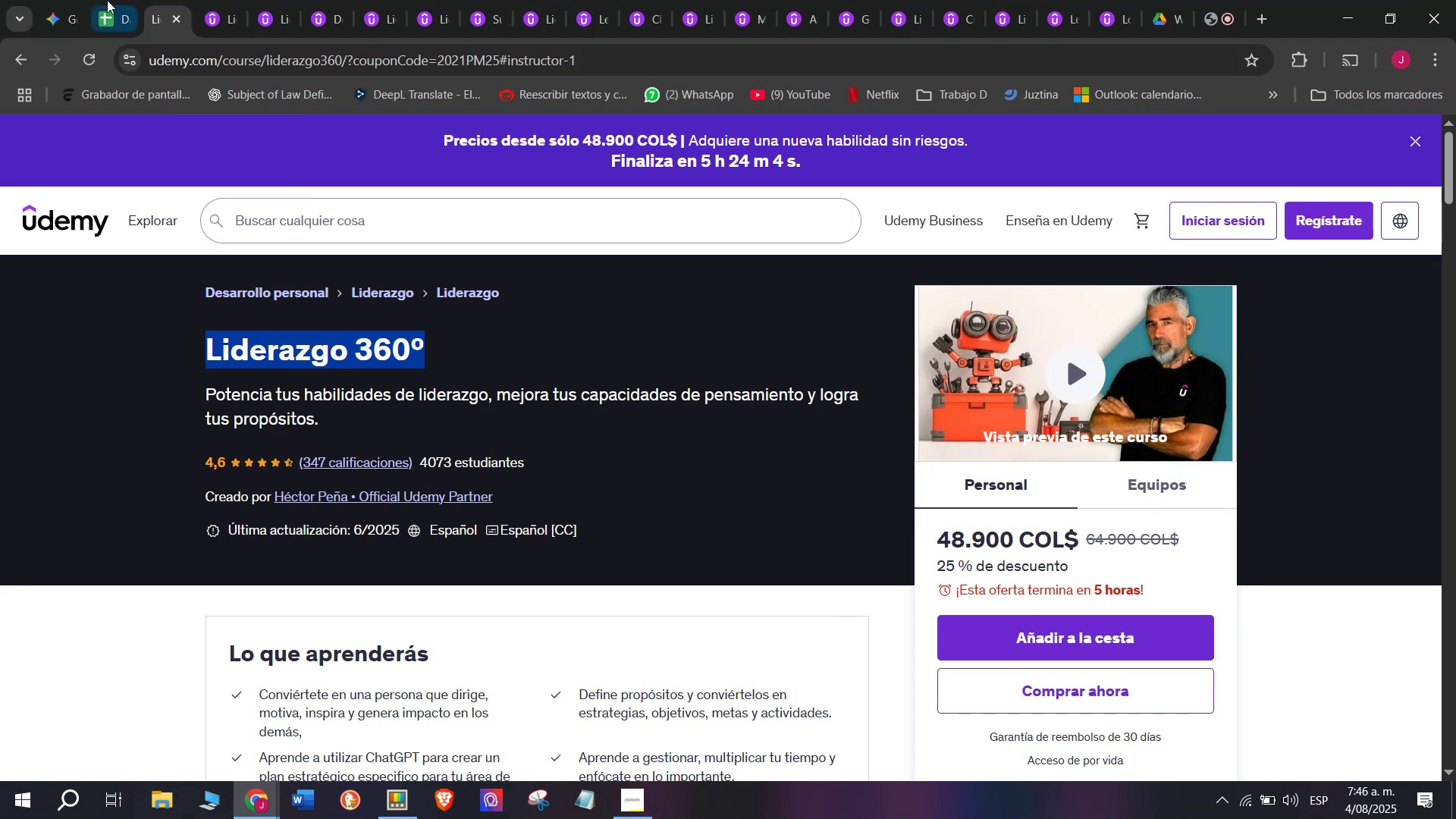 
key(Break)
 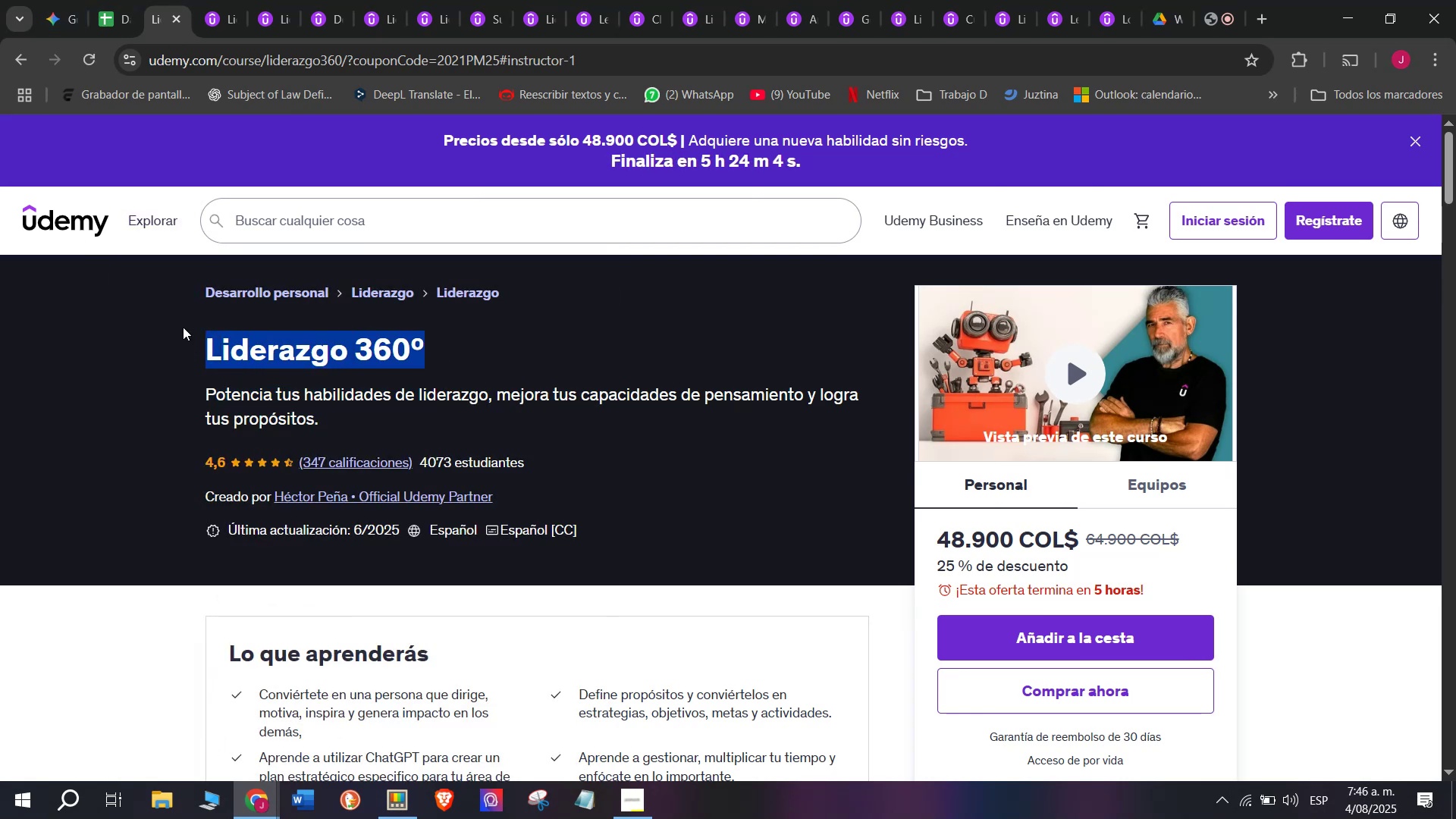 
key(Control+C)
 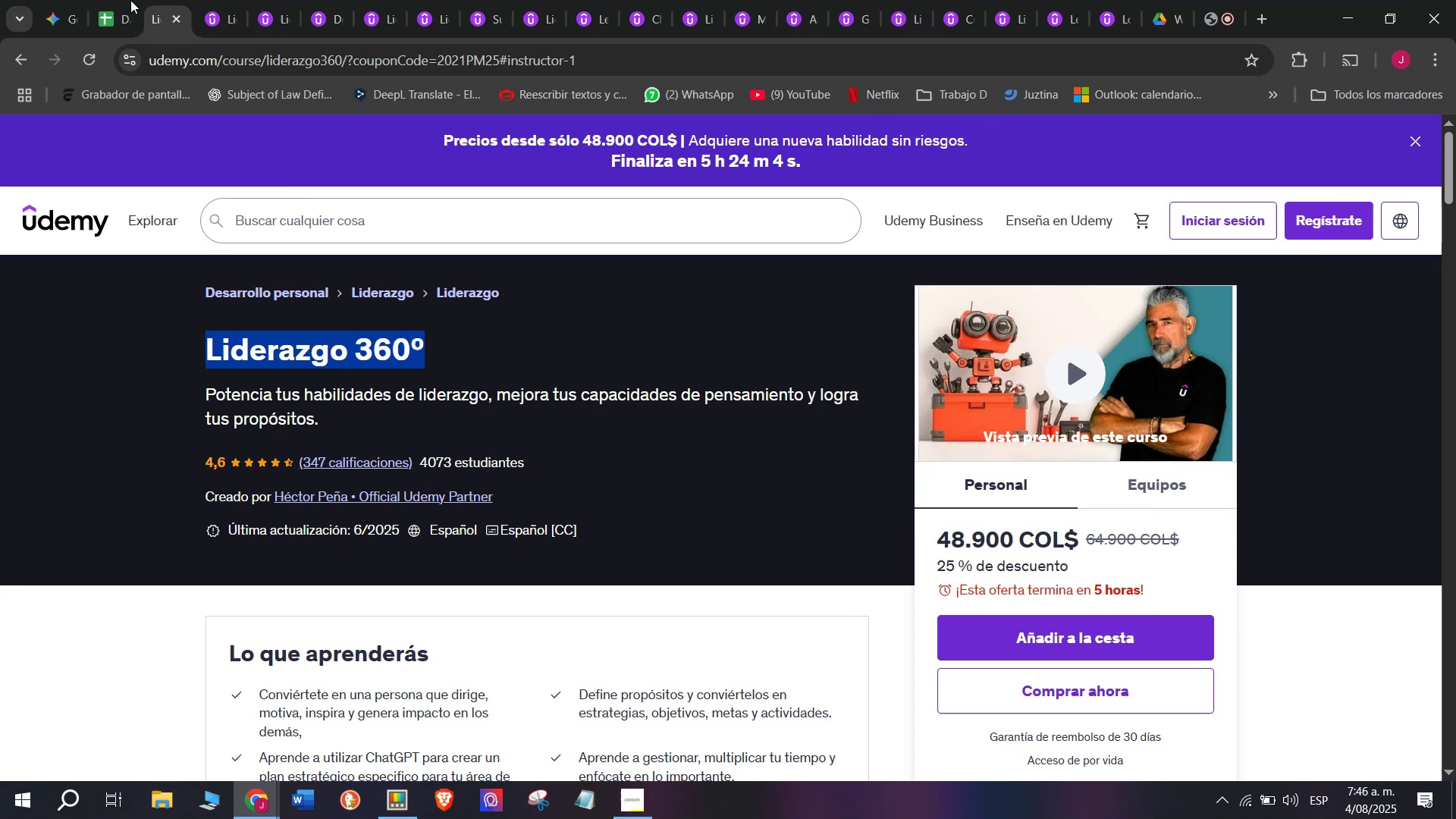 
left_click([107, 0])
 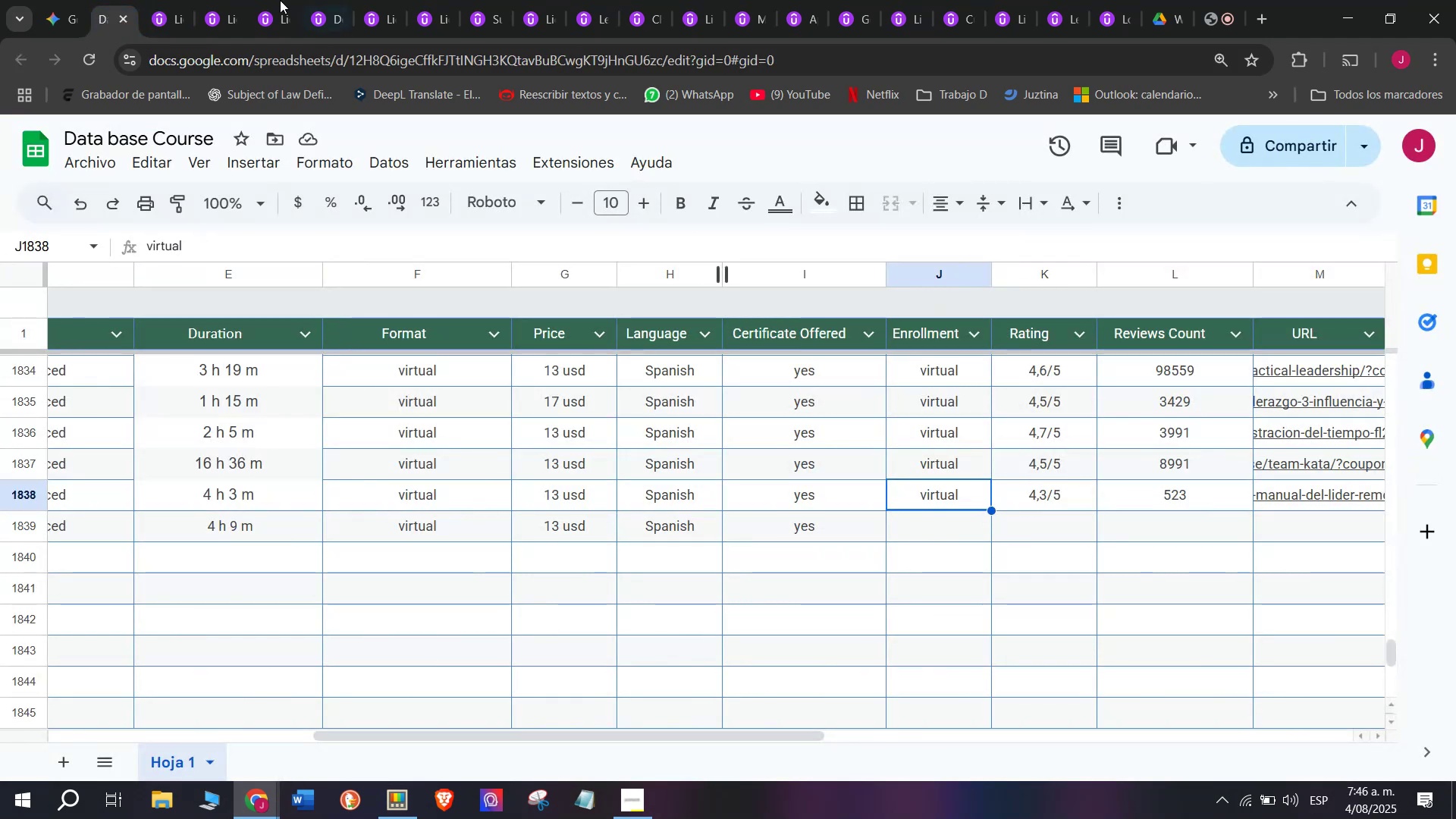 
left_click([171, 0])
 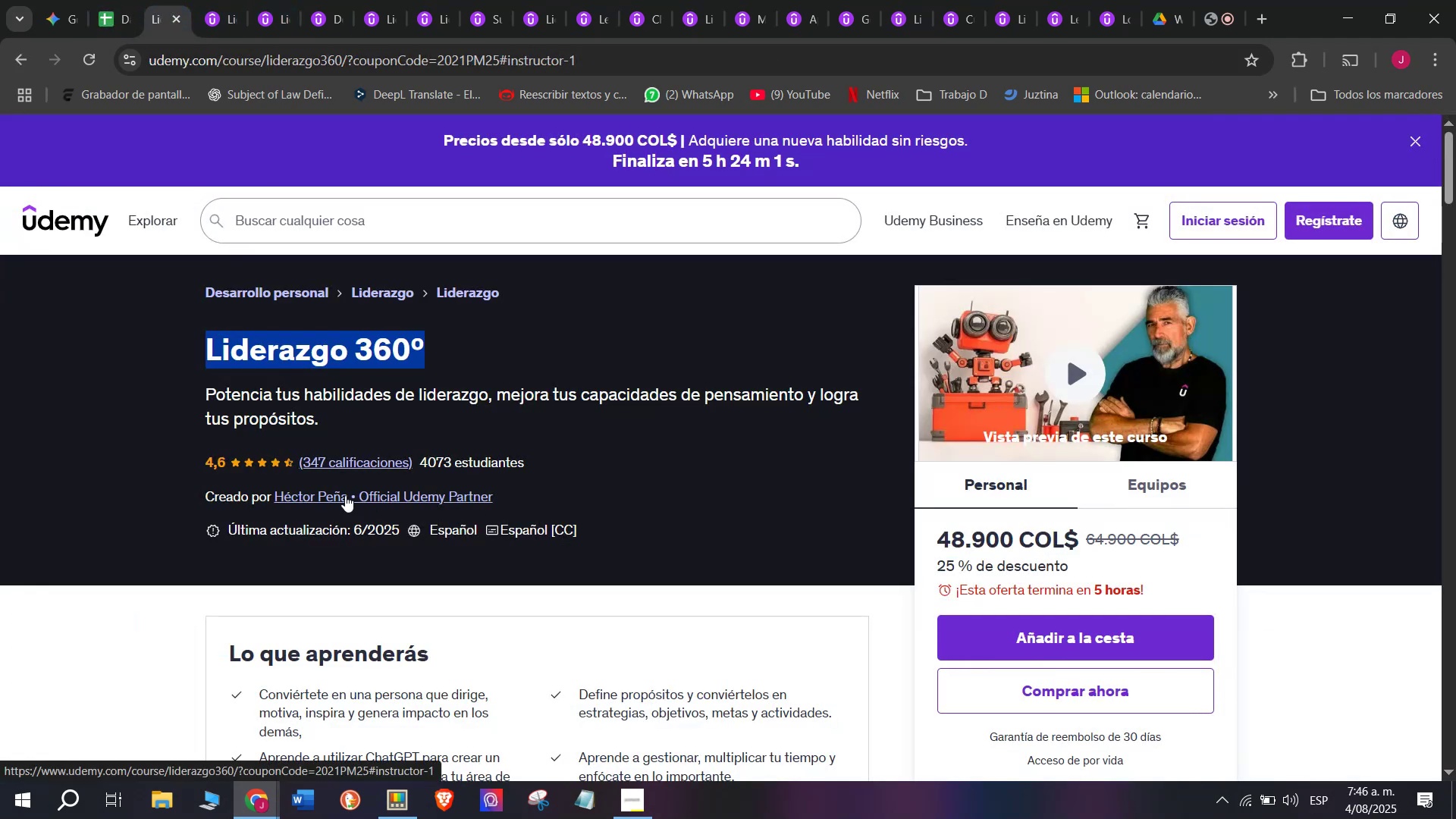 
left_click([309, 497])
 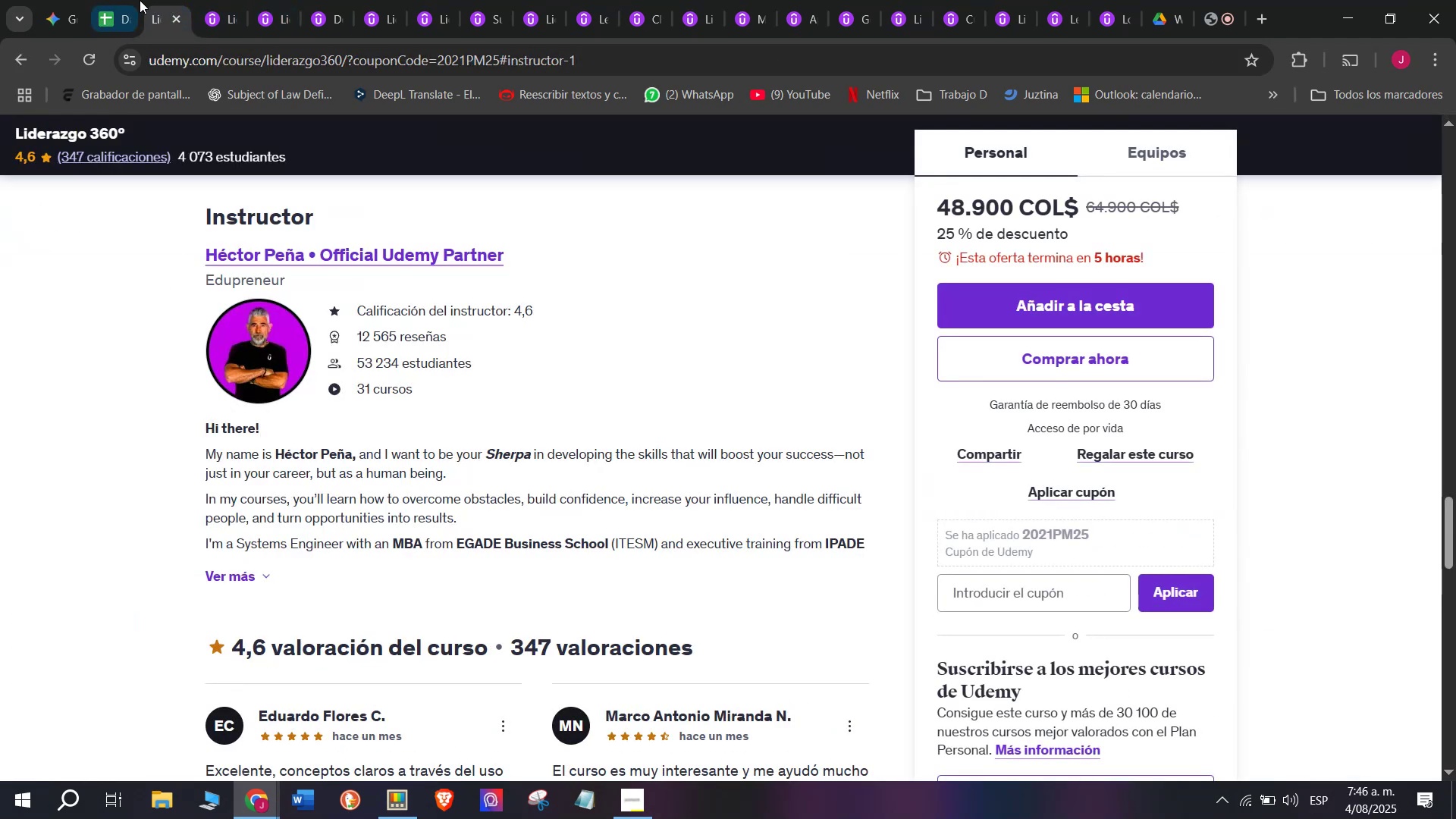 
left_click([135, 0])
 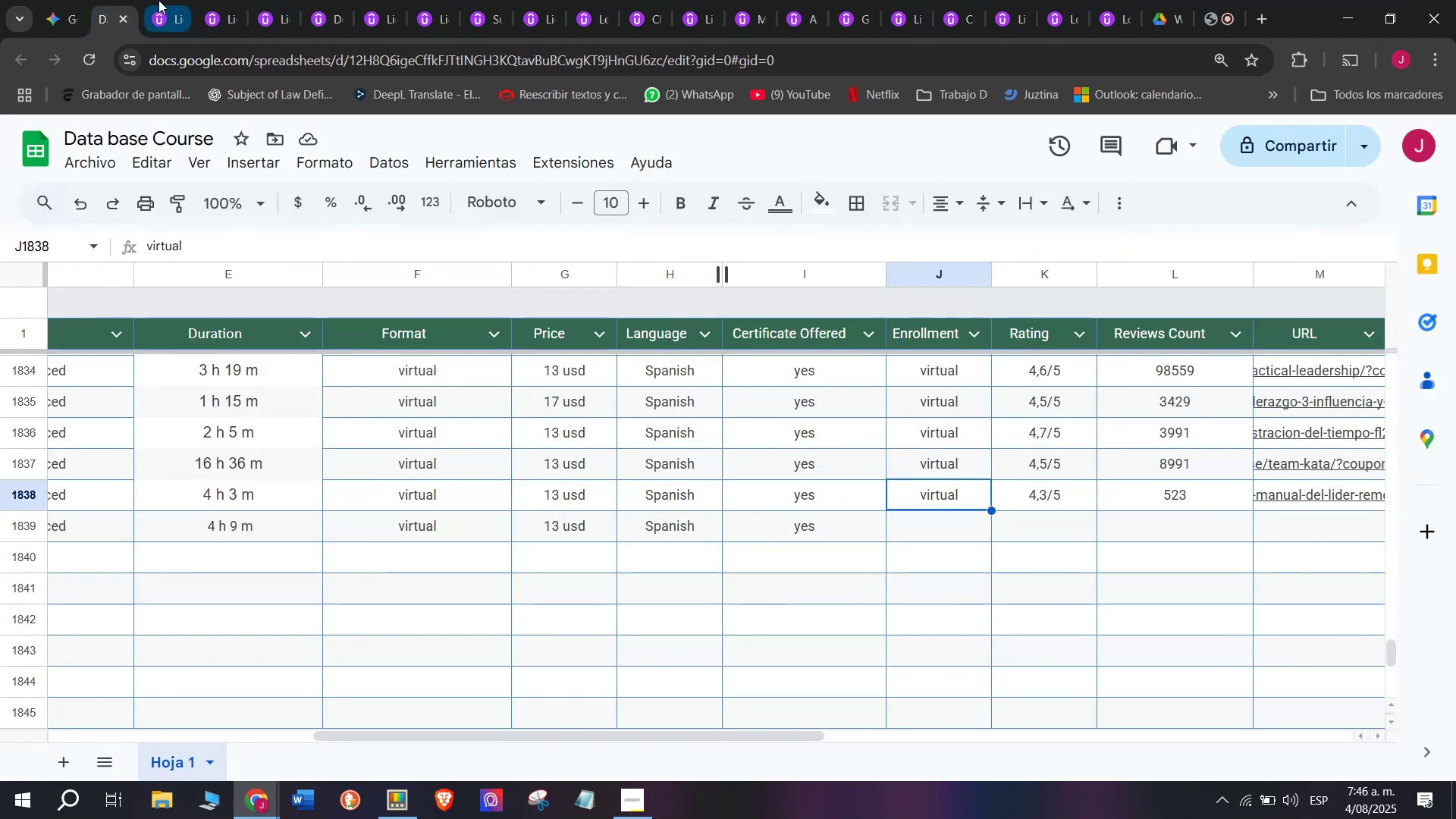 
key(Break)
 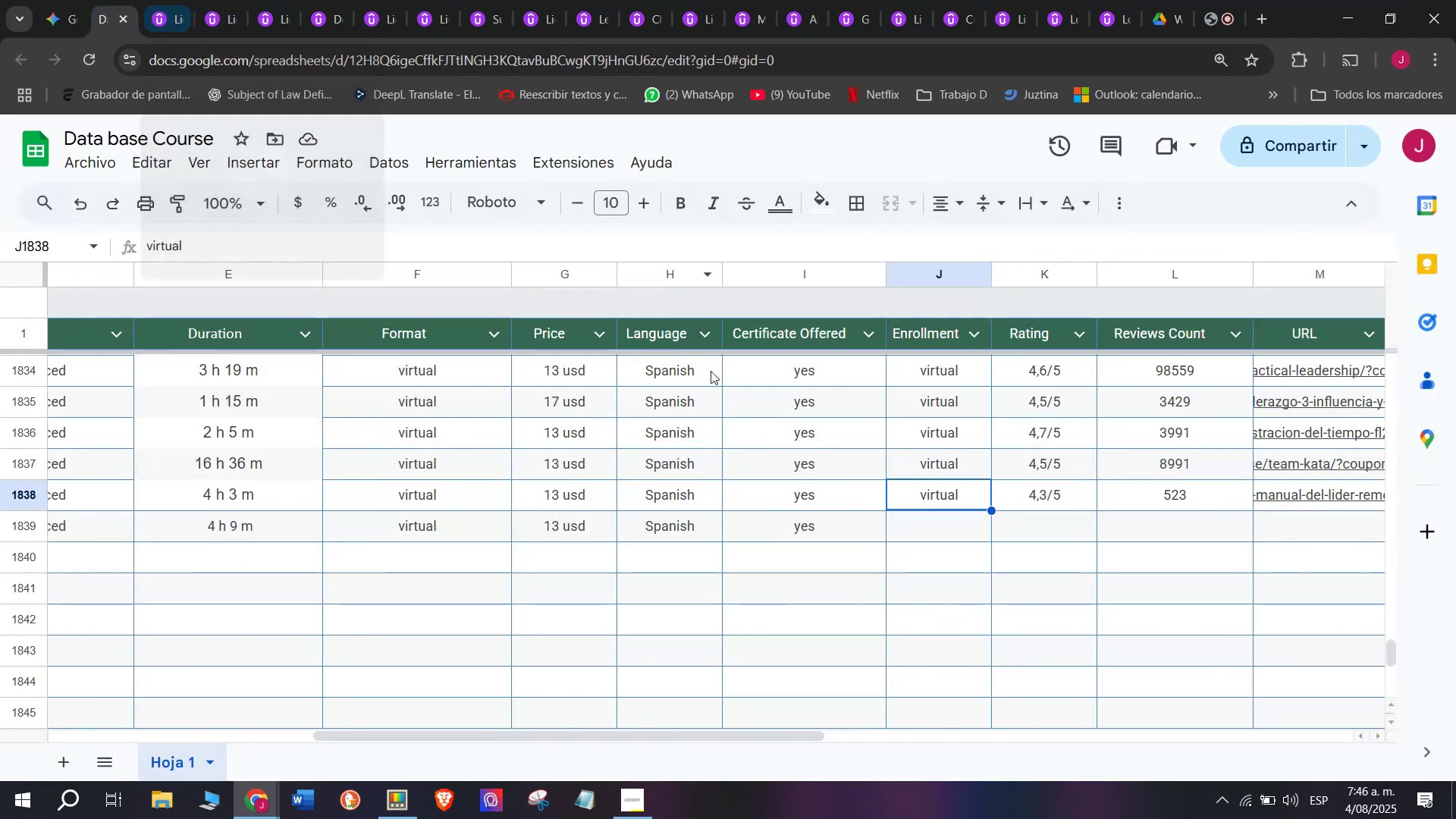 
key(Control+ControlLeft)
 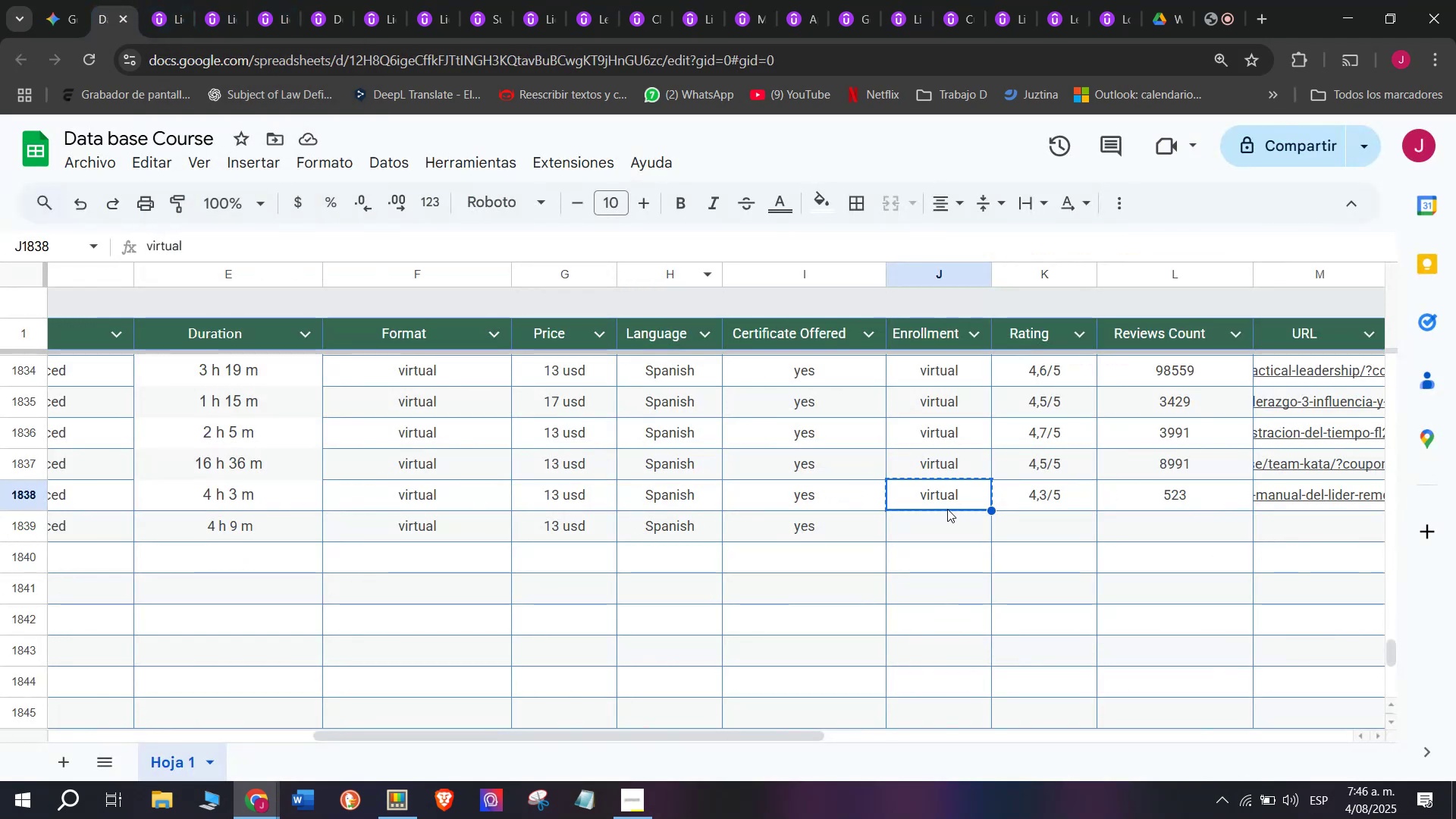 
key(Control+C)
 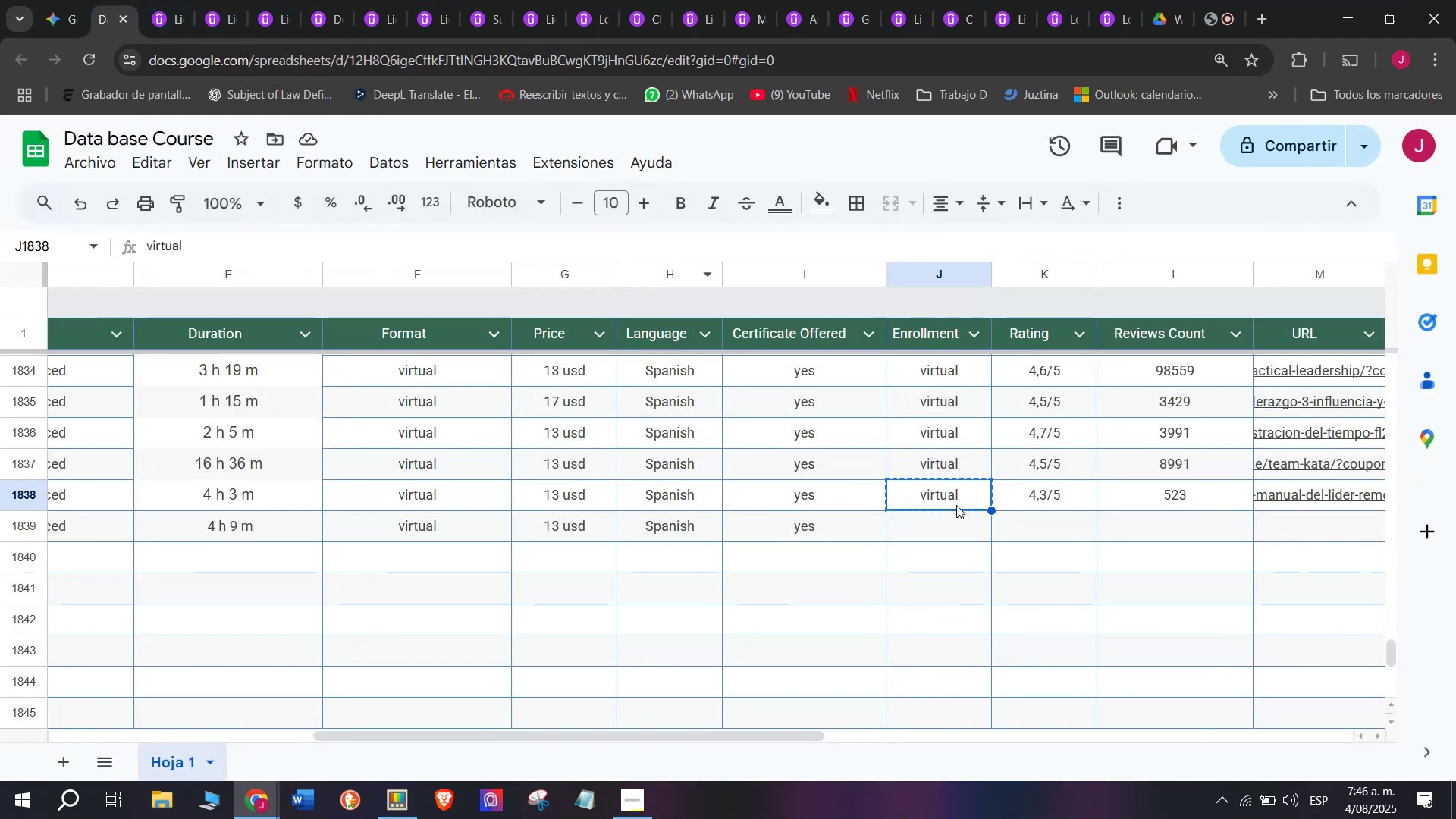 
left_click([943, 519])
 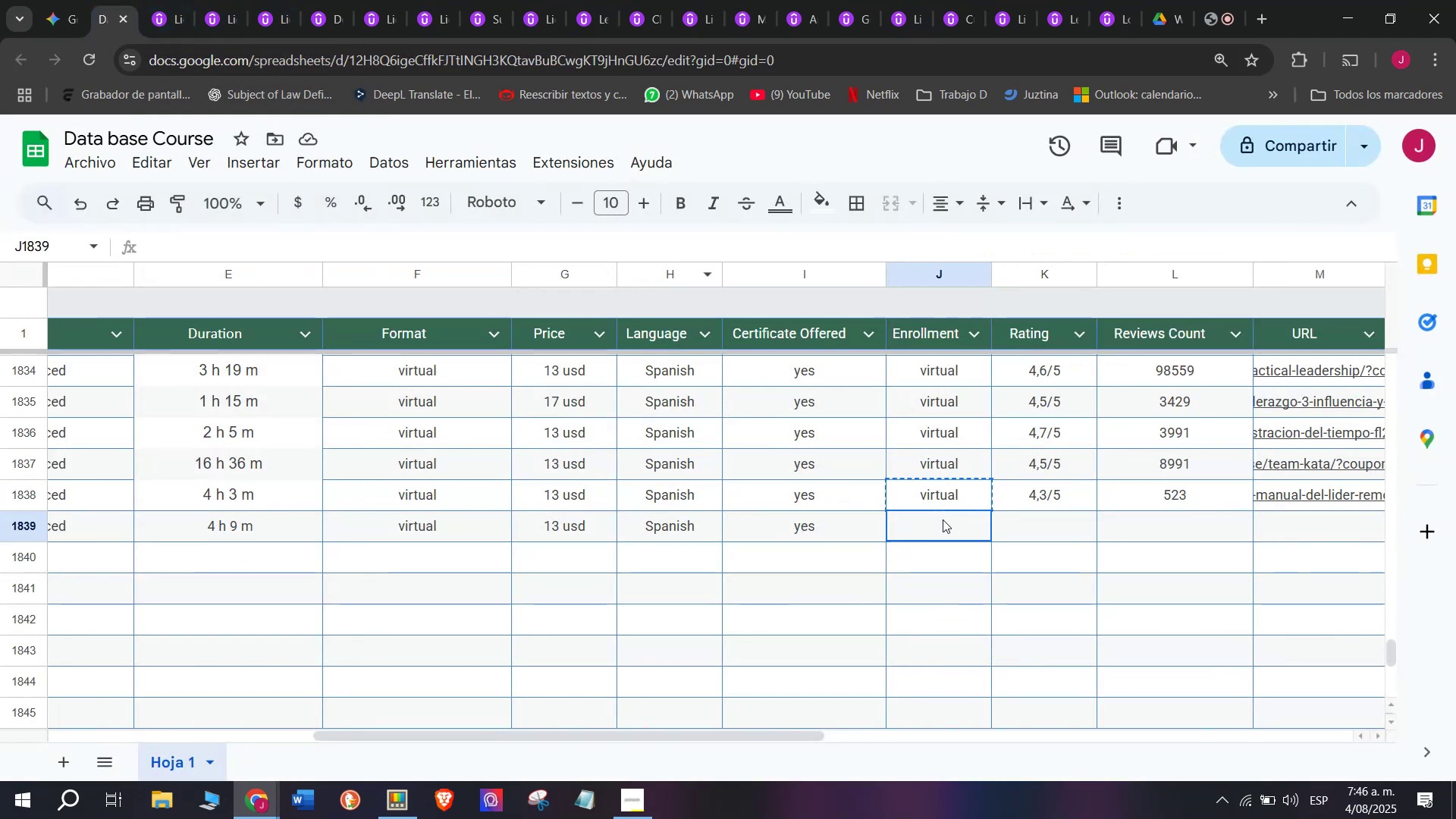 
key(Control+ControlLeft)
 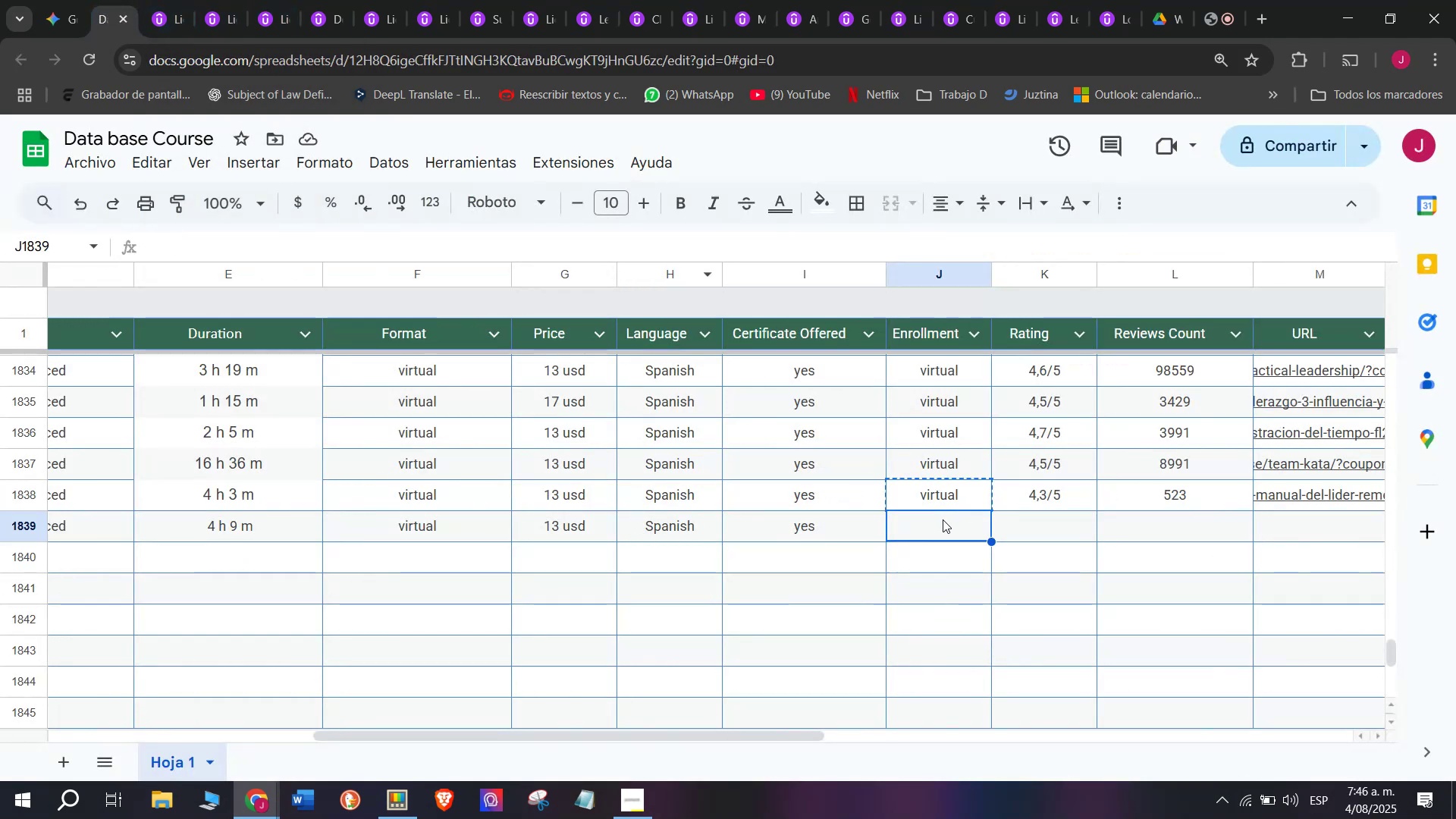 
key(Z)
 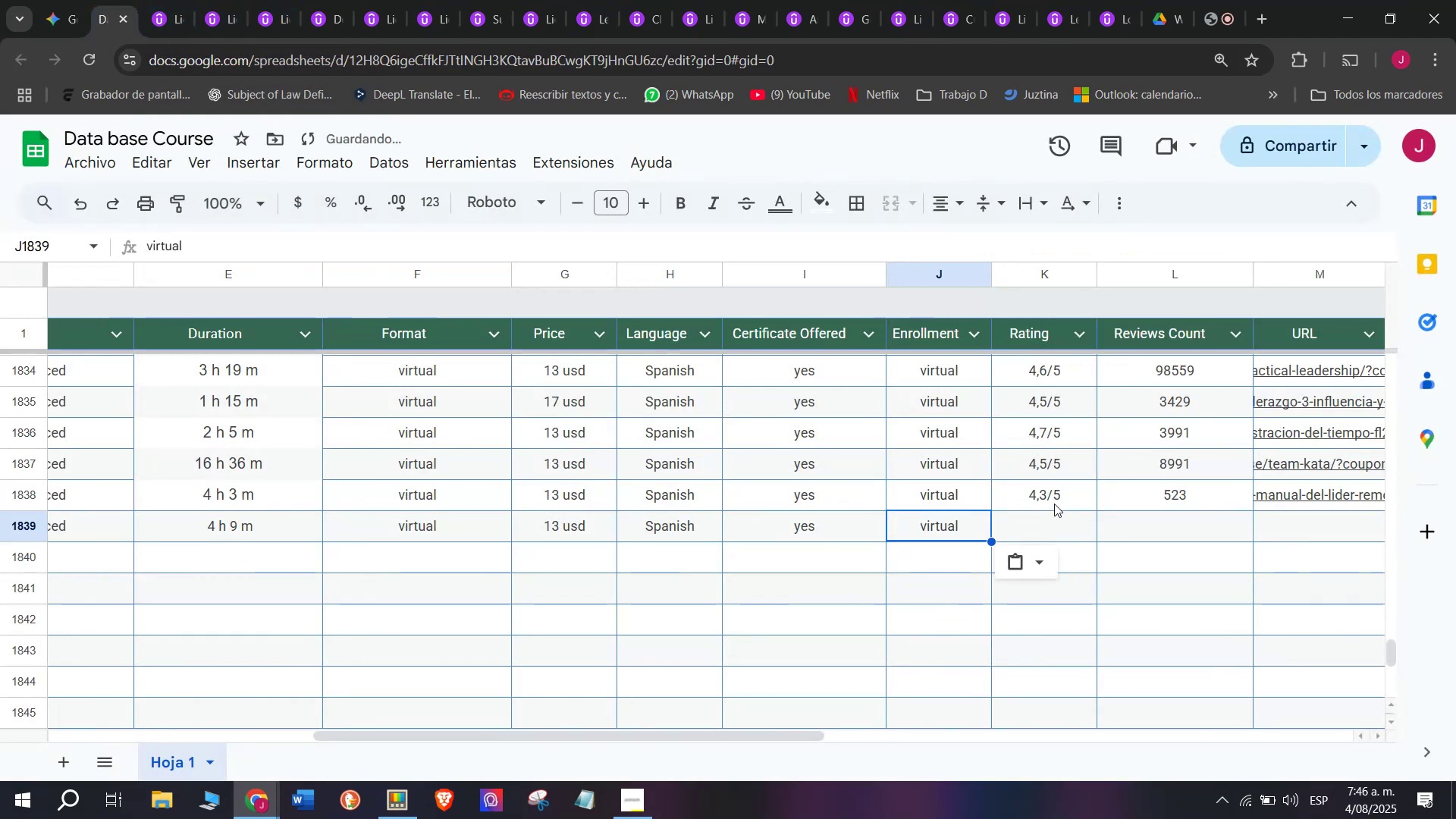 
key(Control+V)
 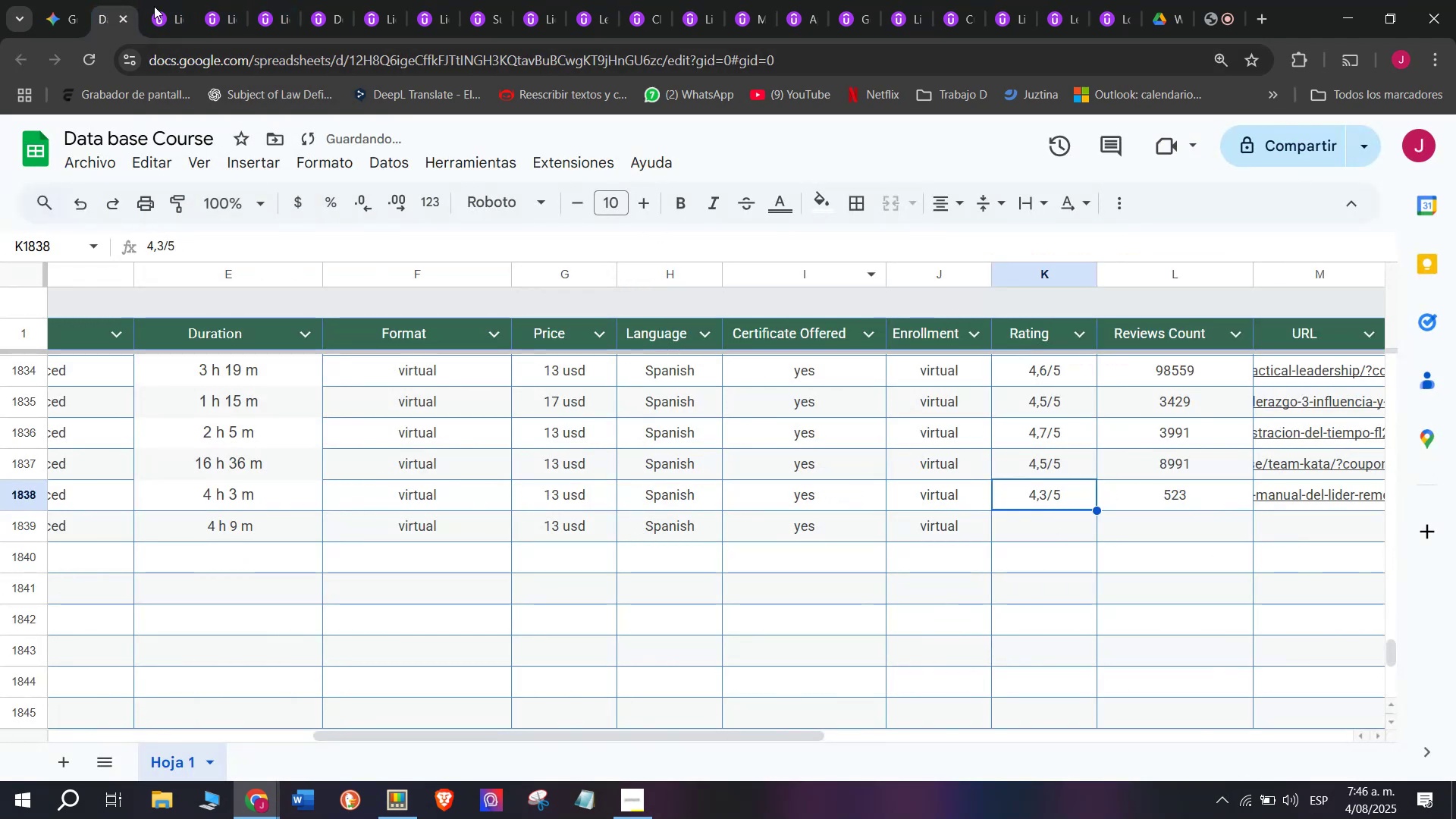 
left_click([169, 0])
 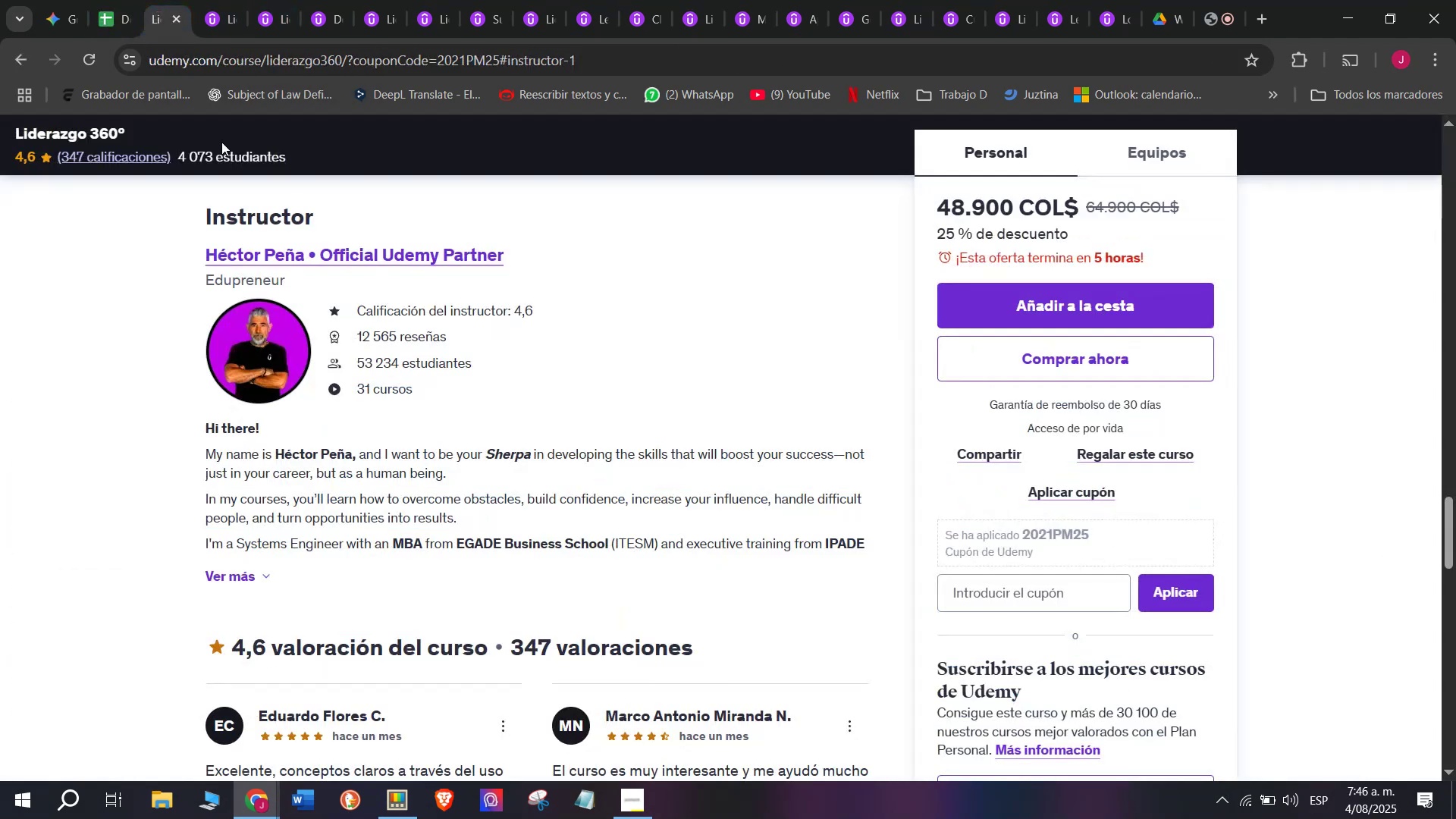 
scroll: coordinate [393, 570], scroll_direction: up, amount: 14.0
 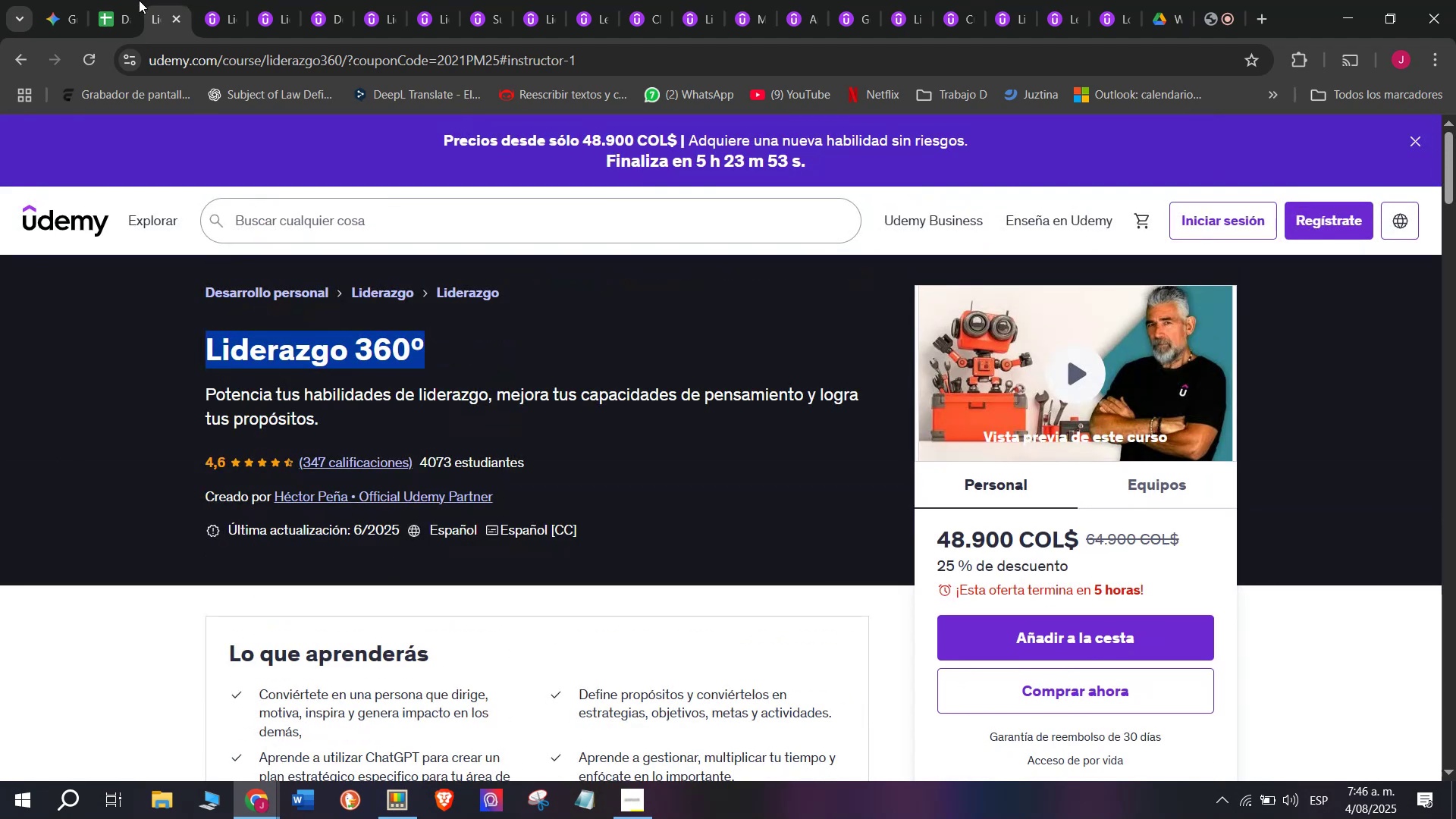 
left_click([130, 0])
 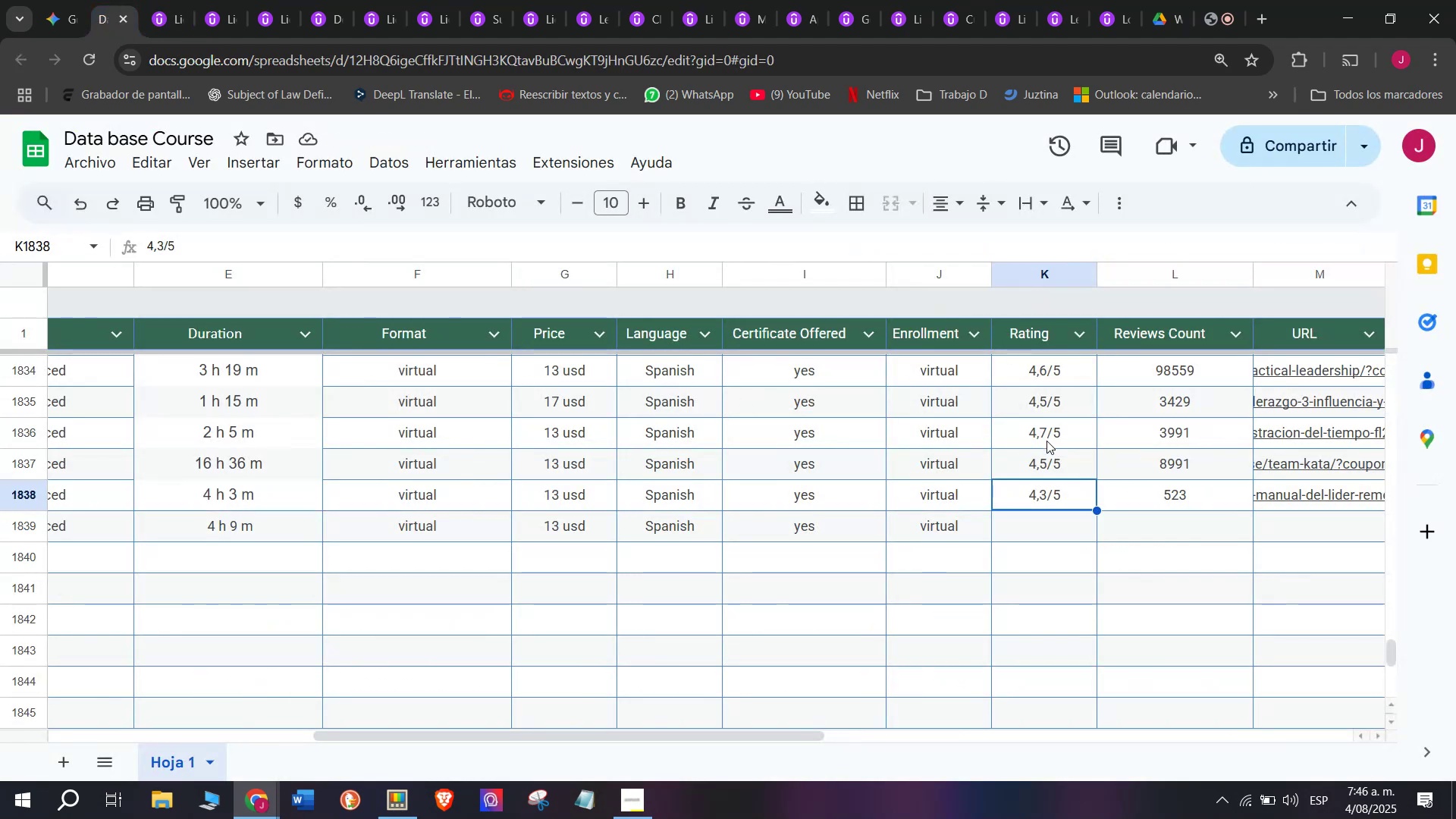 
left_click([1060, 368])
 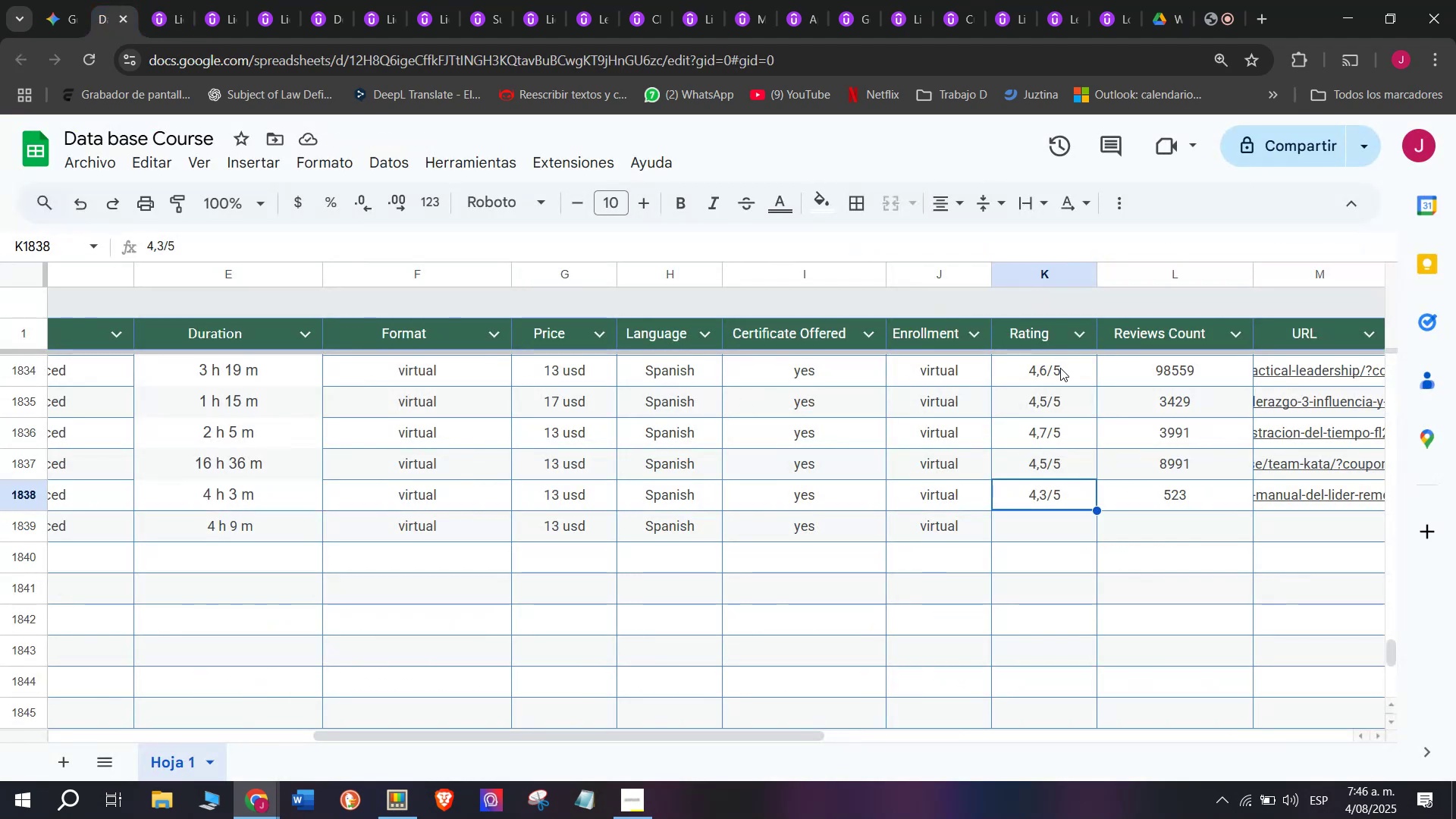 
key(Break)
 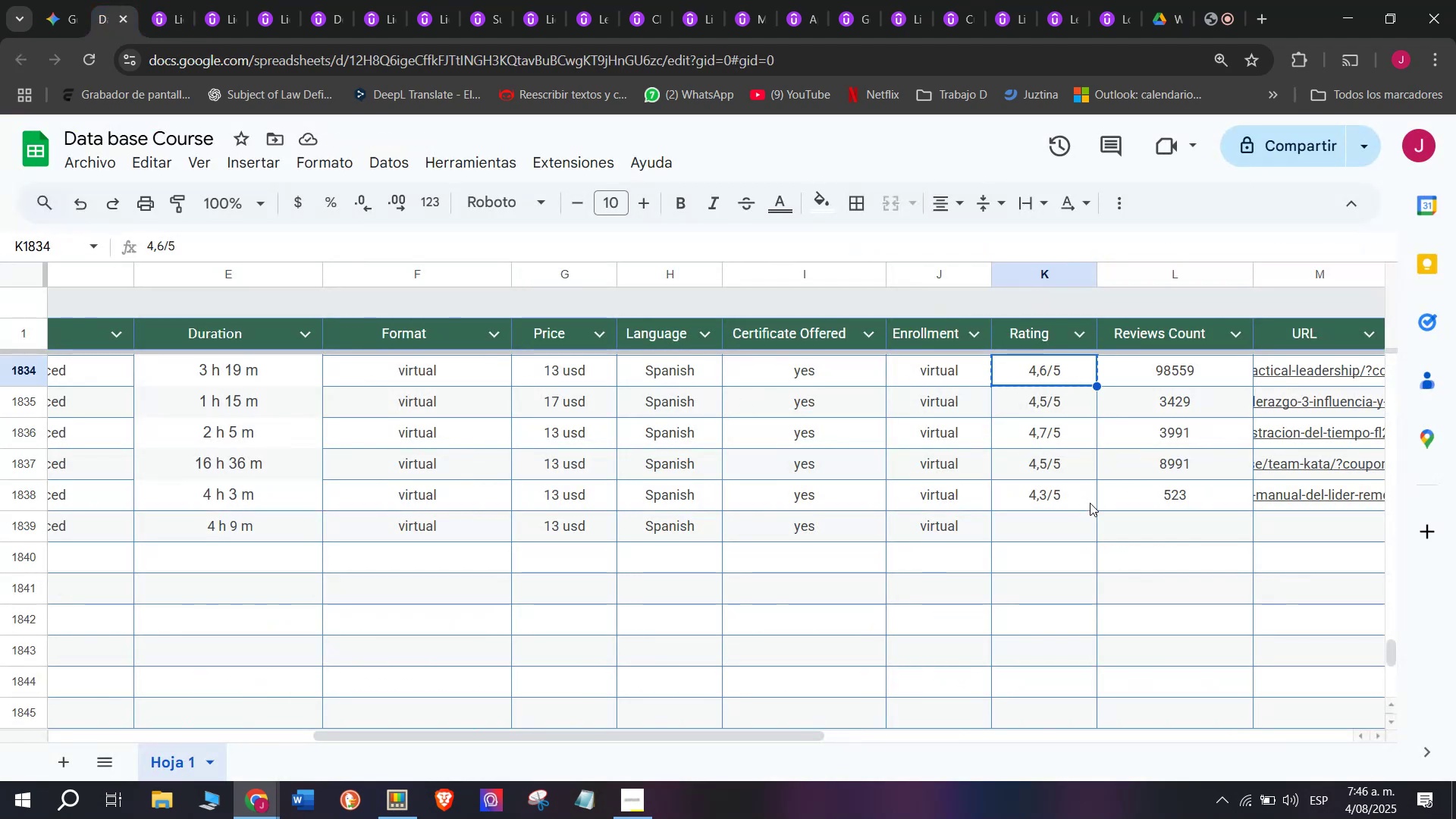 
key(Control+ControlLeft)
 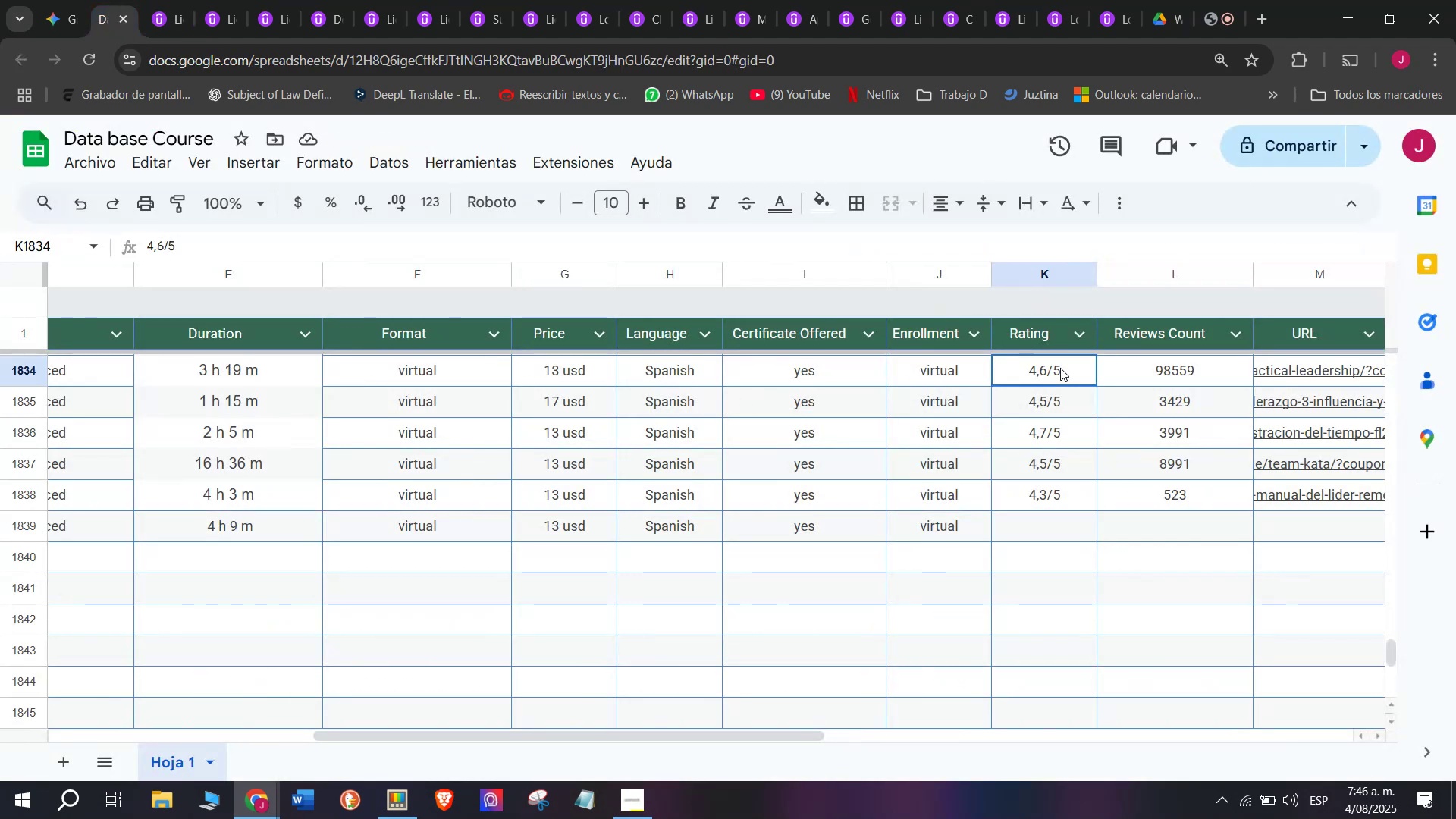 
key(Control+C)
 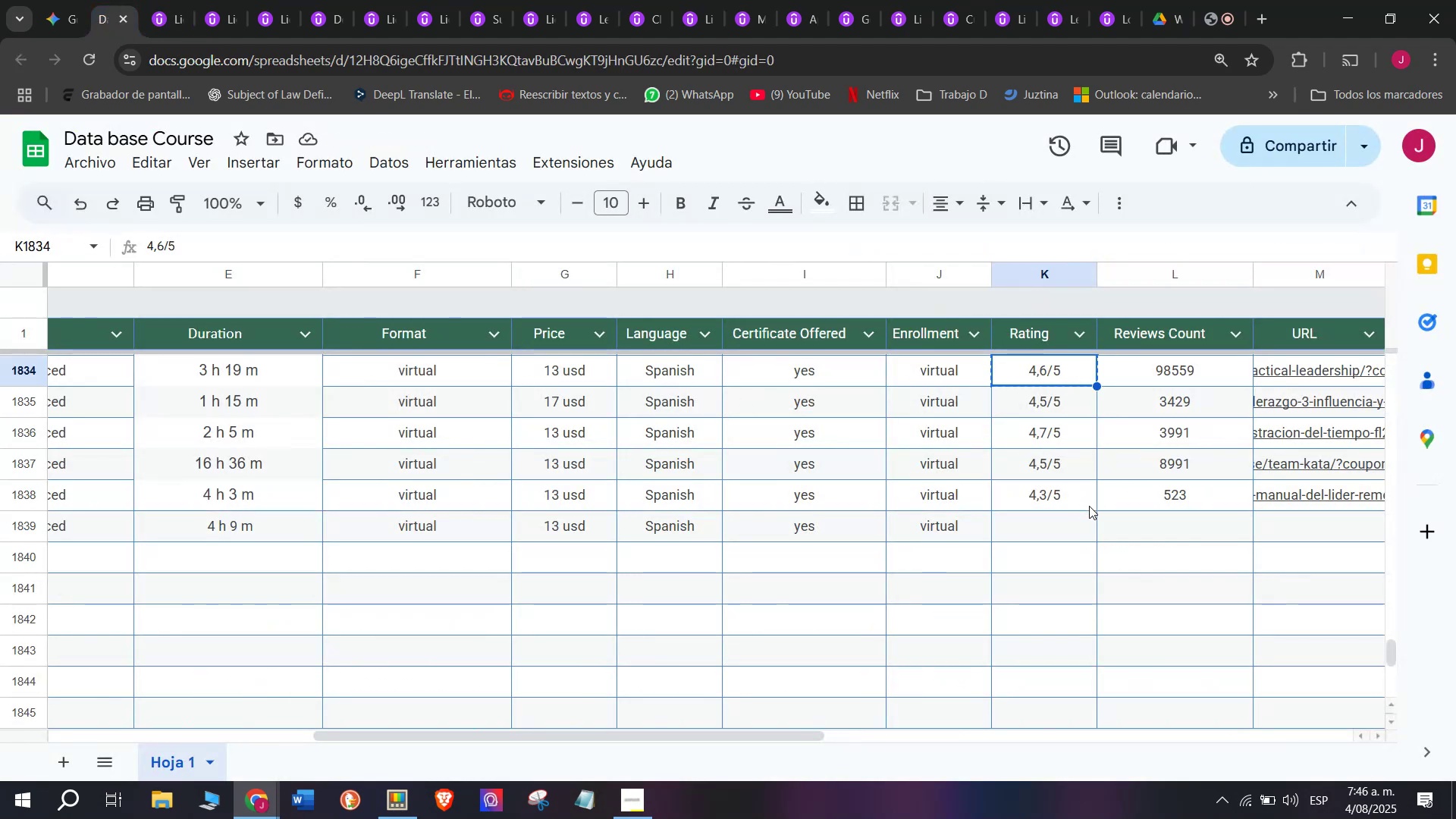 
left_click([1056, 515])
 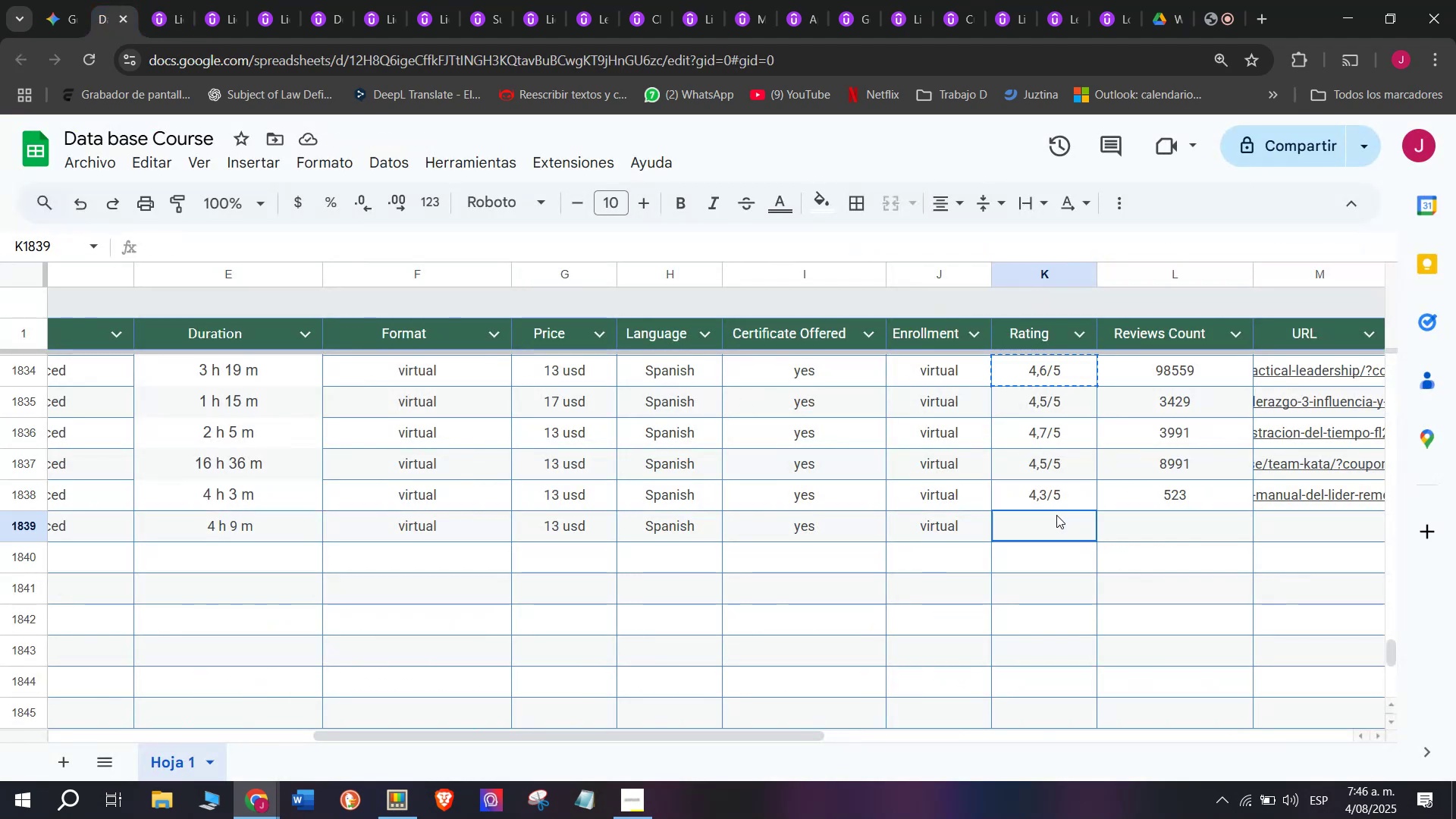 
key(Control+ControlLeft)
 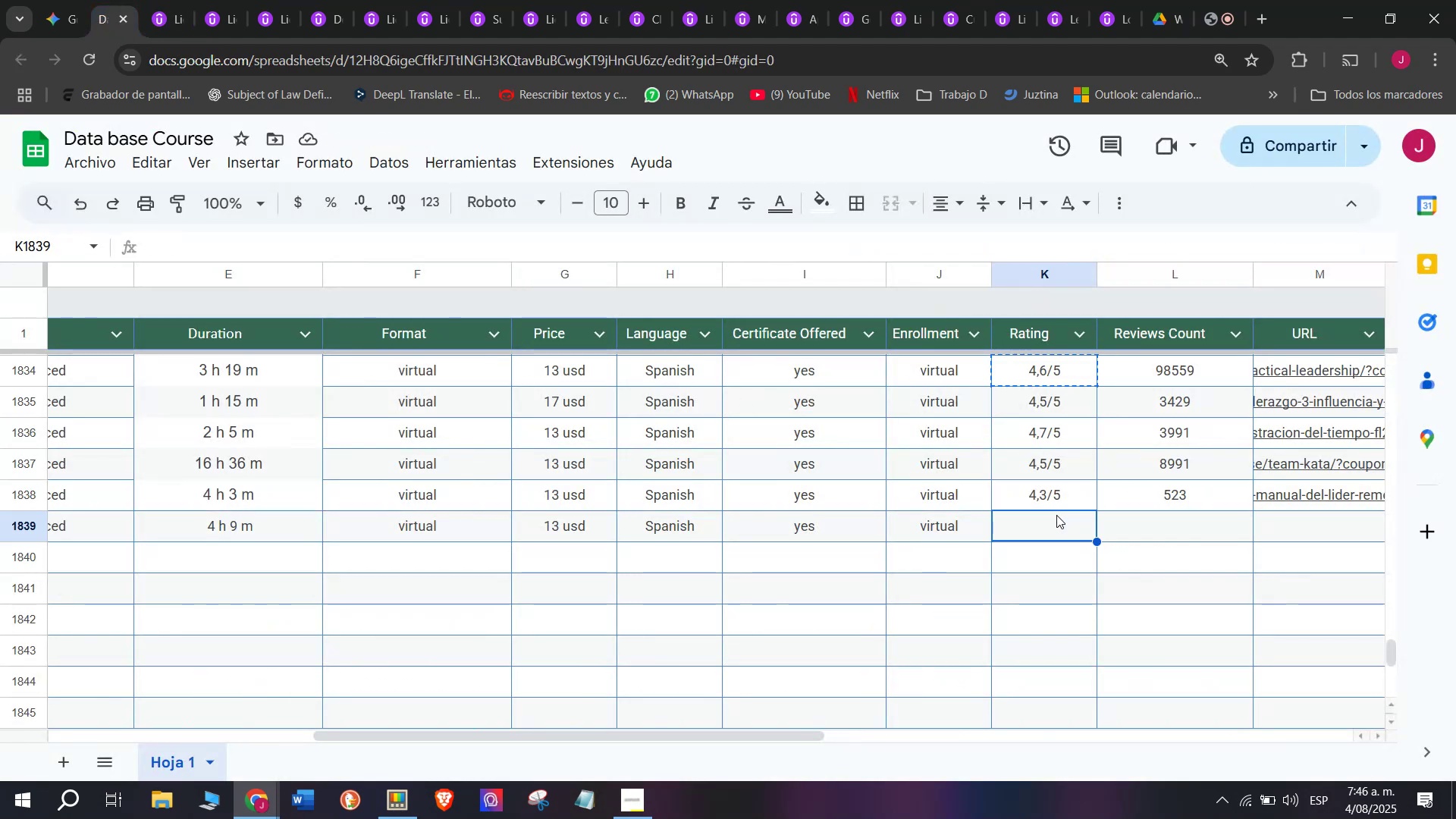 
key(Z)
 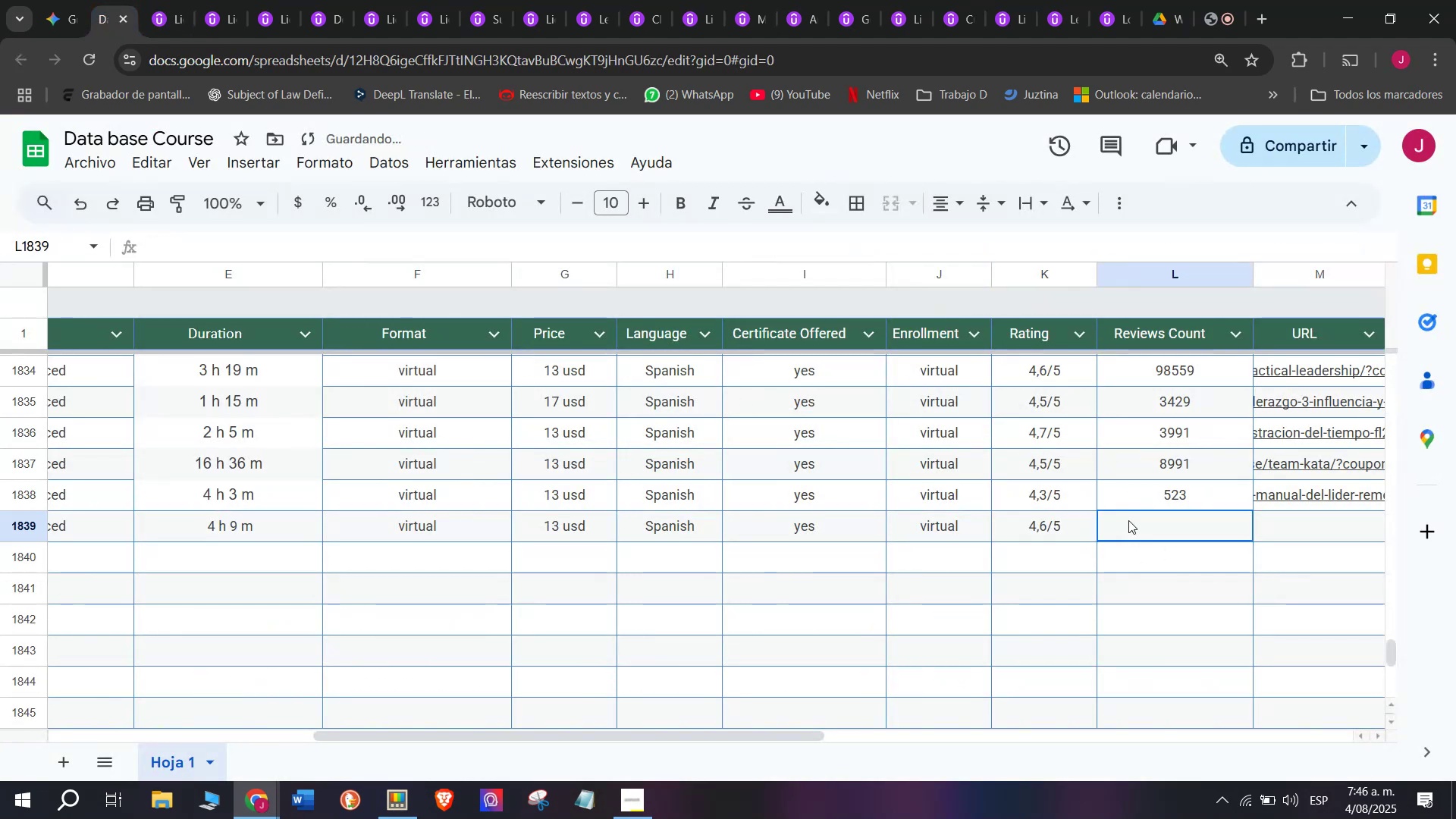 
key(Control+V)
 